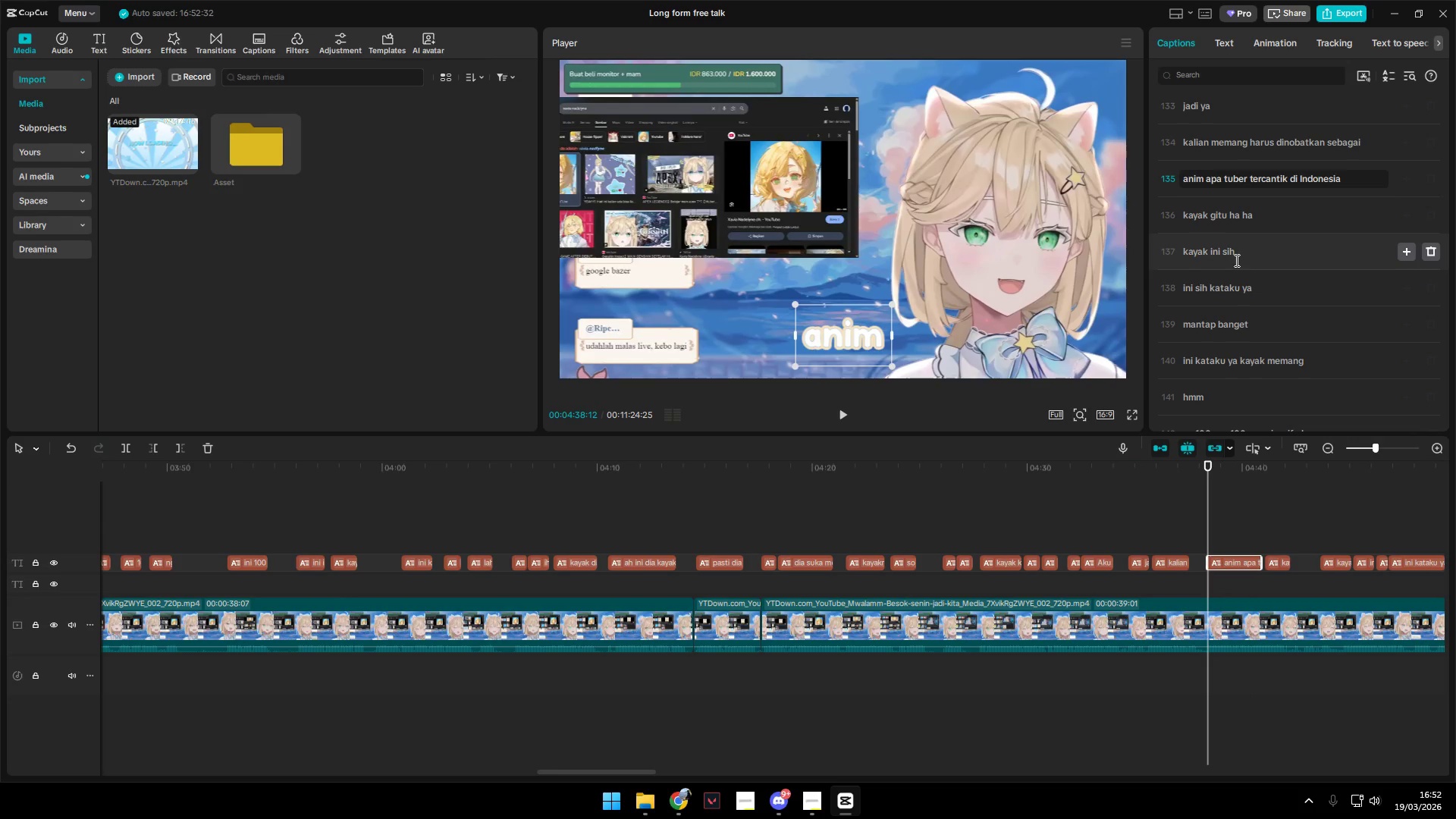 
key(Shift+V)
 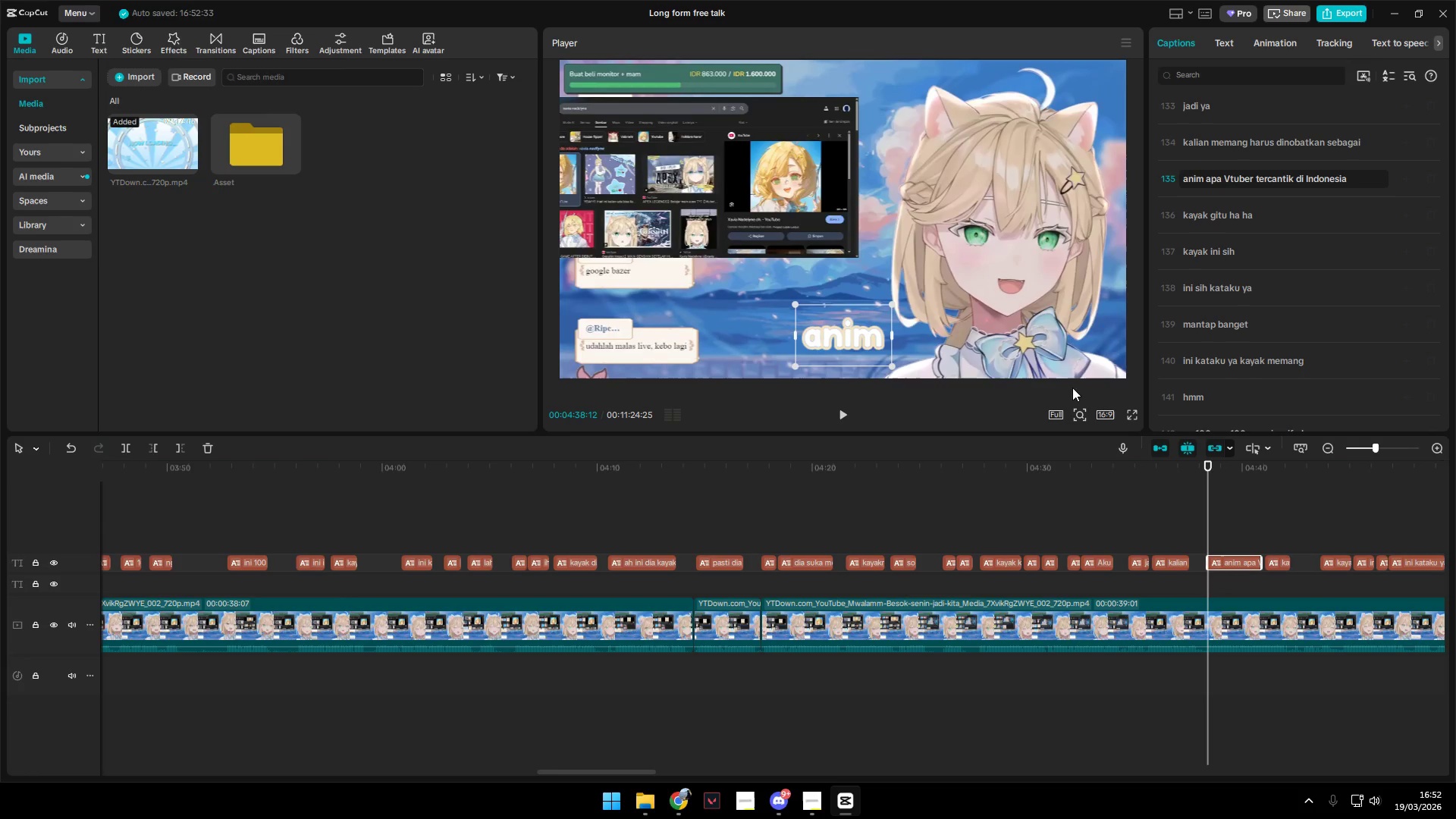 
left_click([842, 414])
 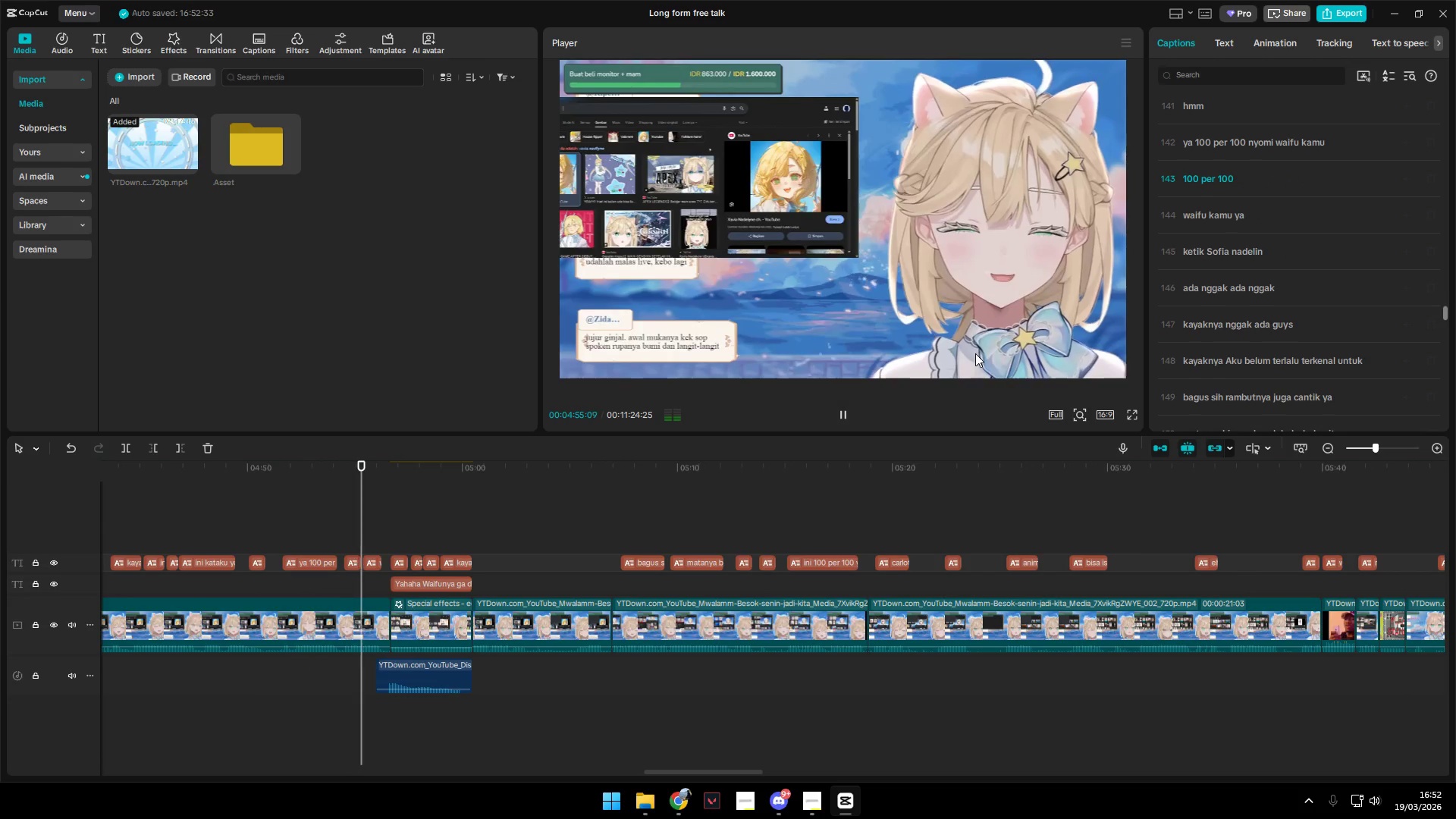 
wait(22.08)
 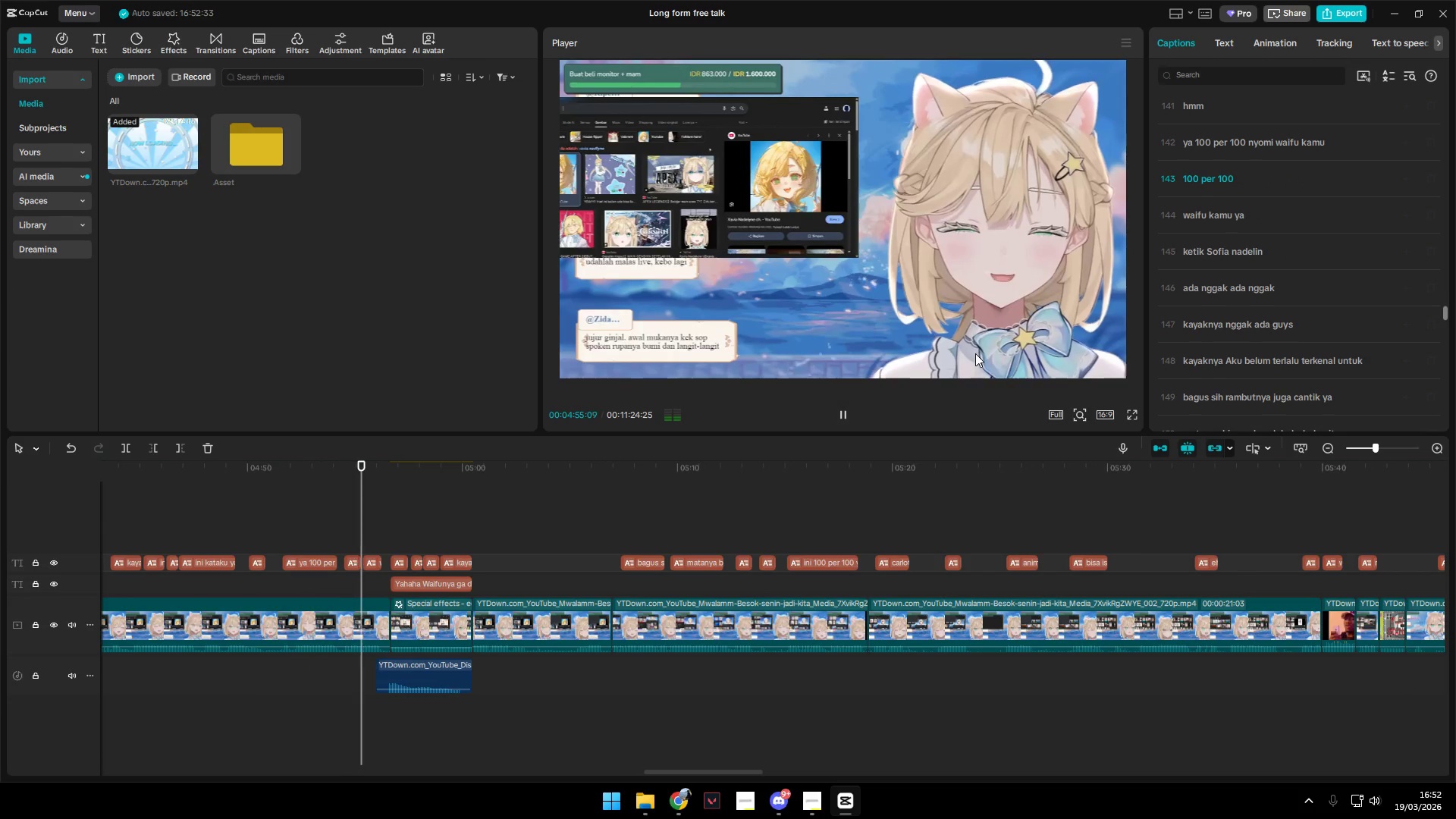 
left_click([851, 410])
 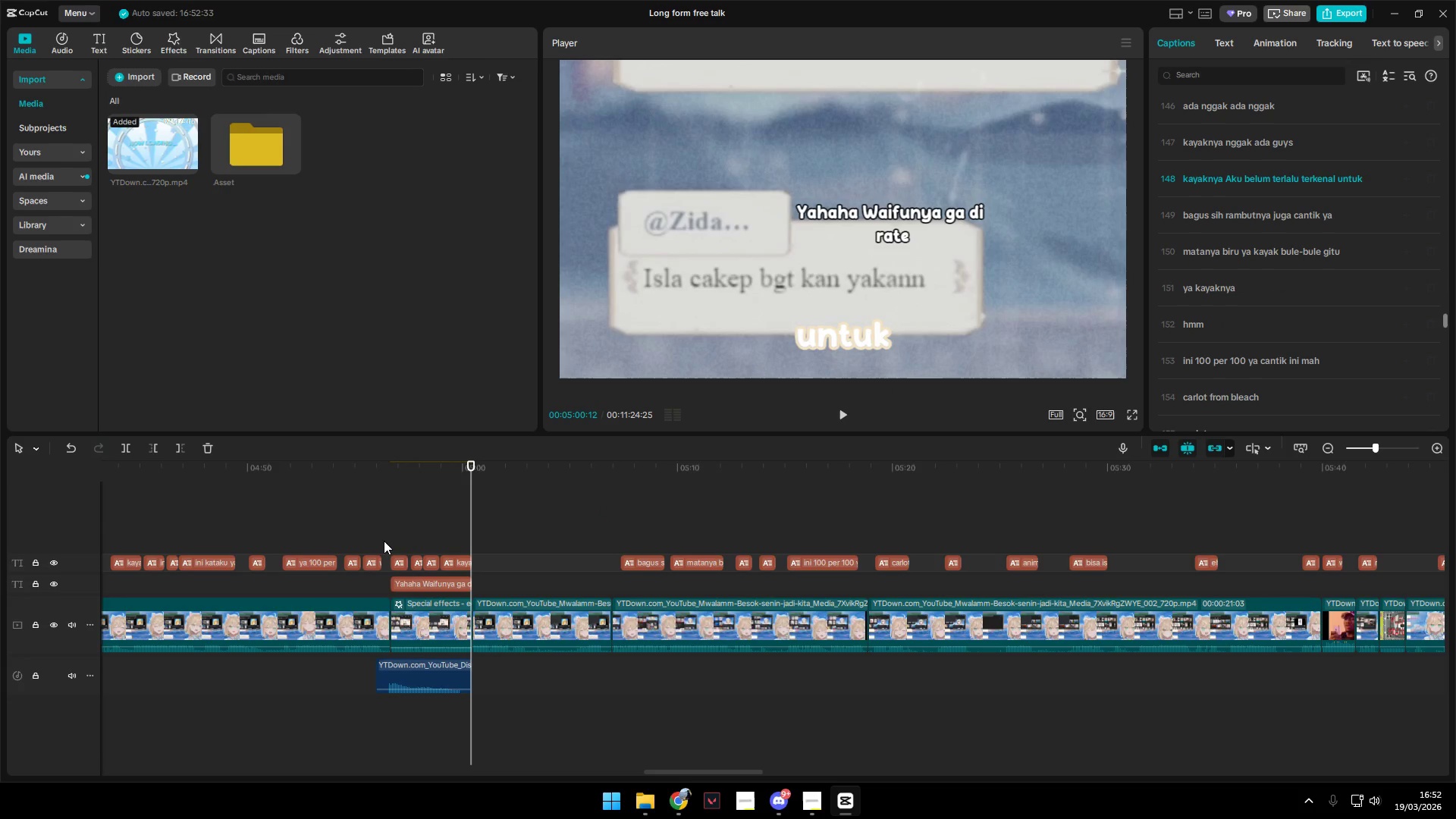 
left_click_drag(start_coordinate=[391, 538], to_coordinate=[472, 562])
 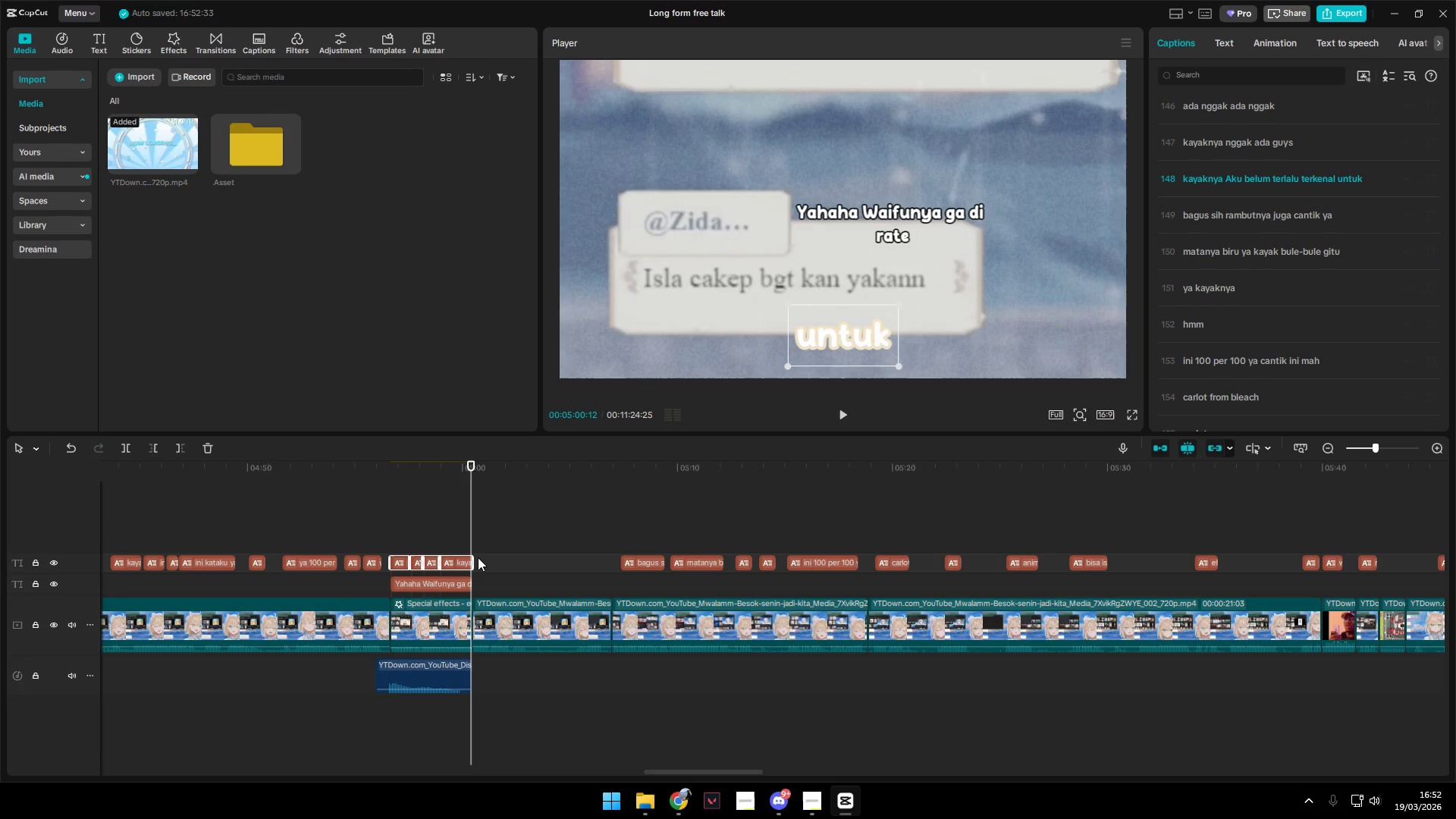 
key(Backspace)
 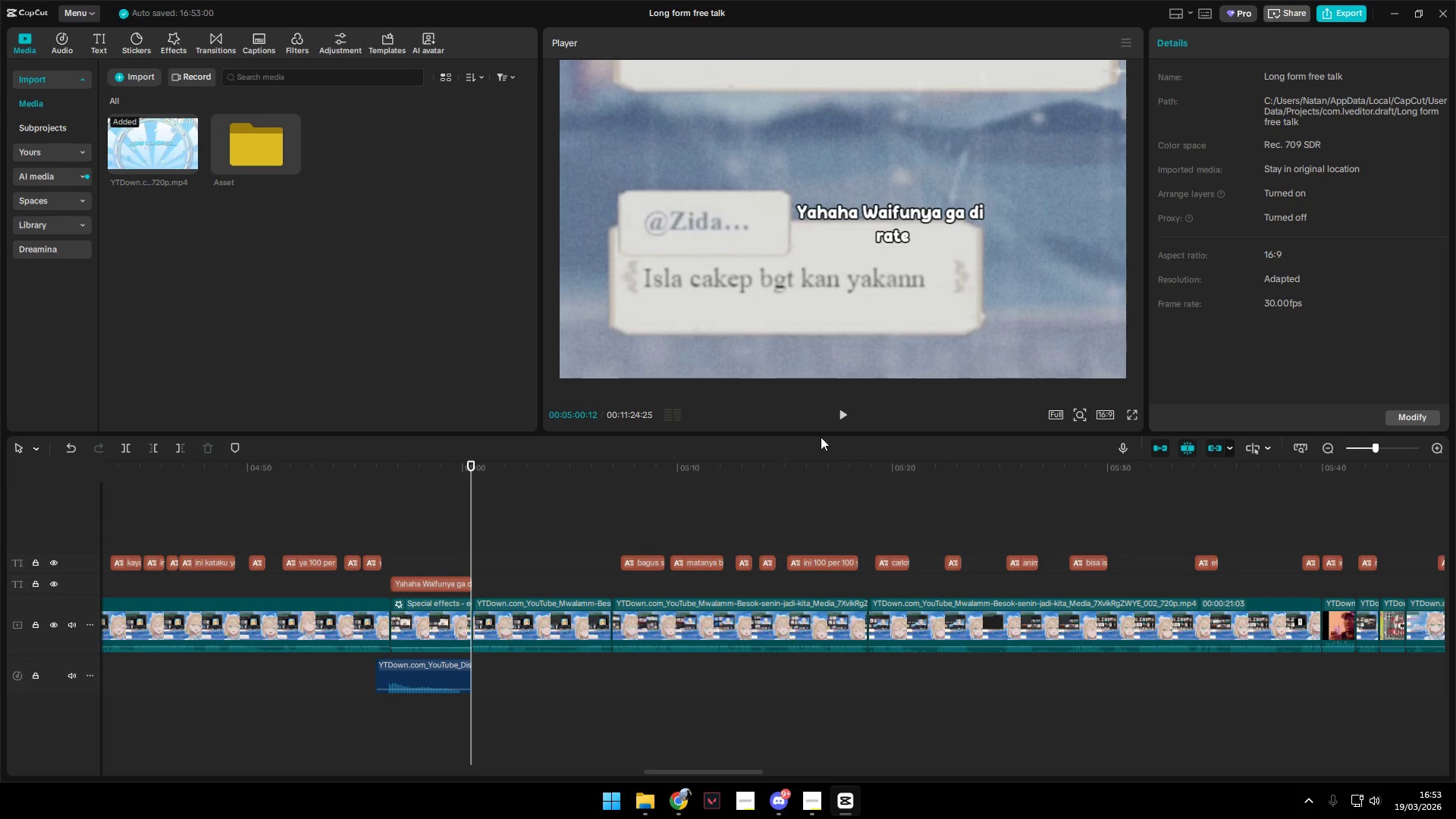 
left_click([842, 415])
 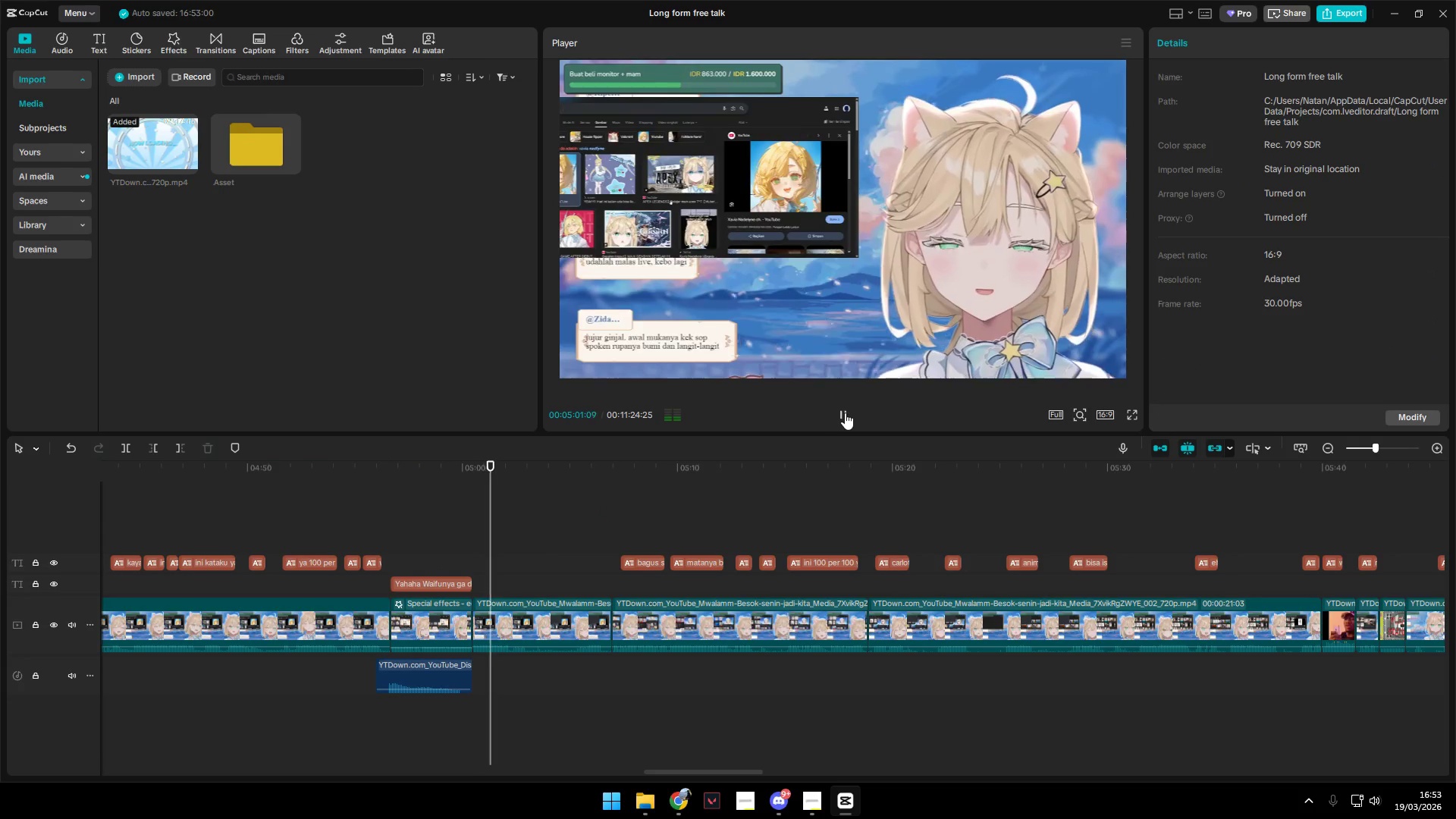 
double_click([846, 413])
 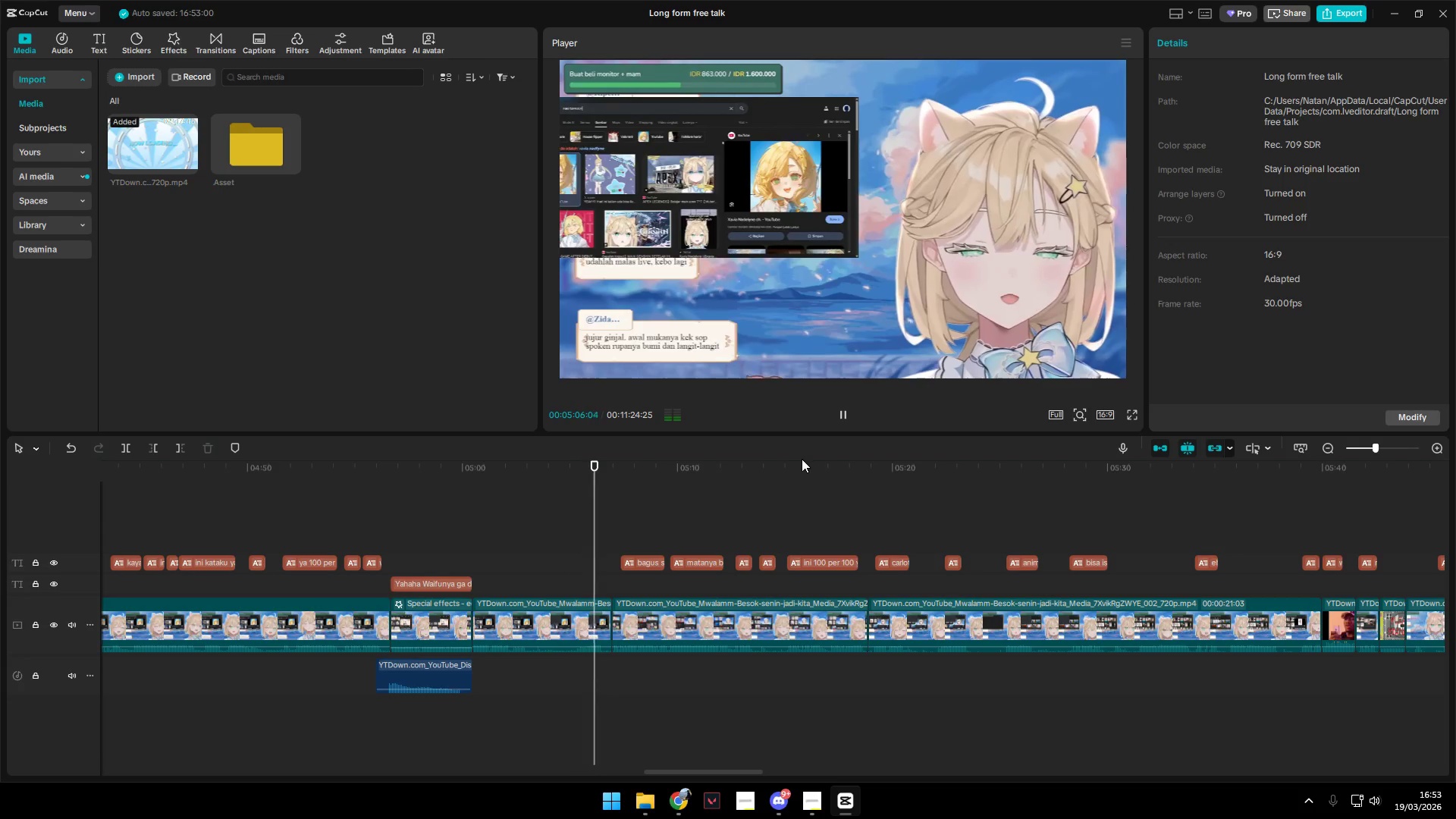 
wait(9.81)
 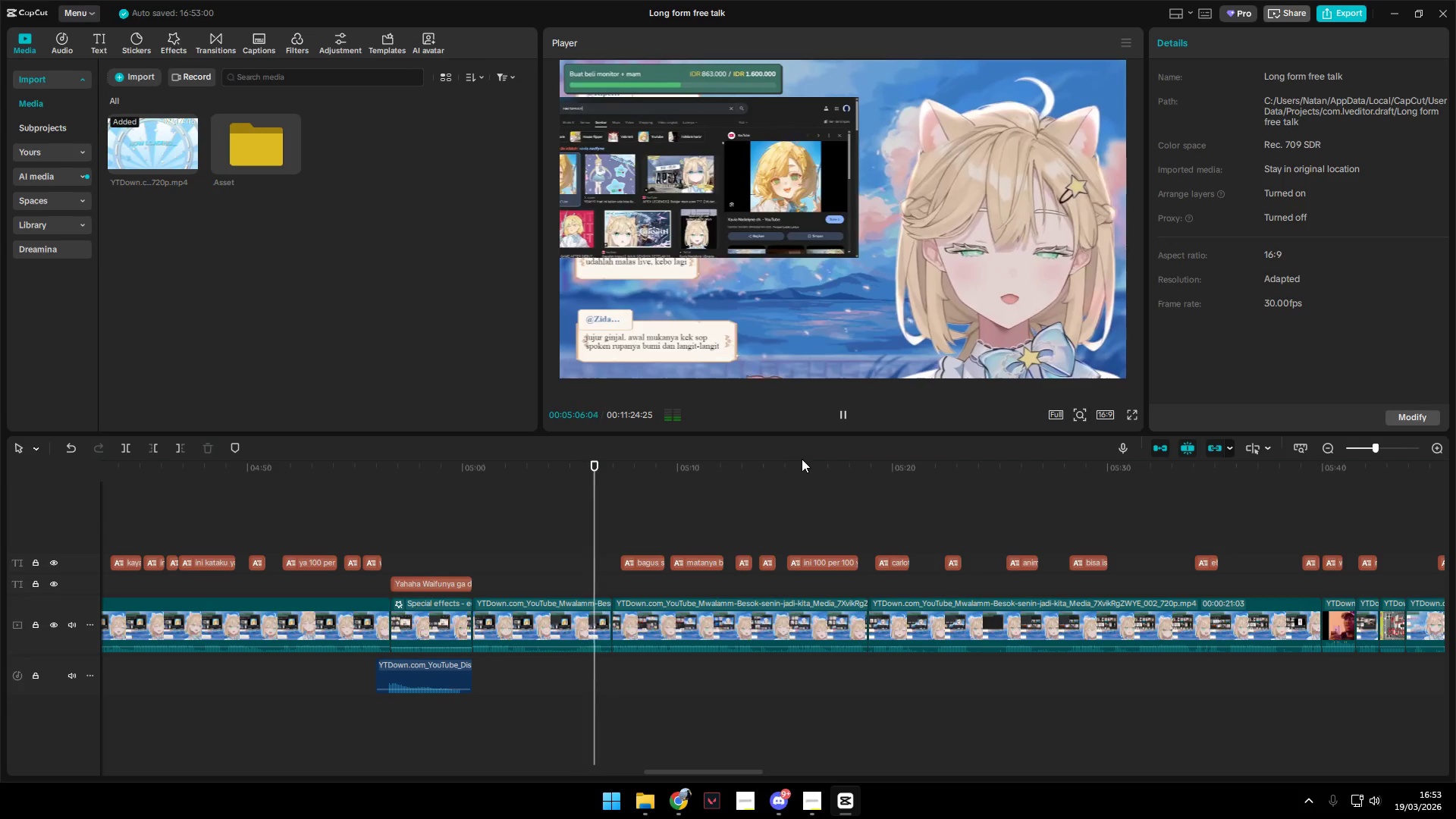 
left_click([574, 626])
 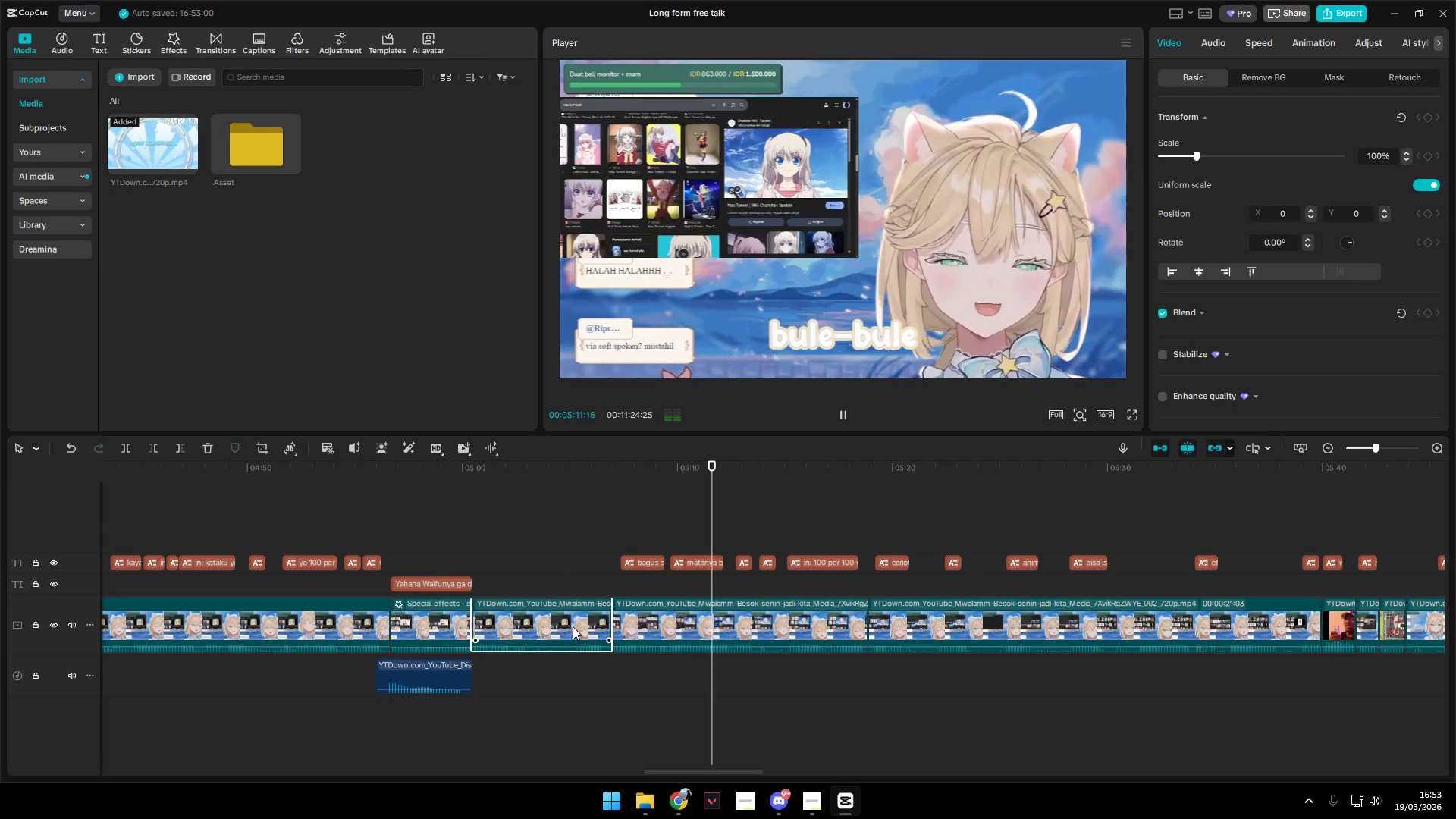 
key(Backspace)
 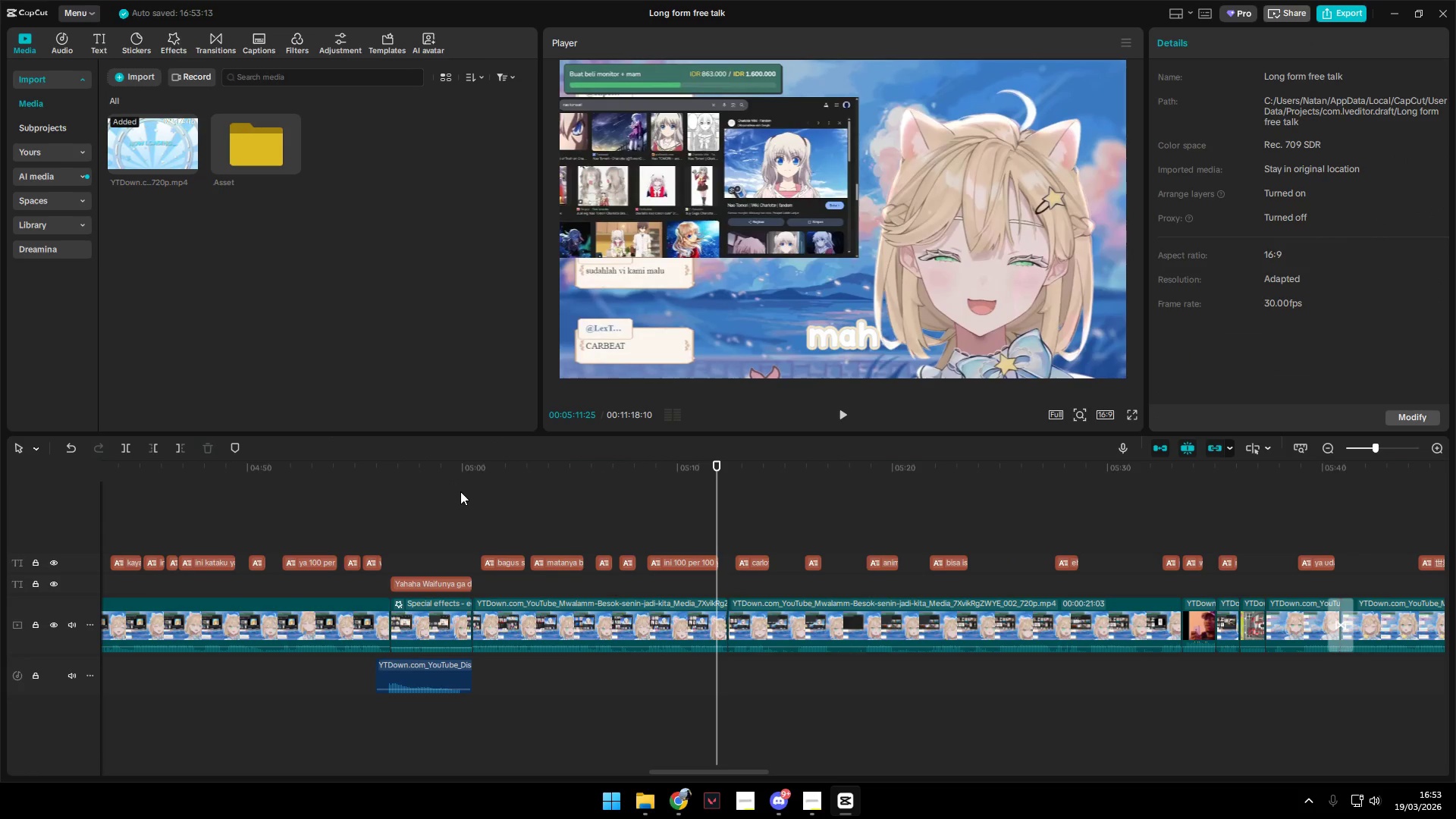 
key(Space)
 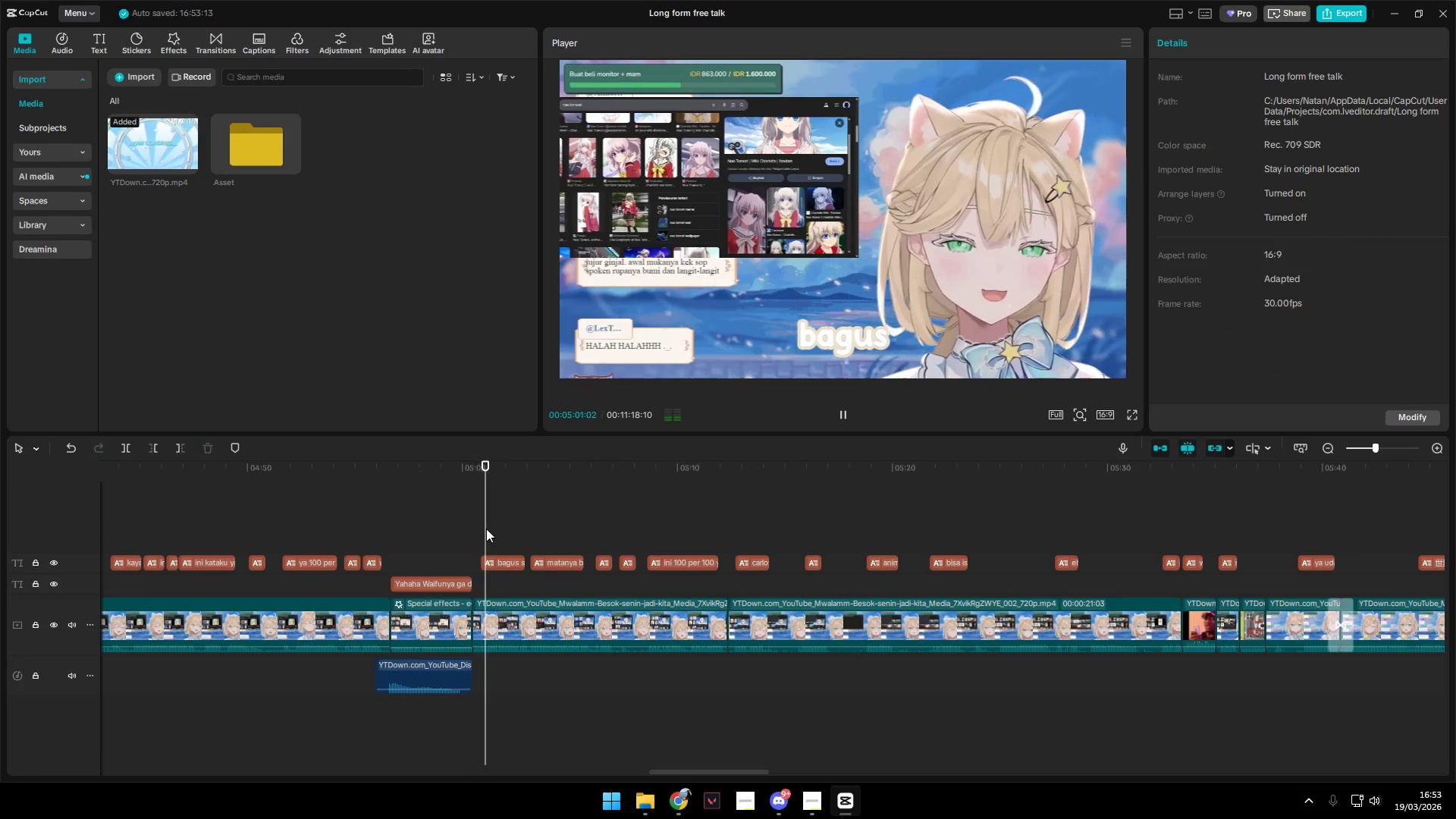 
key(Space)
 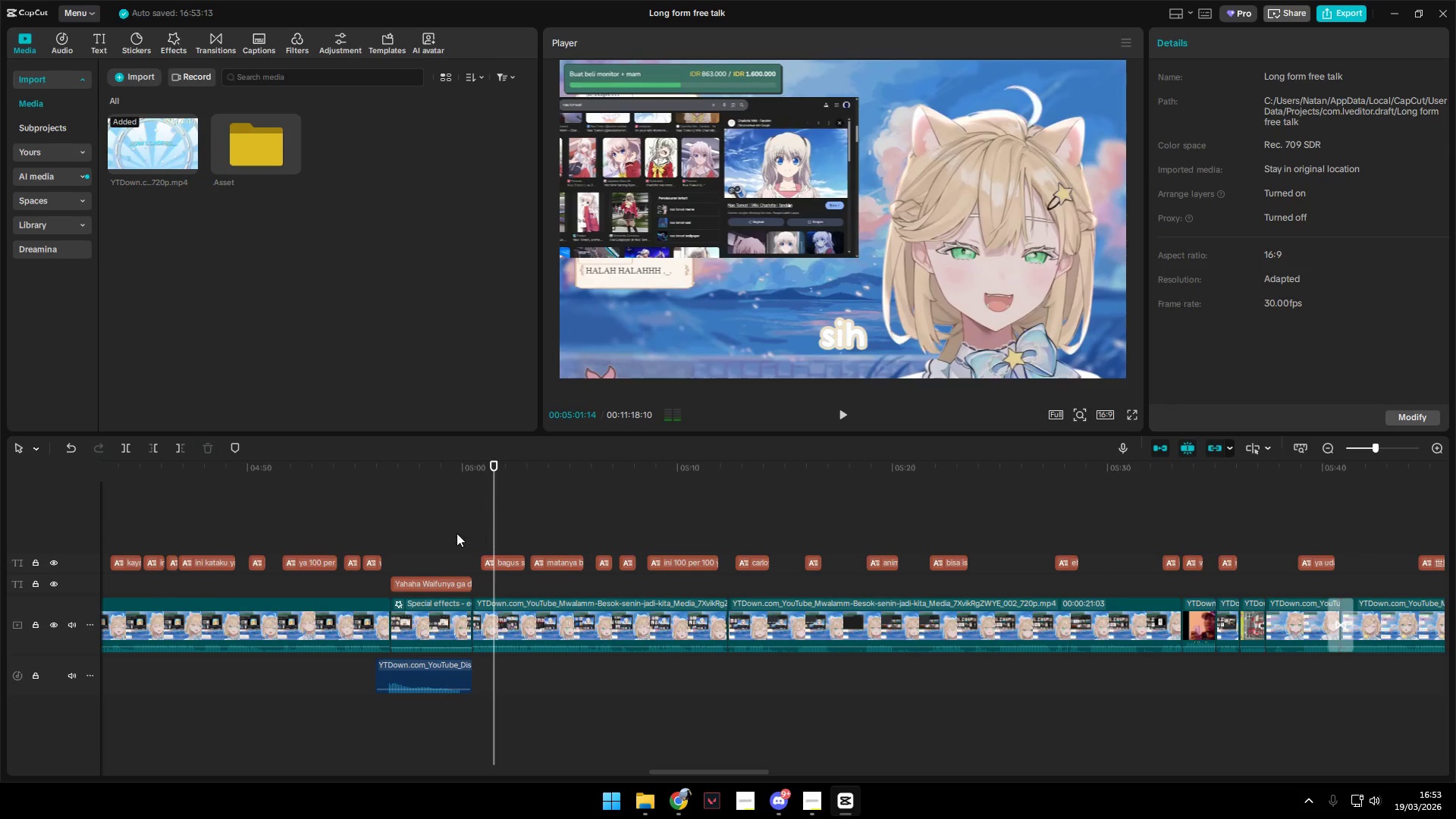 
left_click([444, 533])
 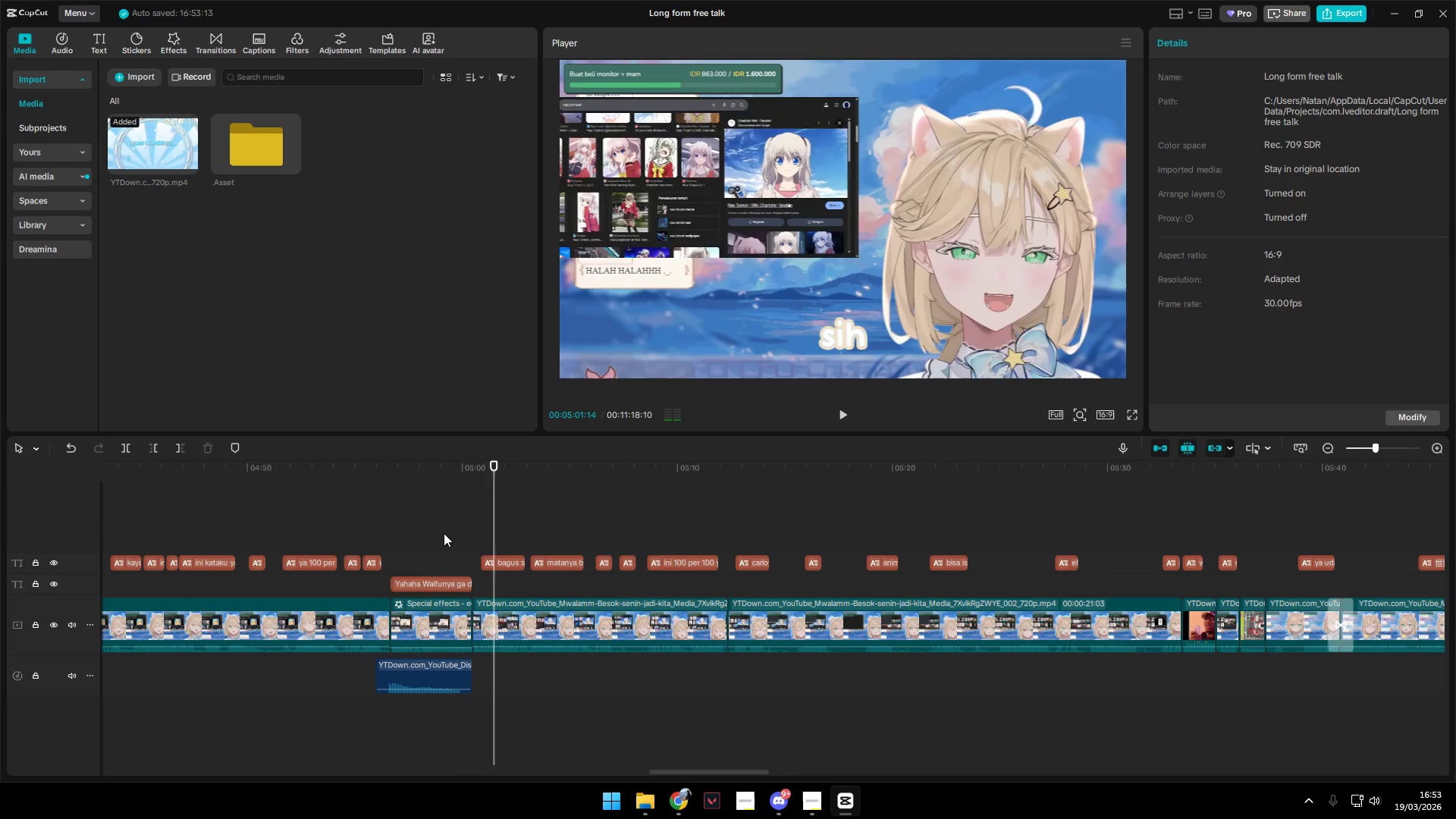 
key(Space)
 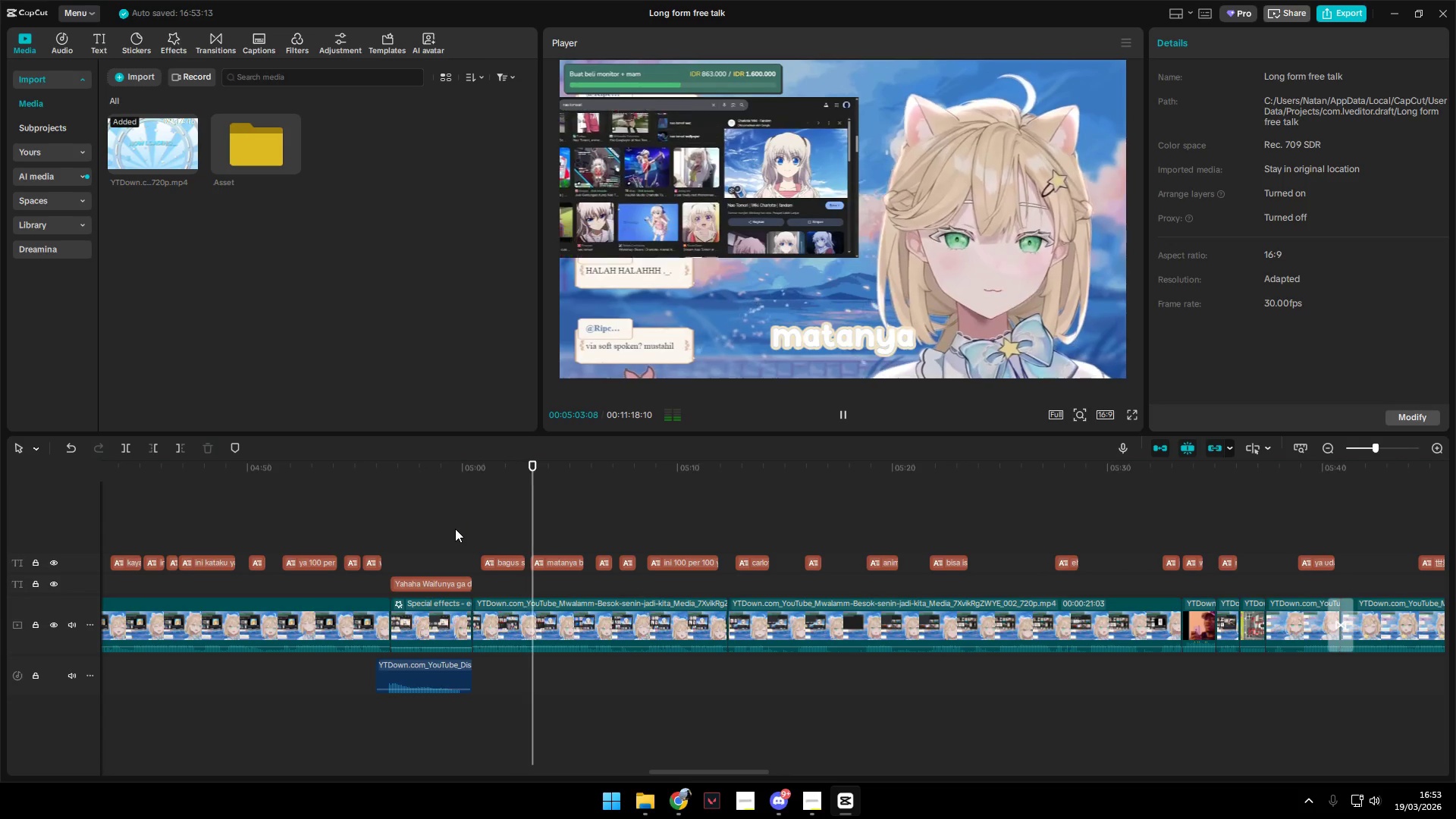 
wait(5.73)
 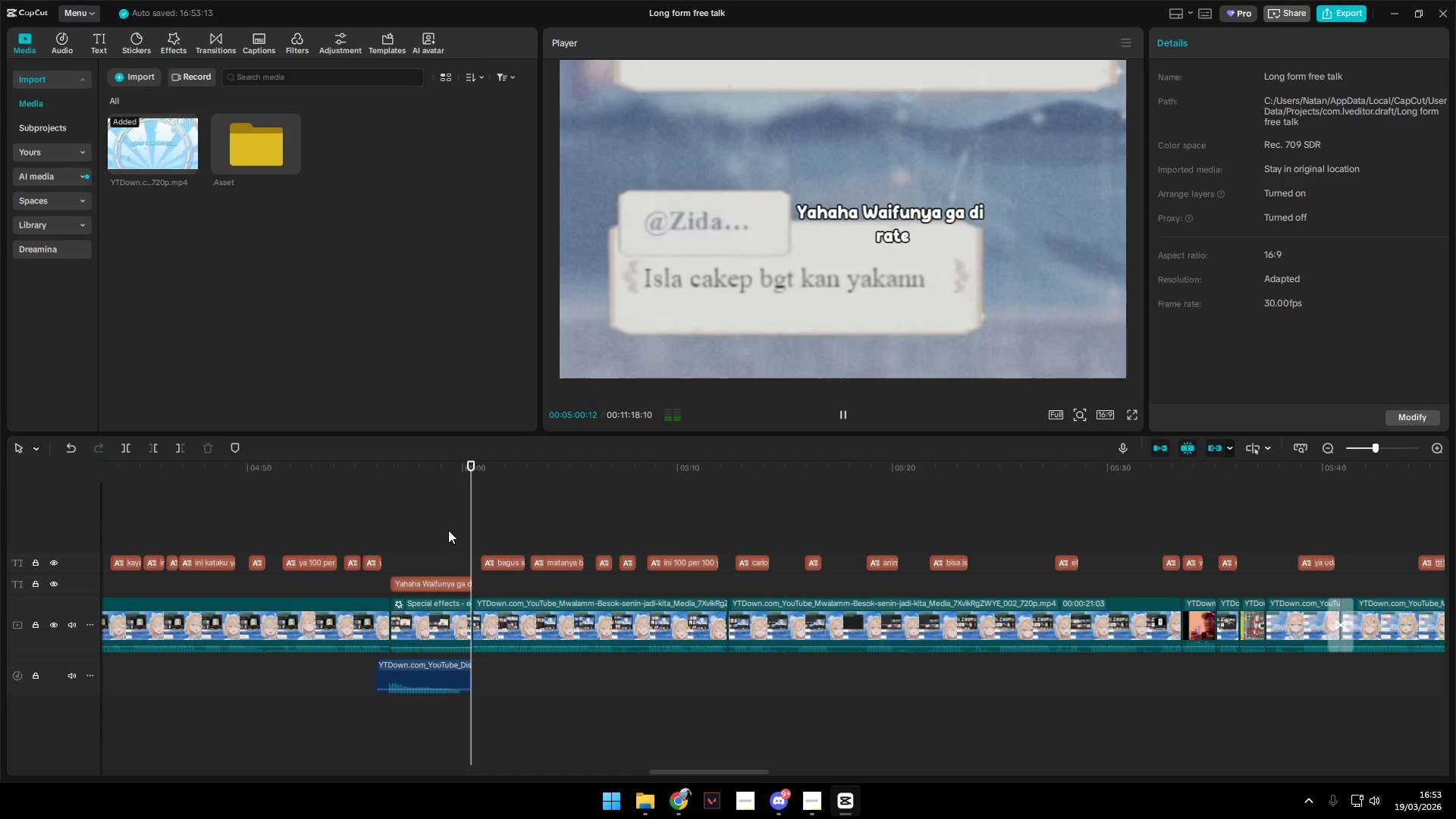 
hold_key(key=AltLeft, duration=1.5)
hold_key(key=AltLeft, duration=1.52)
scroll: coordinate [745, 654], scroll_direction: down, amount: 7.0
 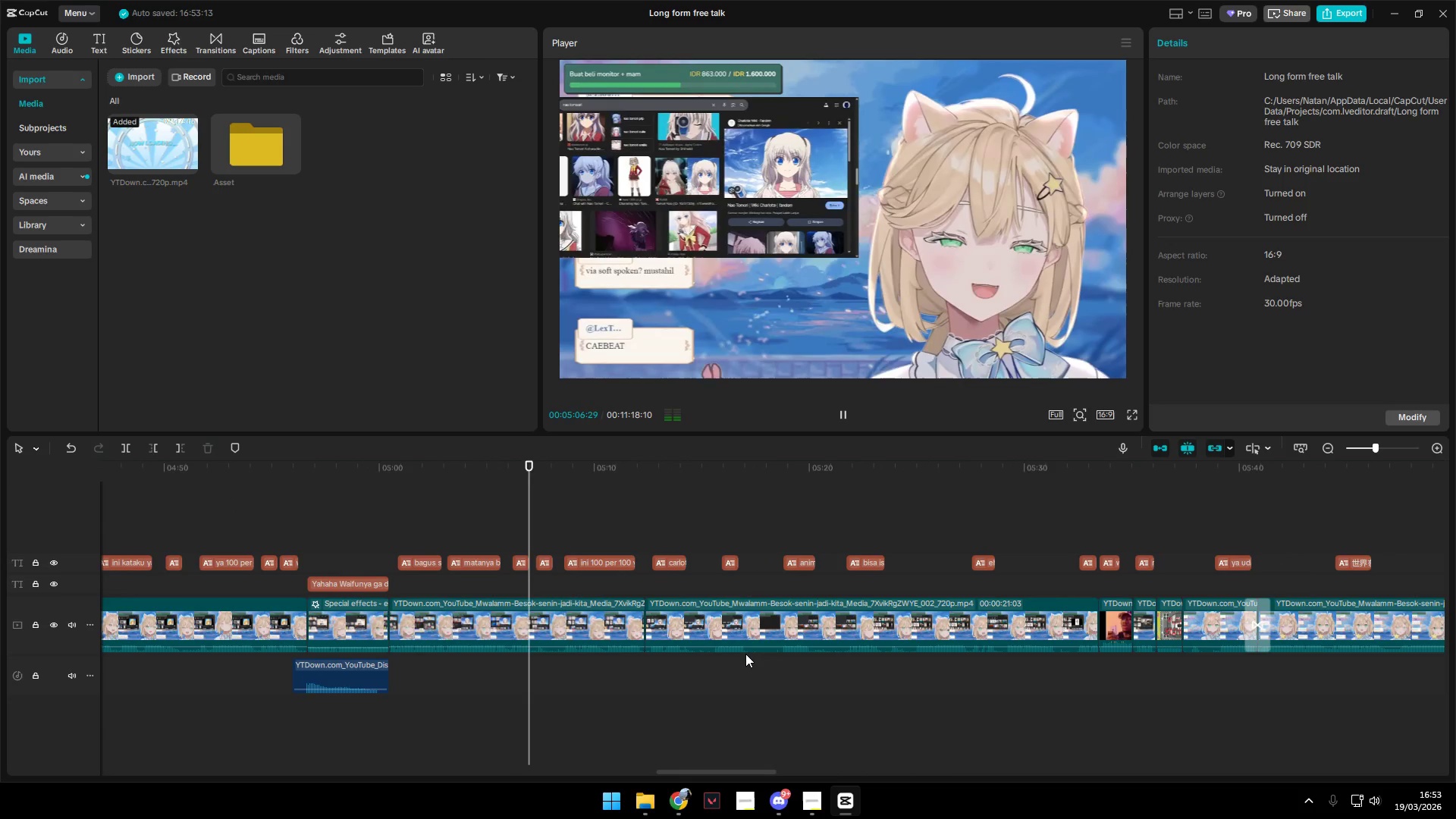 
hold_key(key=AltLeft, duration=1.52)
 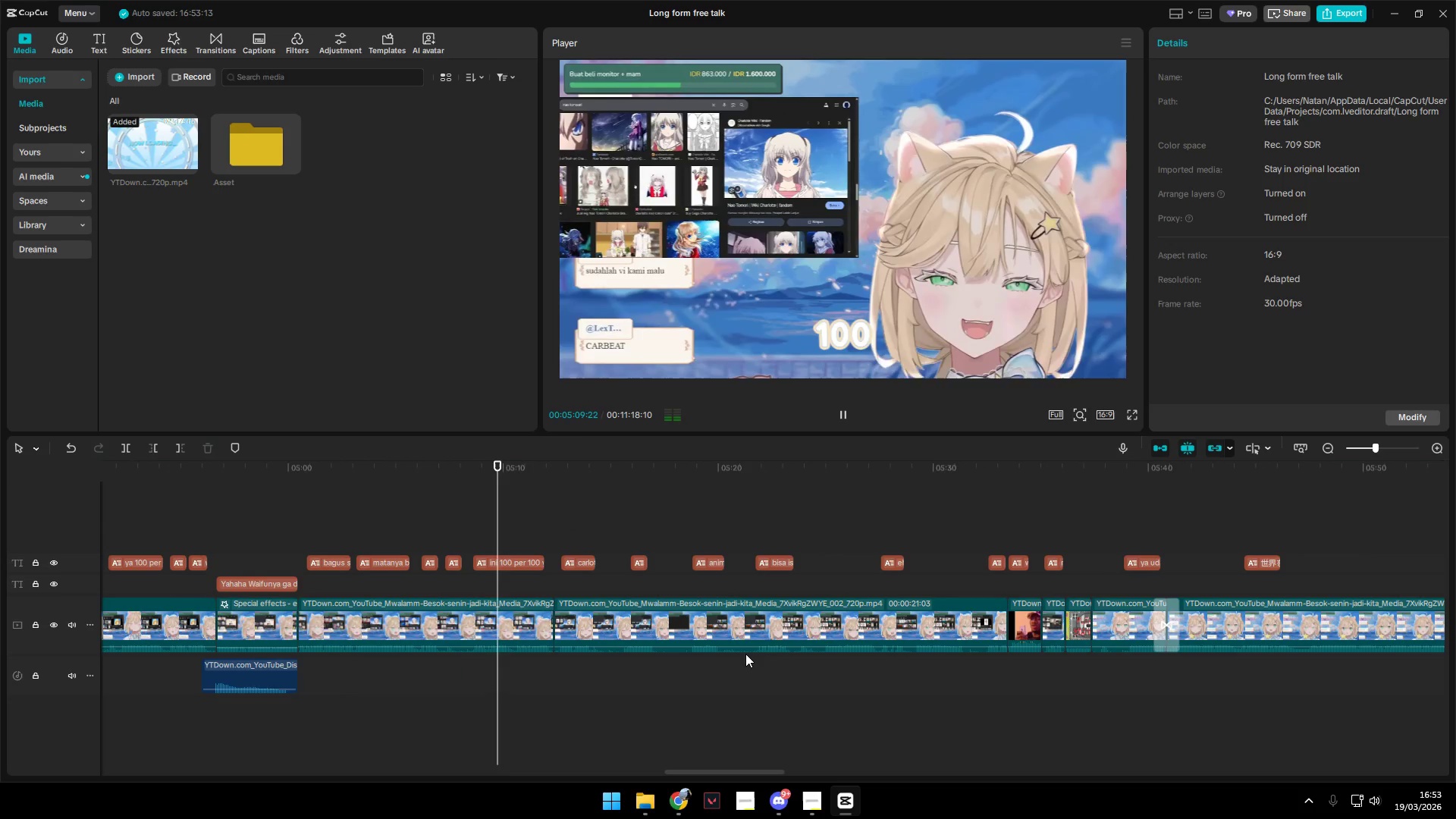 
scroll: coordinate [745, 654], scroll_direction: down, amount: 1.0
 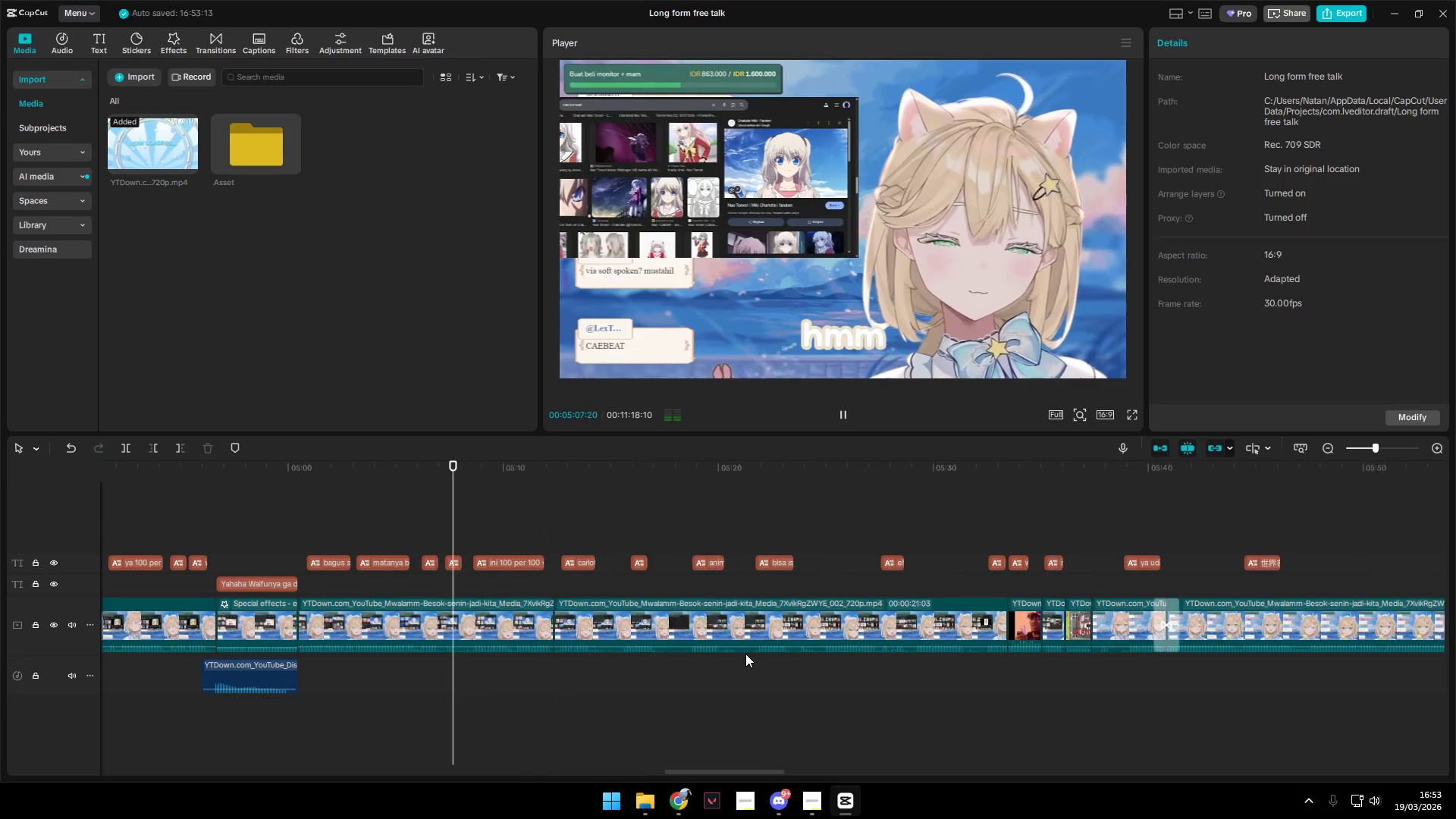 
hold_key(key=AltLeft, duration=1.5)
 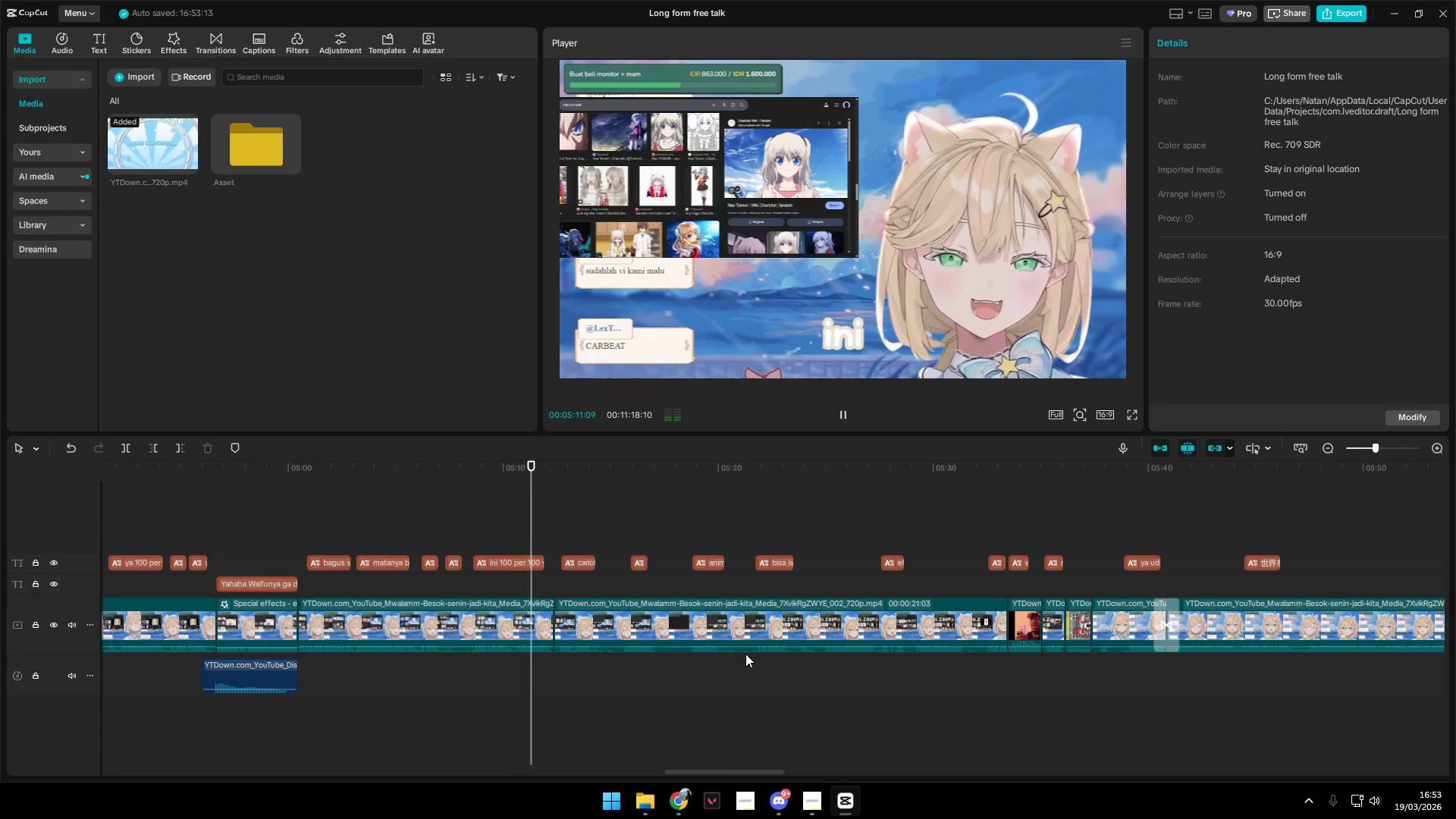 
hold_key(key=AltLeft, duration=1.51)
 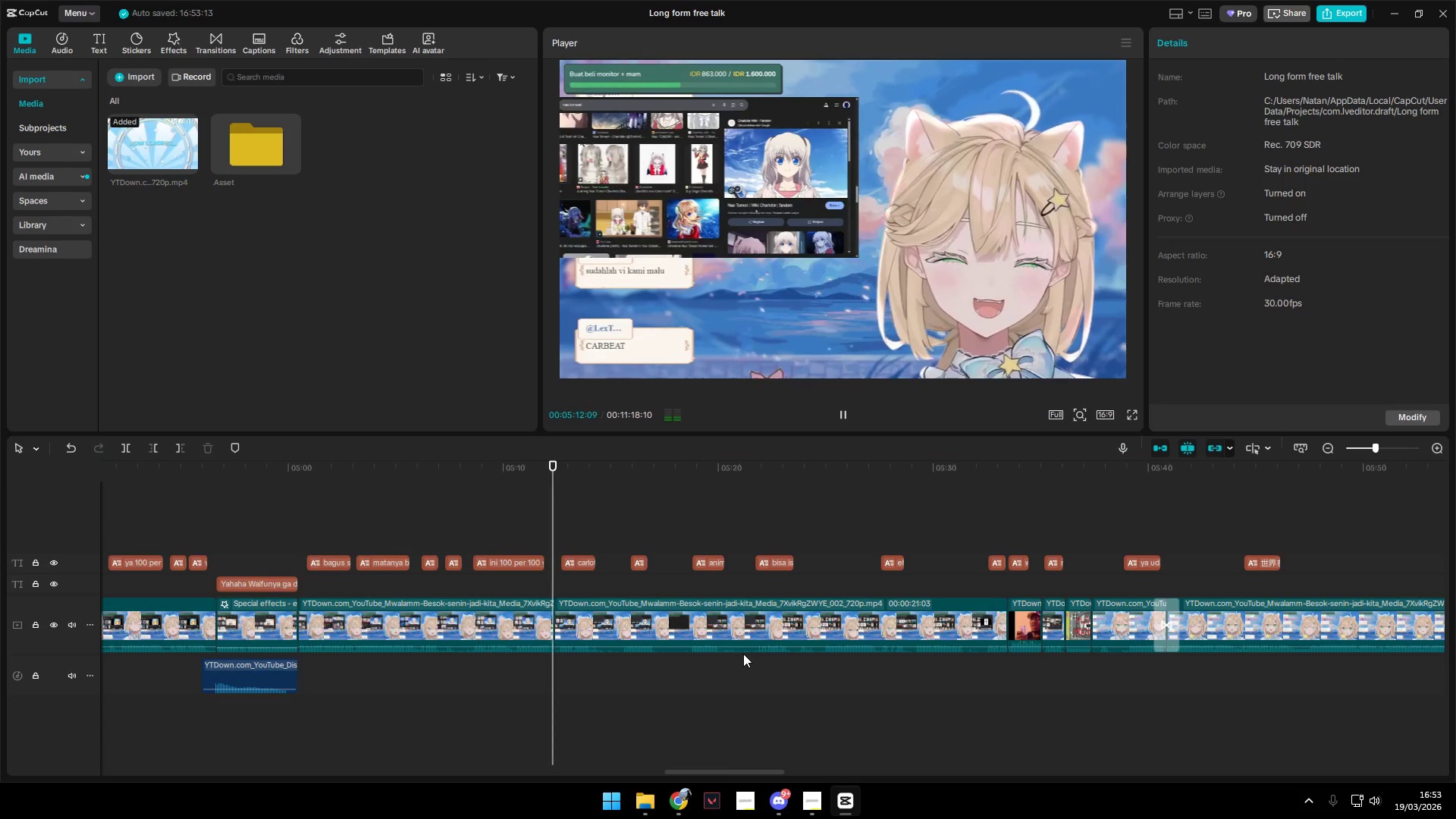 
key(Alt+AltLeft)
 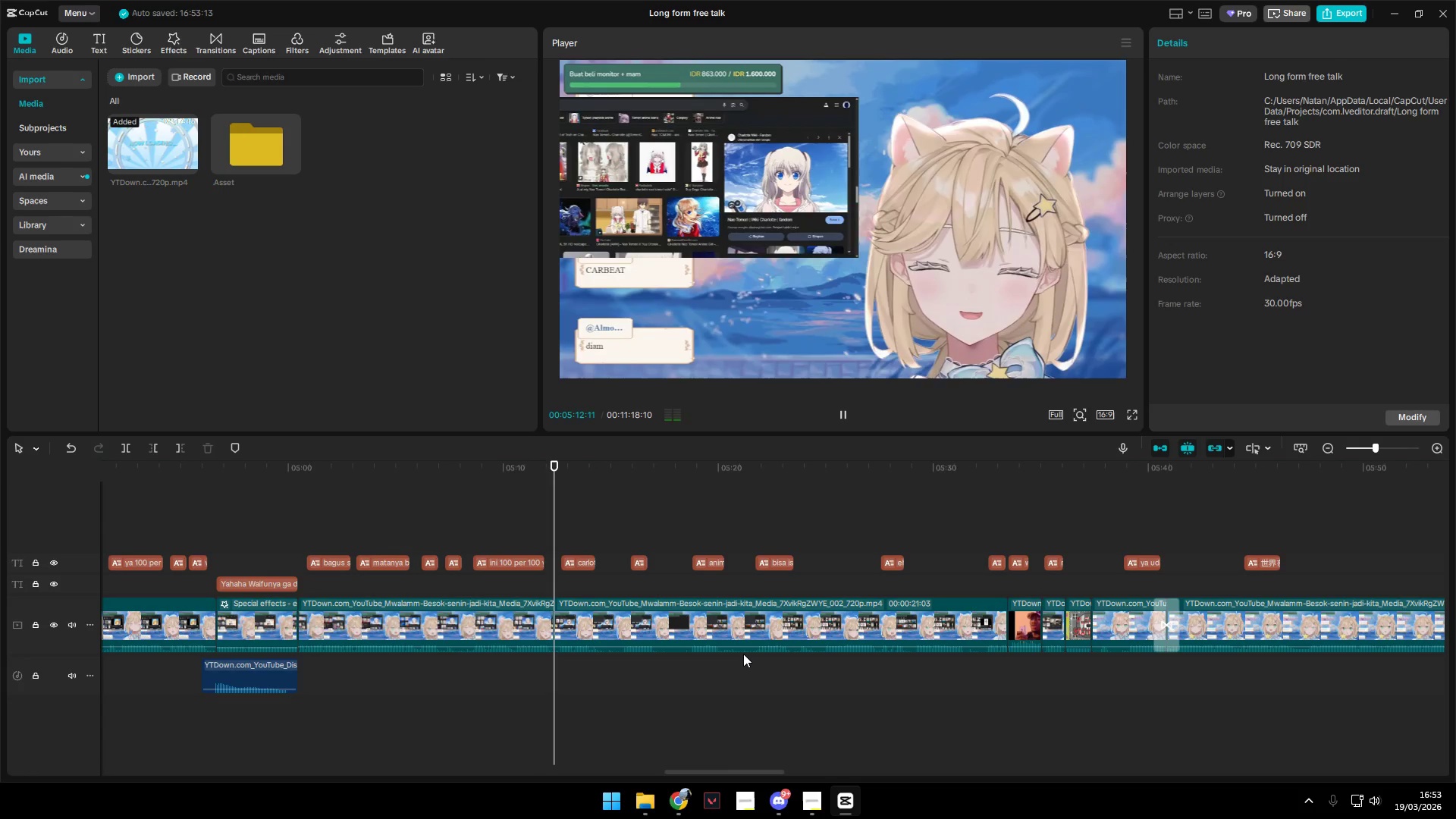 
key(Alt+AltLeft)
 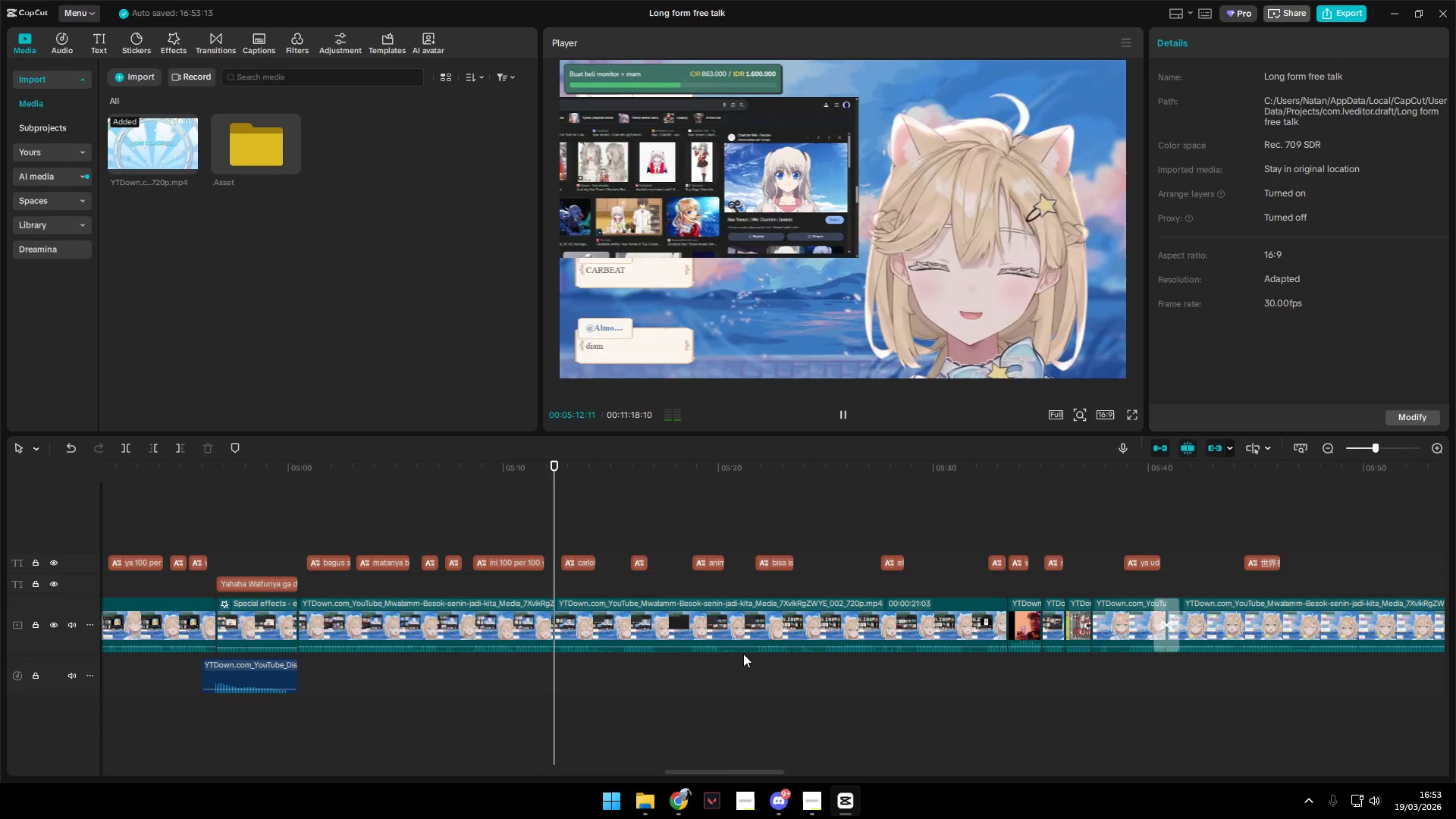 
key(Alt+AltLeft)
 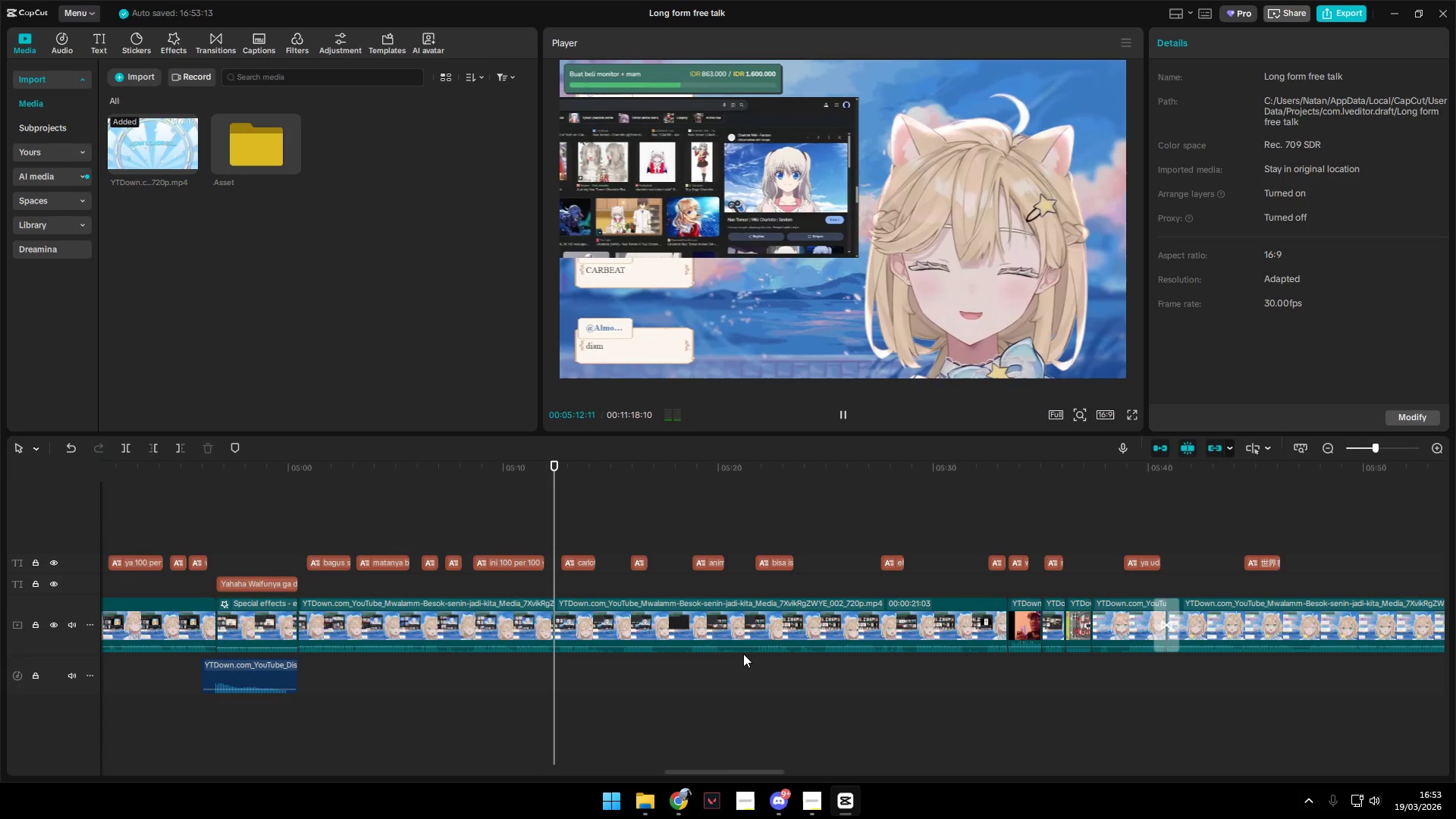 
key(Alt+AltLeft)
 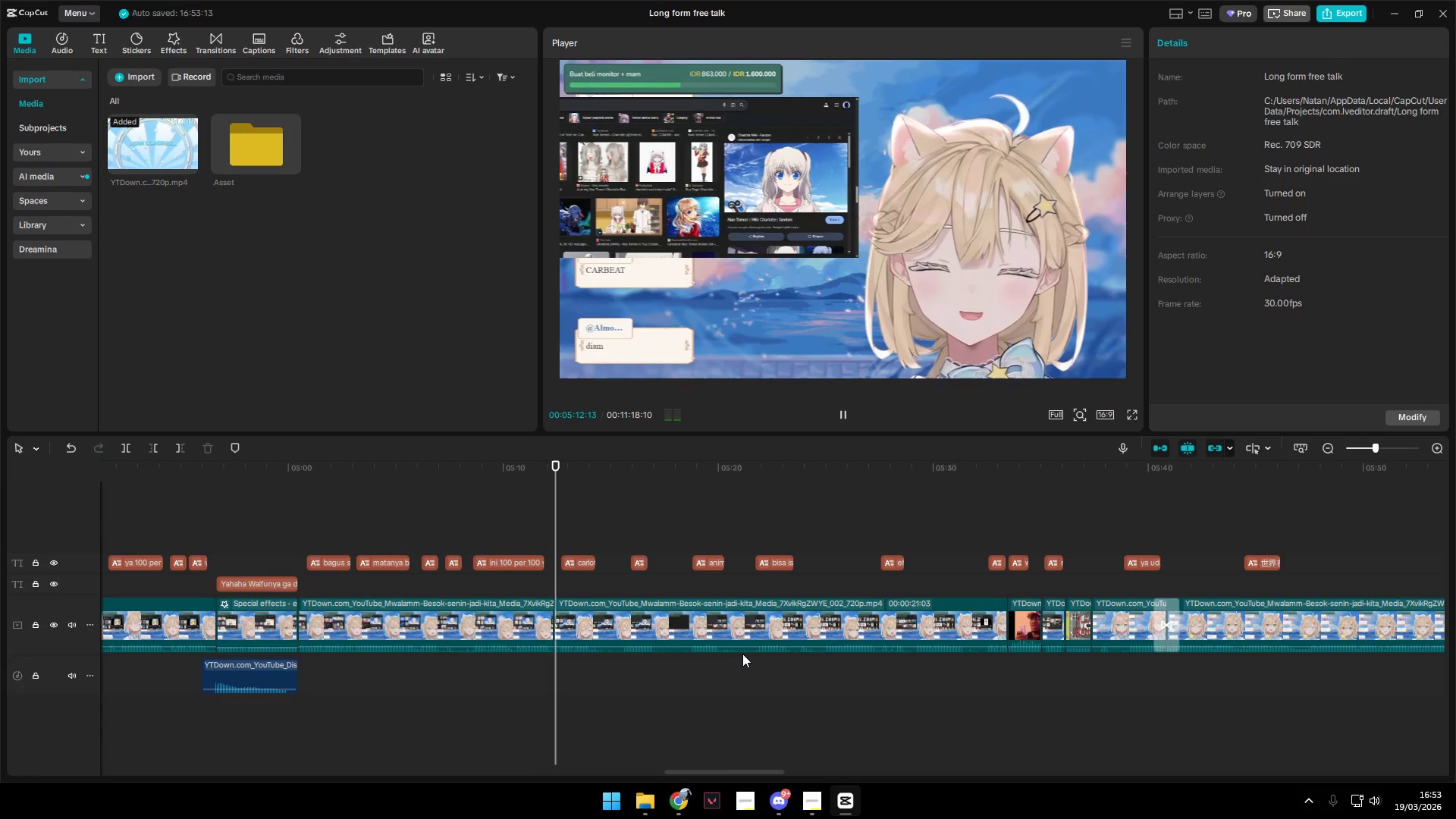 
key(Alt+AltLeft)
 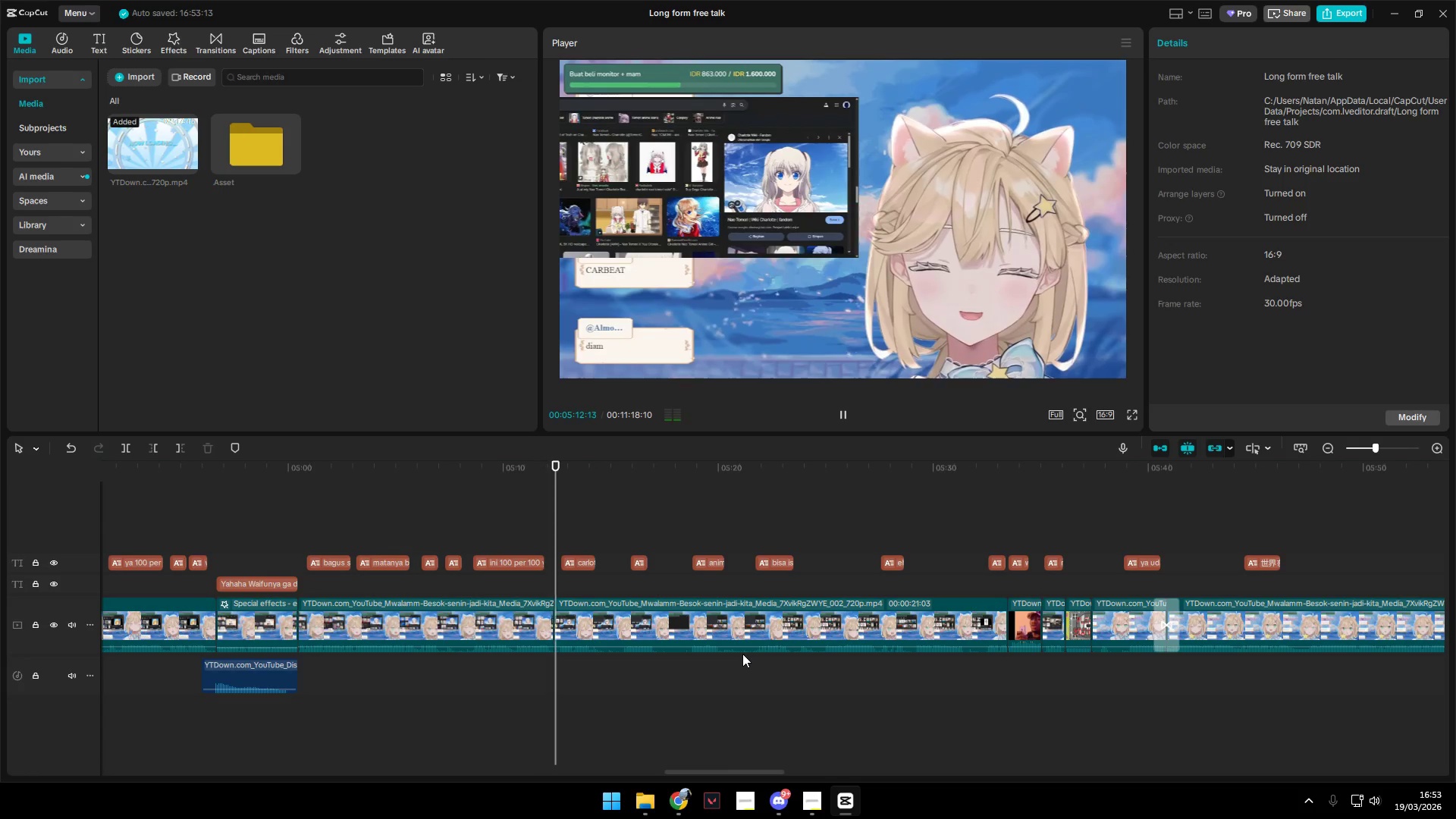 
key(Alt+AltLeft)
 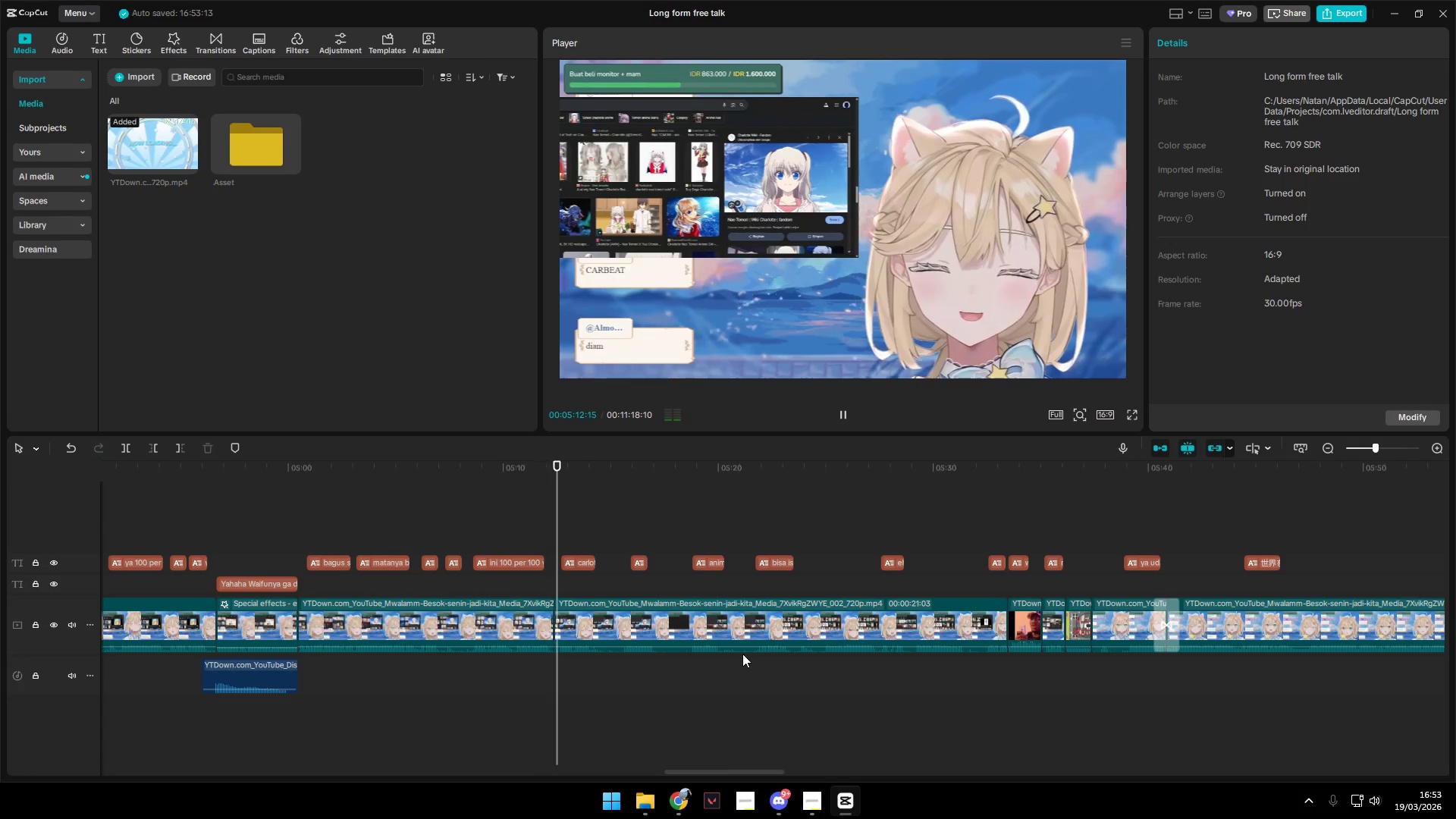 
key(Alt+AltLeft)
 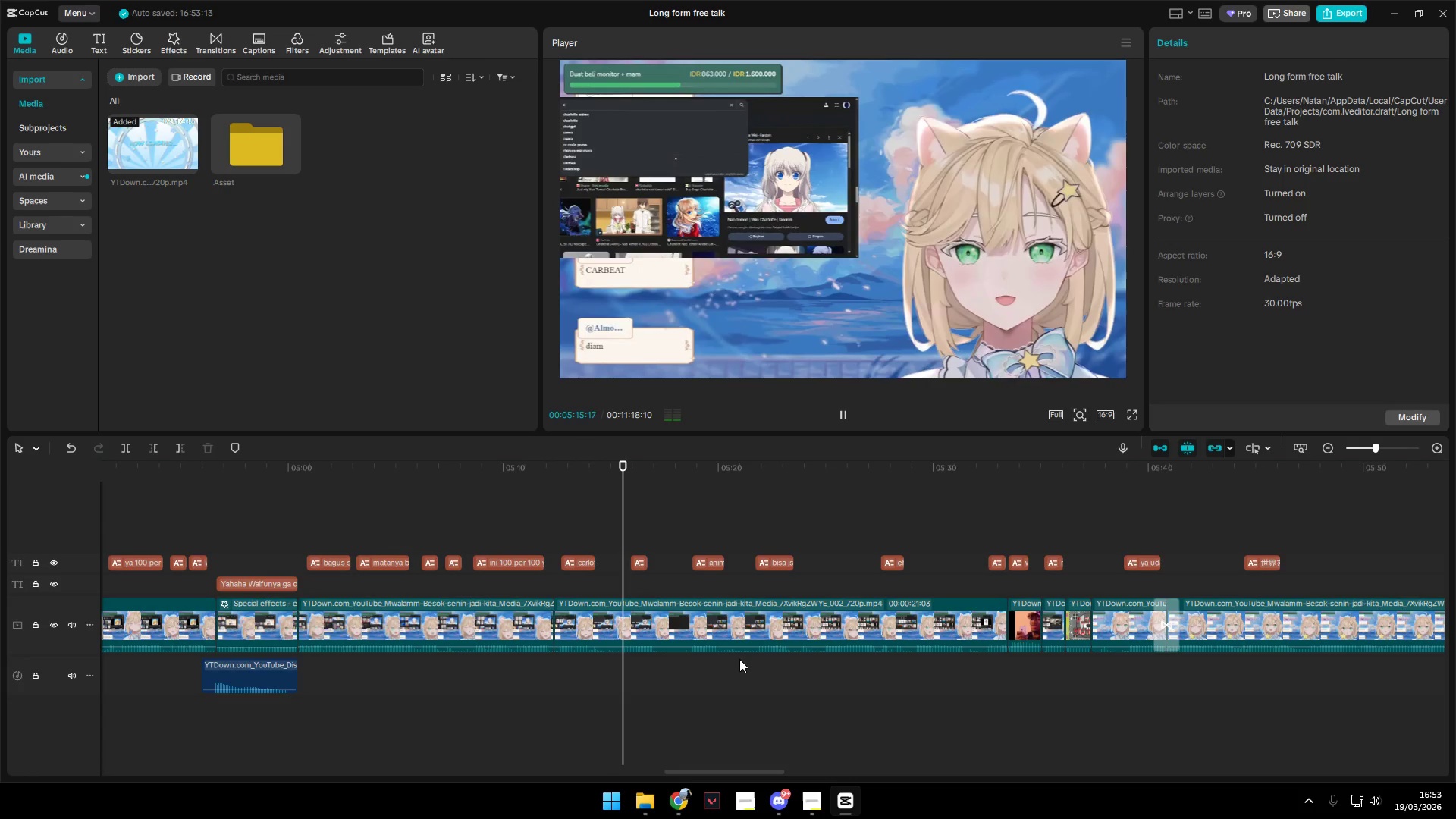 
wait(8.05)
 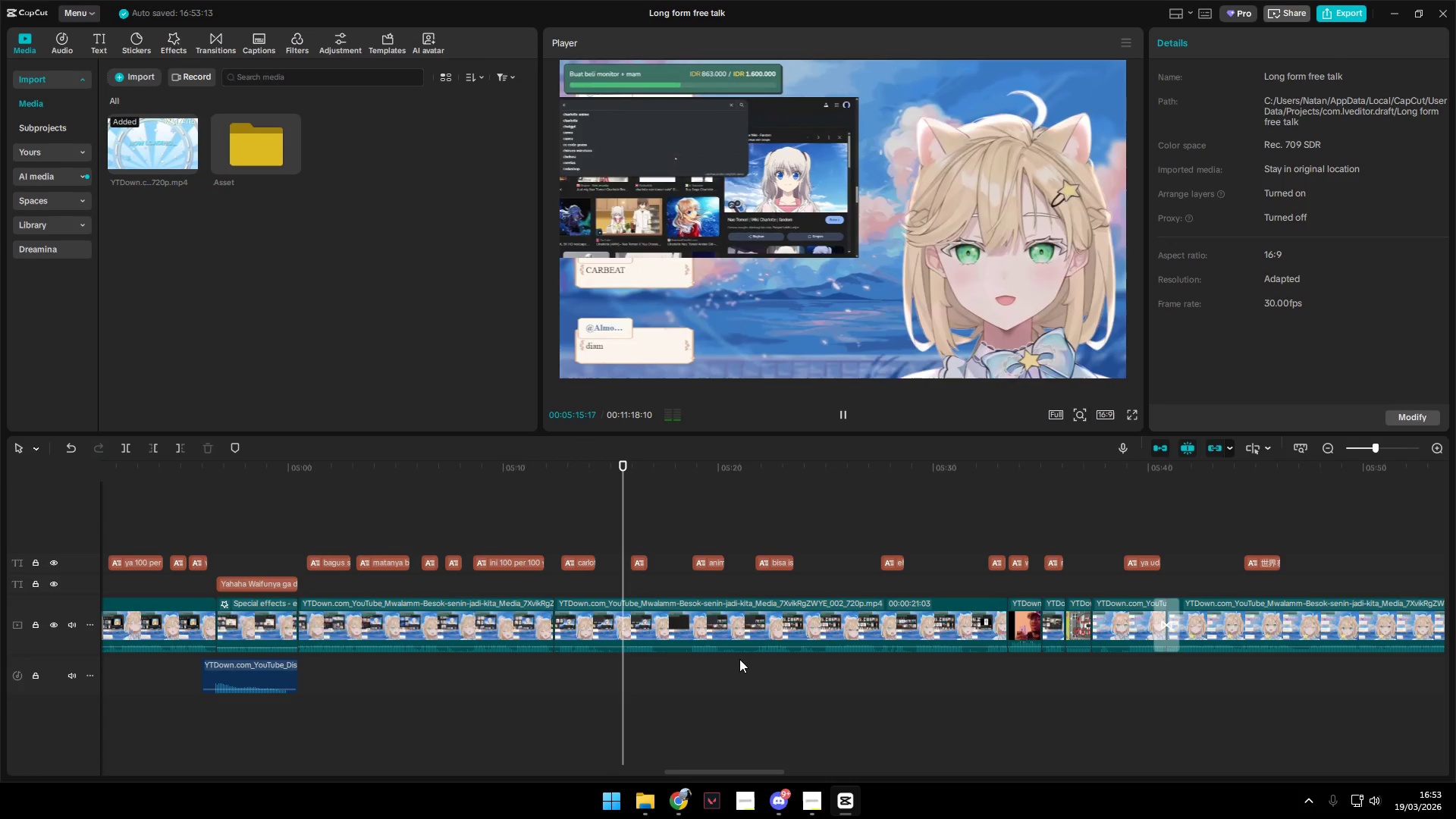 
left_click_drag(start_coordinate=[708, 768], to_coordinate=[469, 755])
 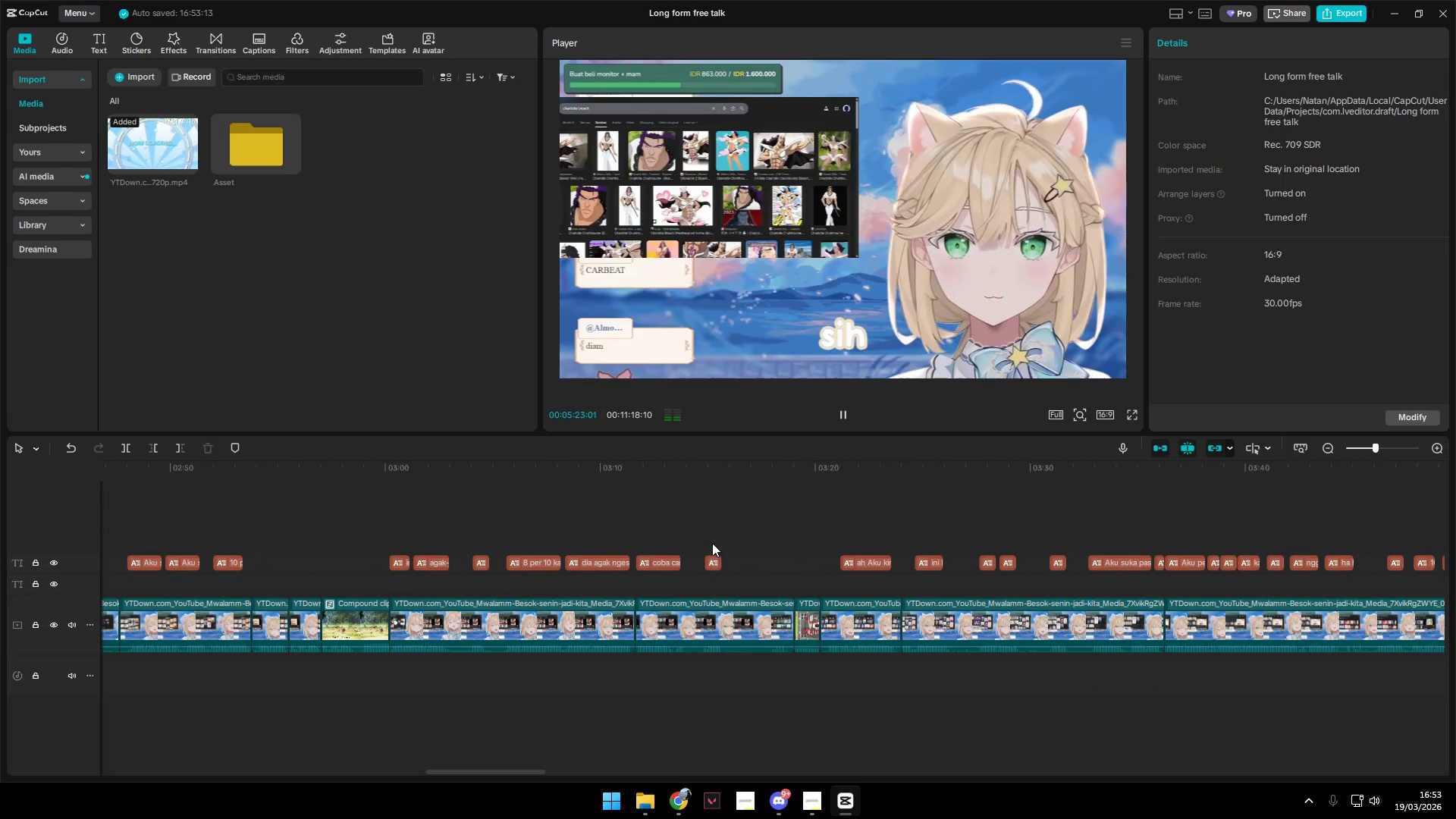 
key(Space)
 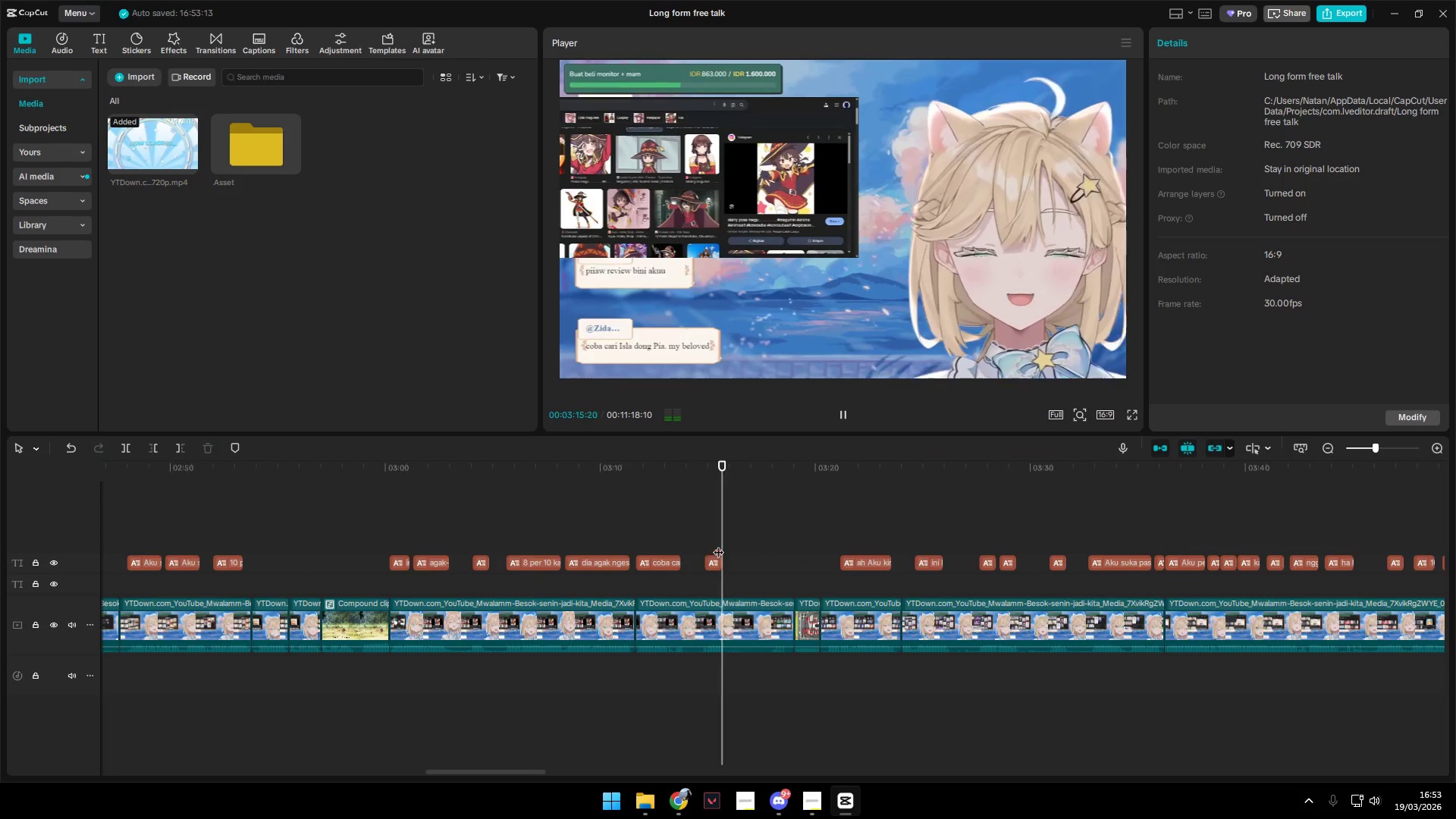 
hold_key(key=MetaLeft, duration=0.55)
scroll: coordinate [682, 622], scroll_direction: down, amount: 4.0
 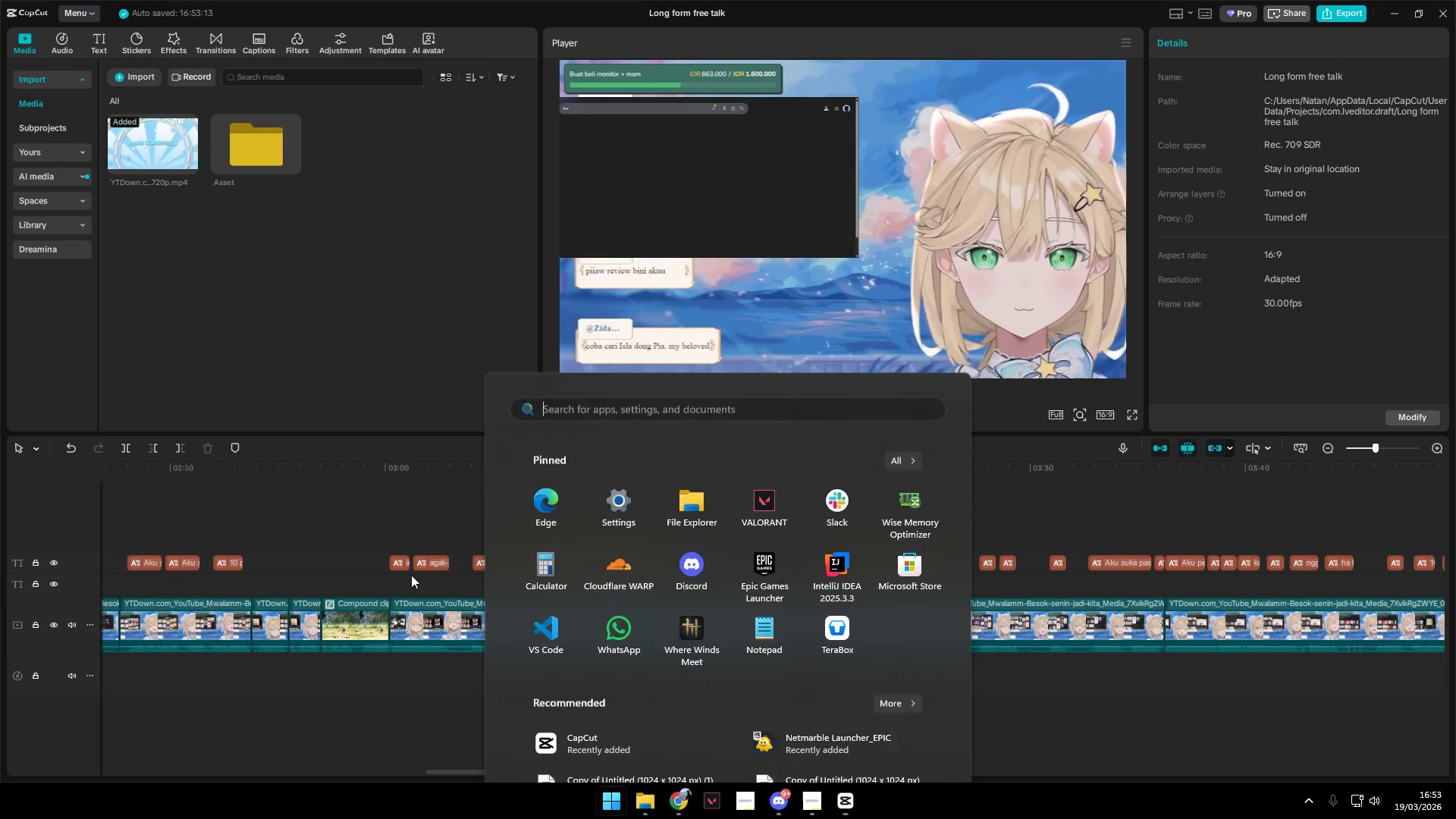 
key(Meta+MetaLeft)
 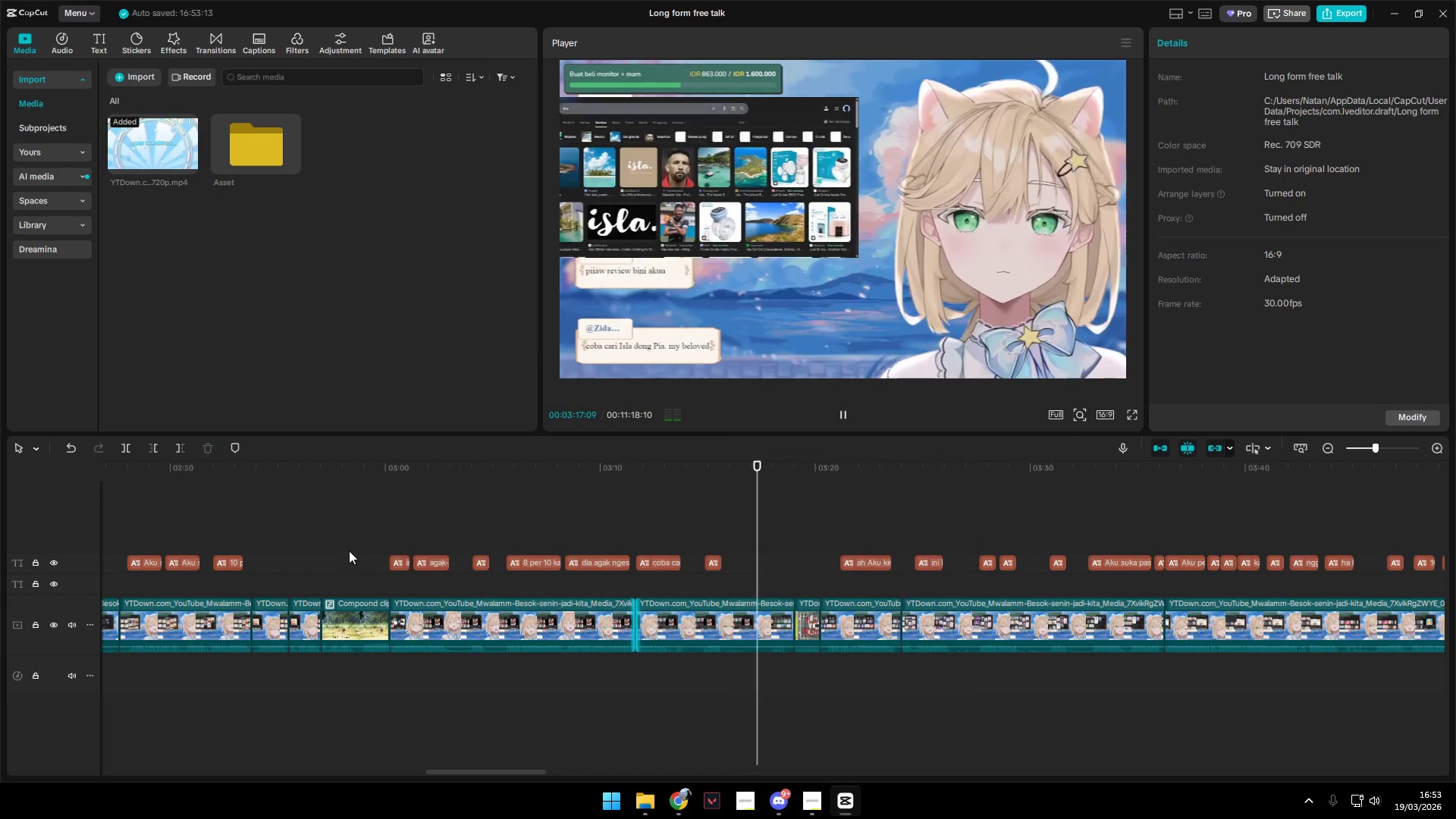 
hold_key(key=AltLeft, duration=1.2)
scroll: coordinate [343, 548], scroll_direction: up, amount: 4.0
 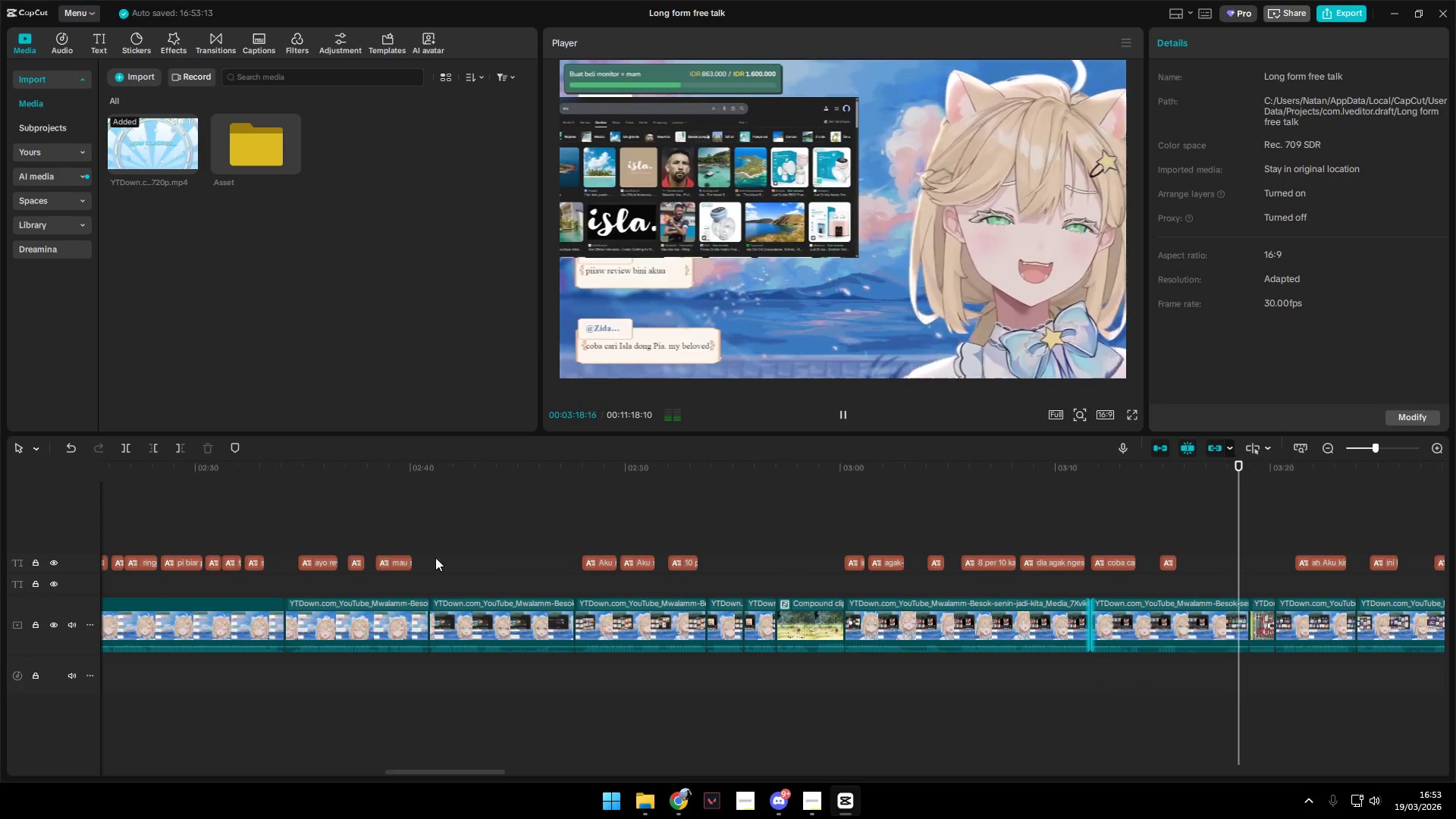 
left_click([431, 549])
 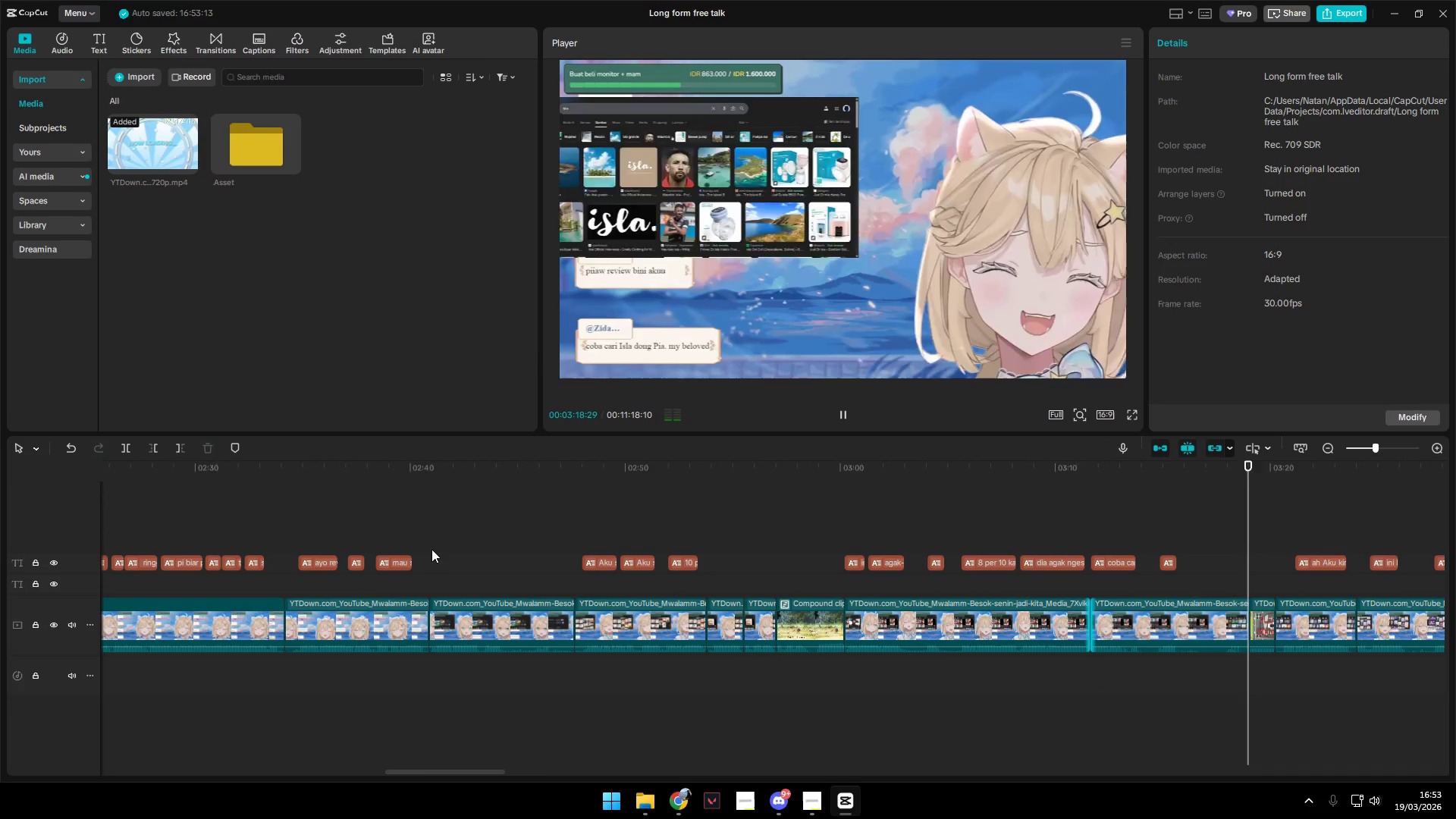 
key(Space)
 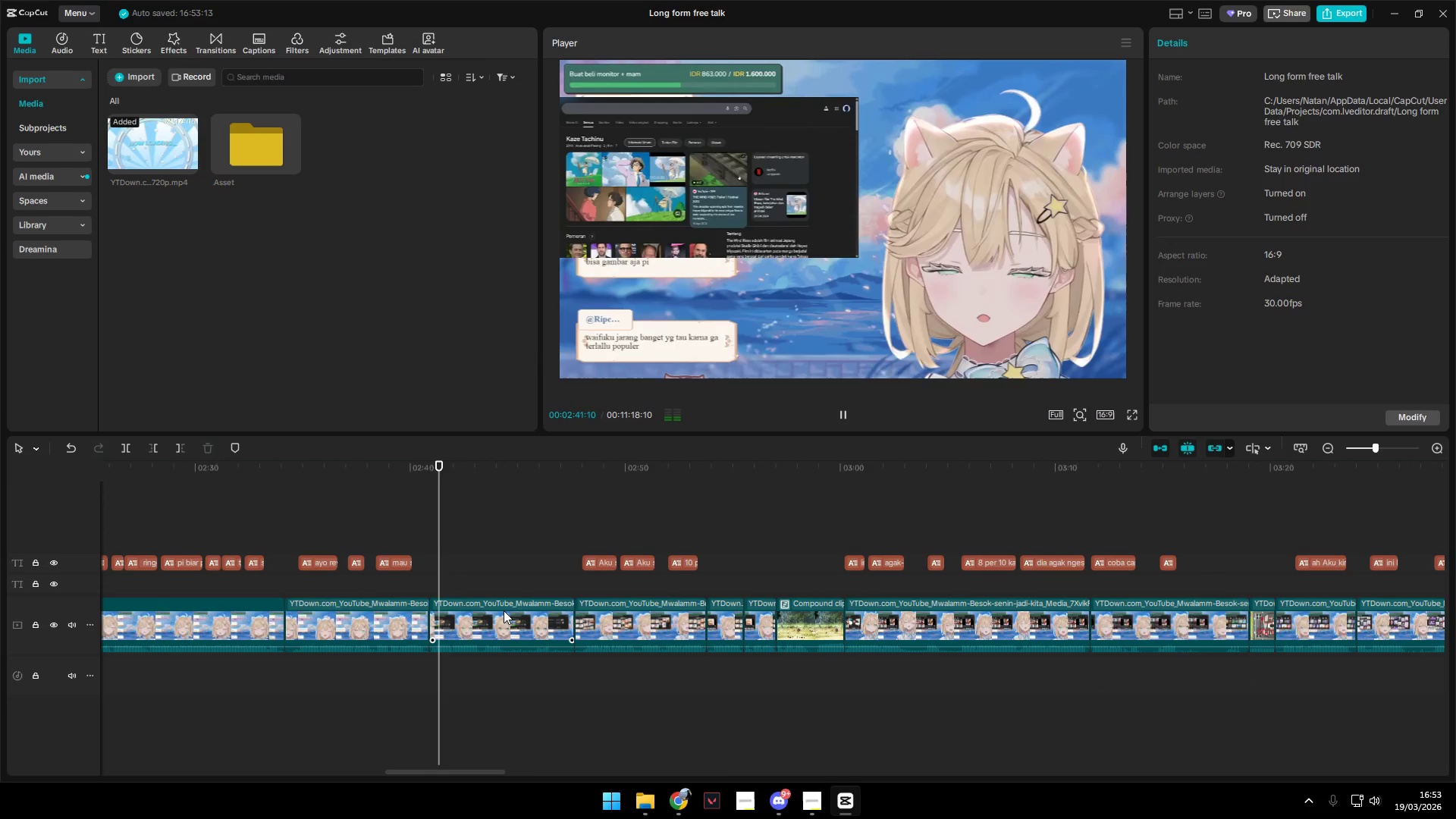 
left_click([504, 610])
 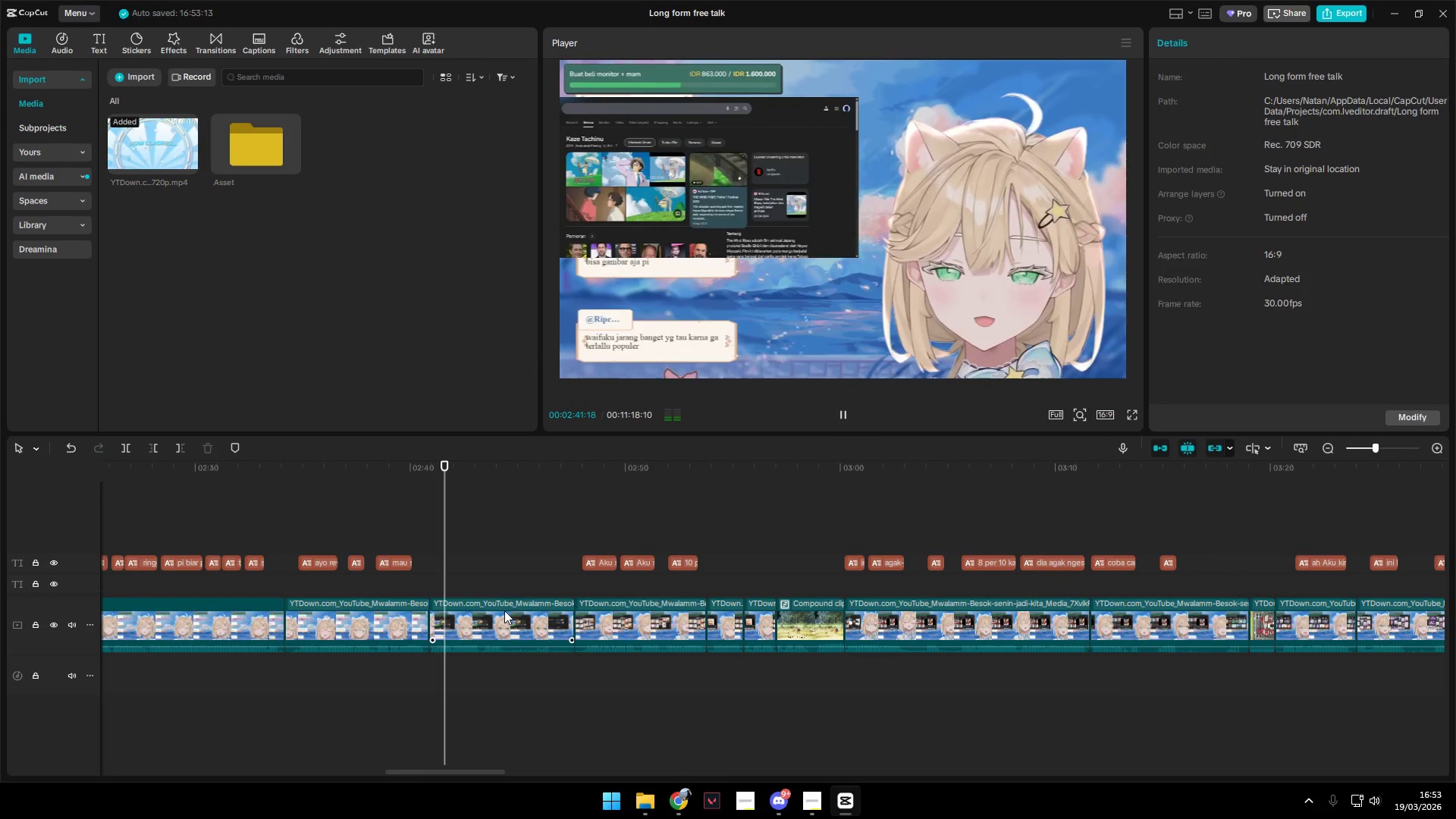 
key(Space)
 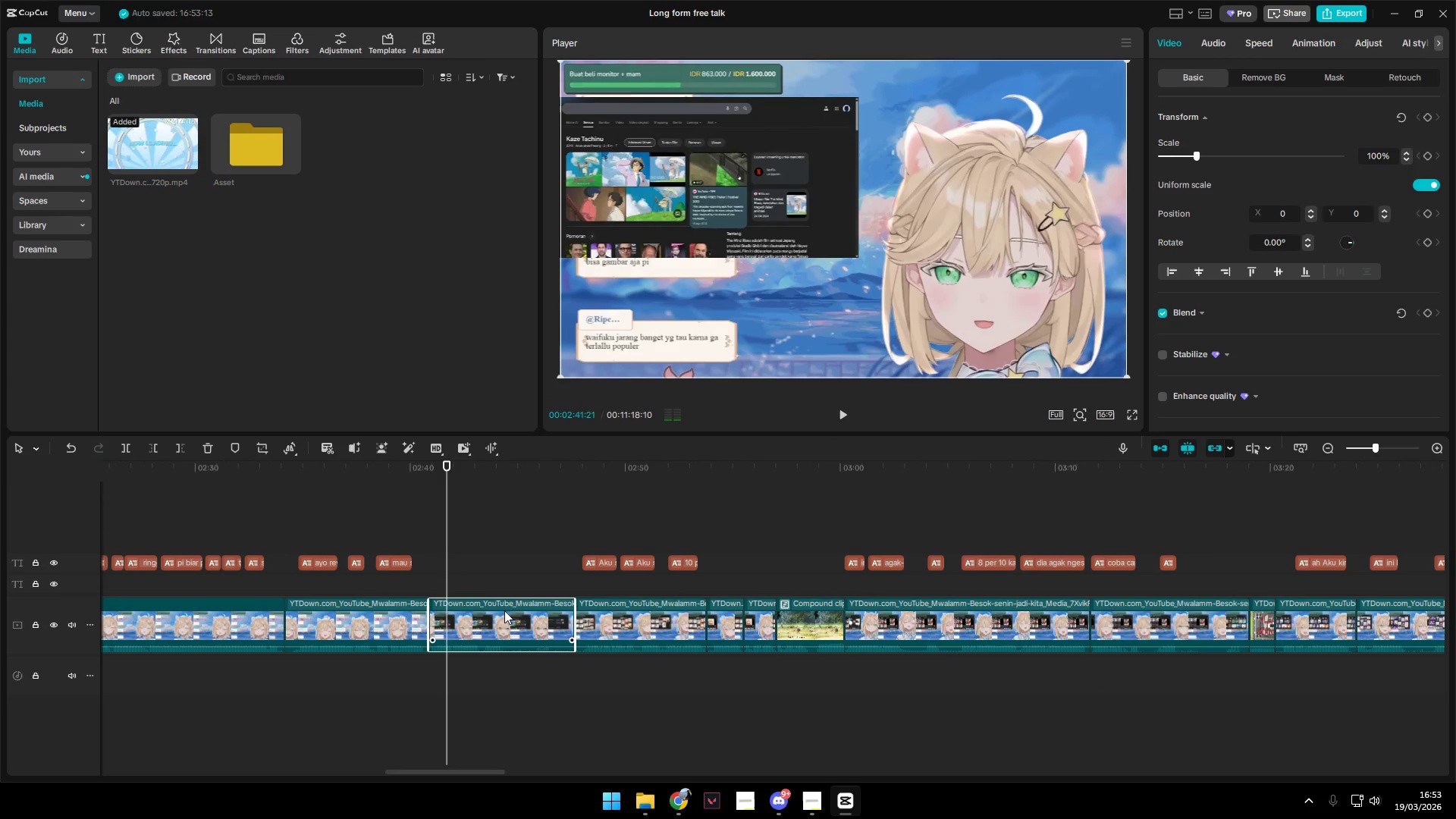 
key(Backspace)
 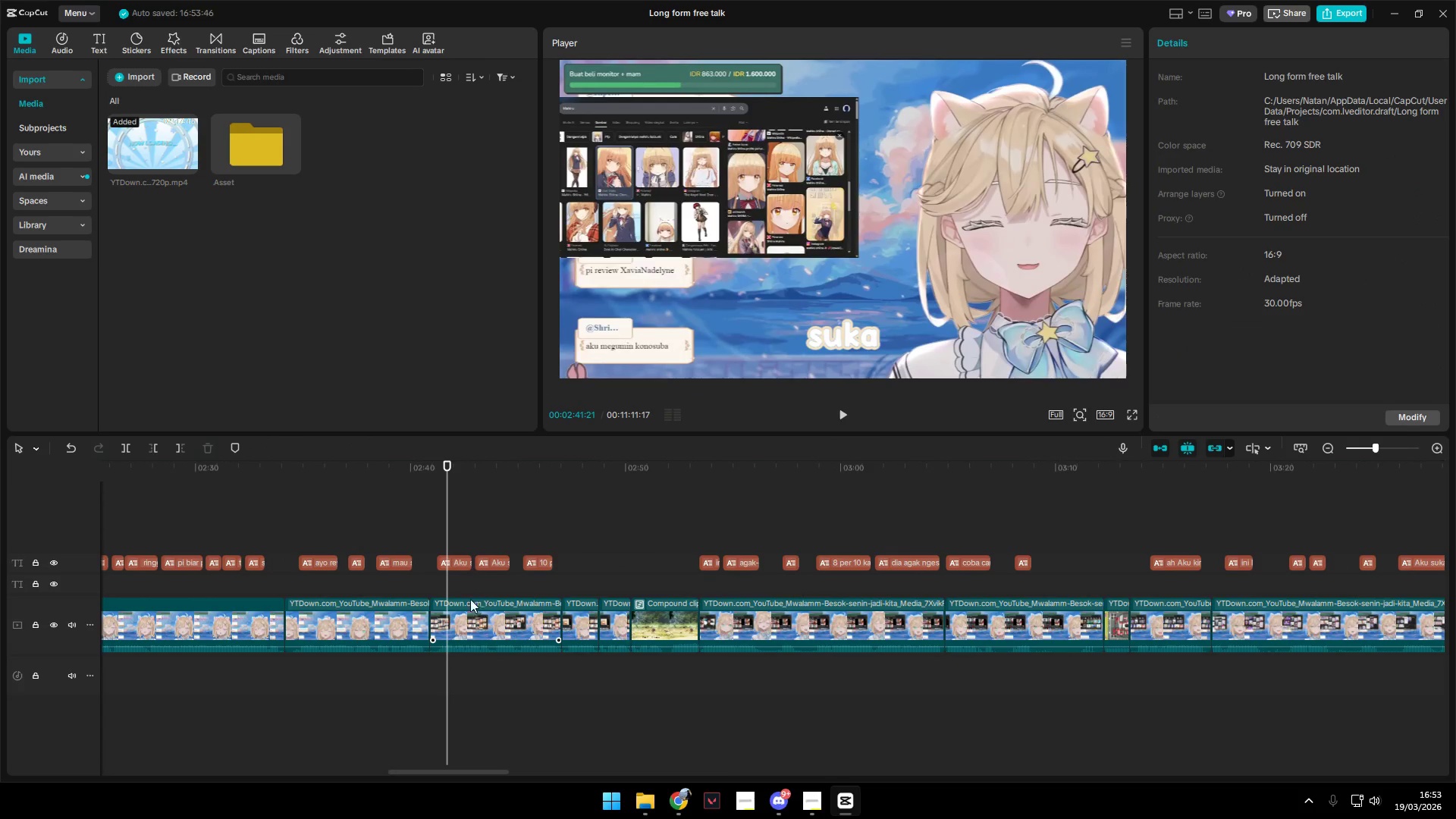 
left_click([408, 531])
 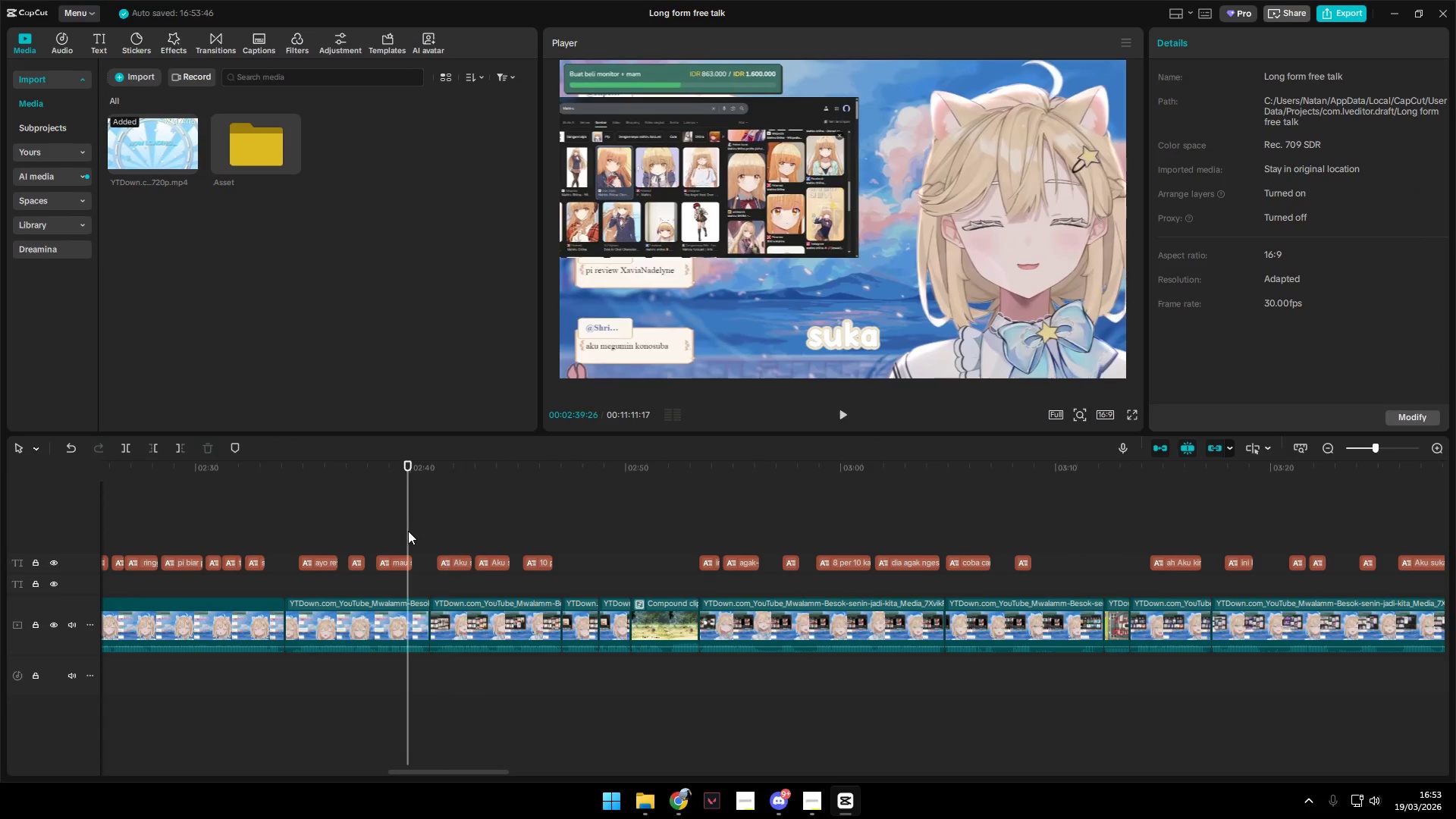 
key(Space)
 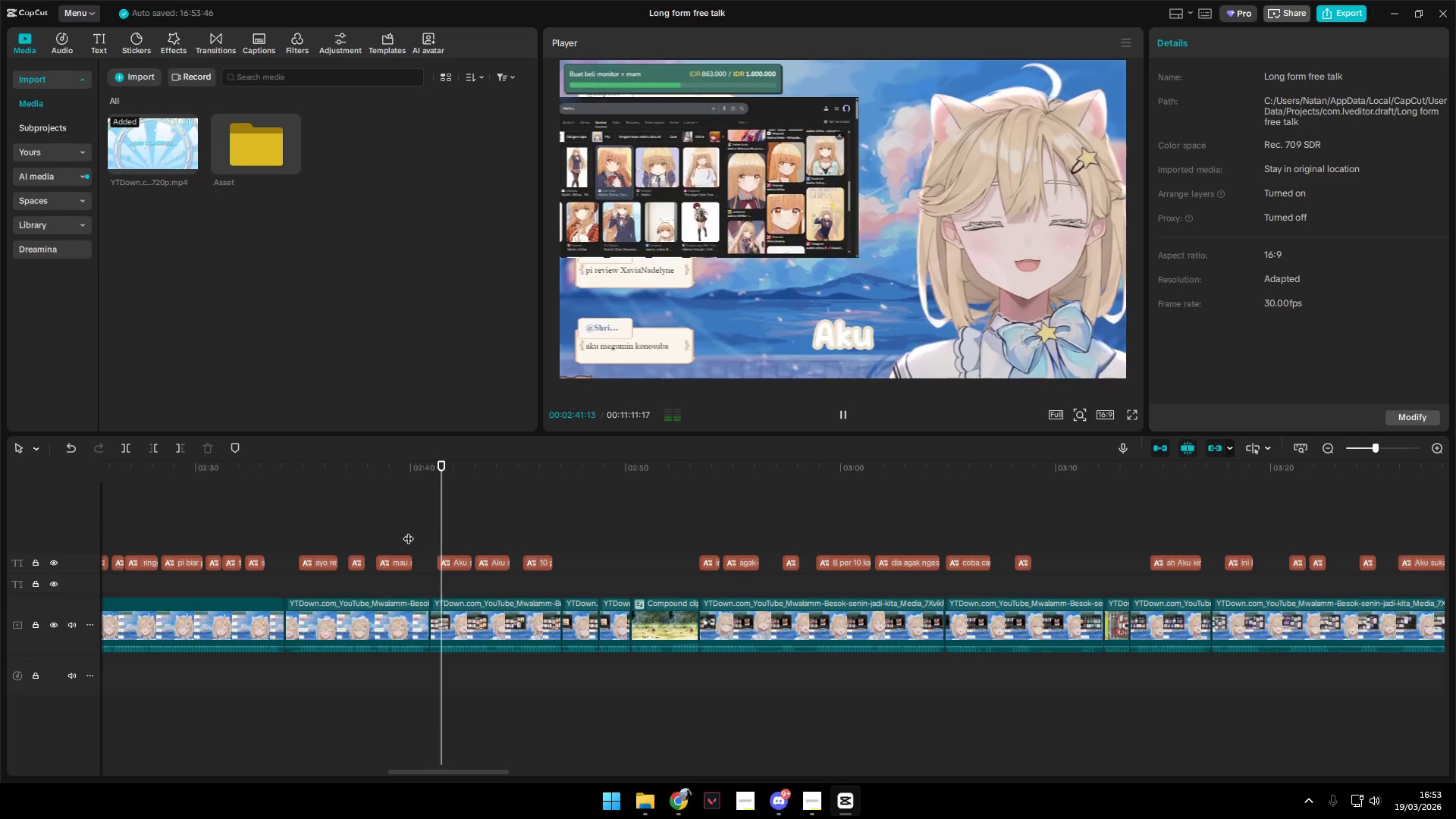 
key(Space)
 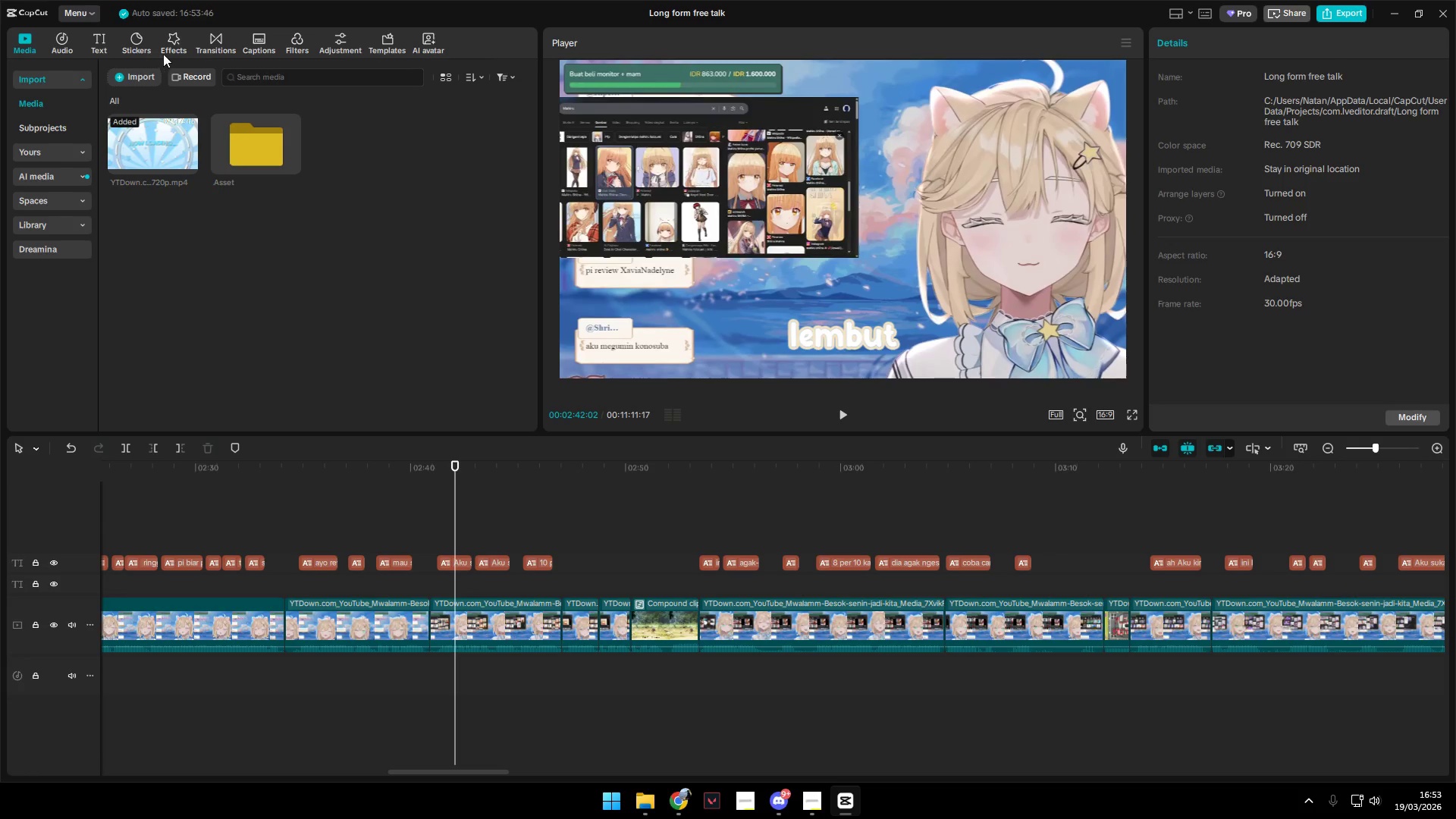 
double_click([204, 47])
 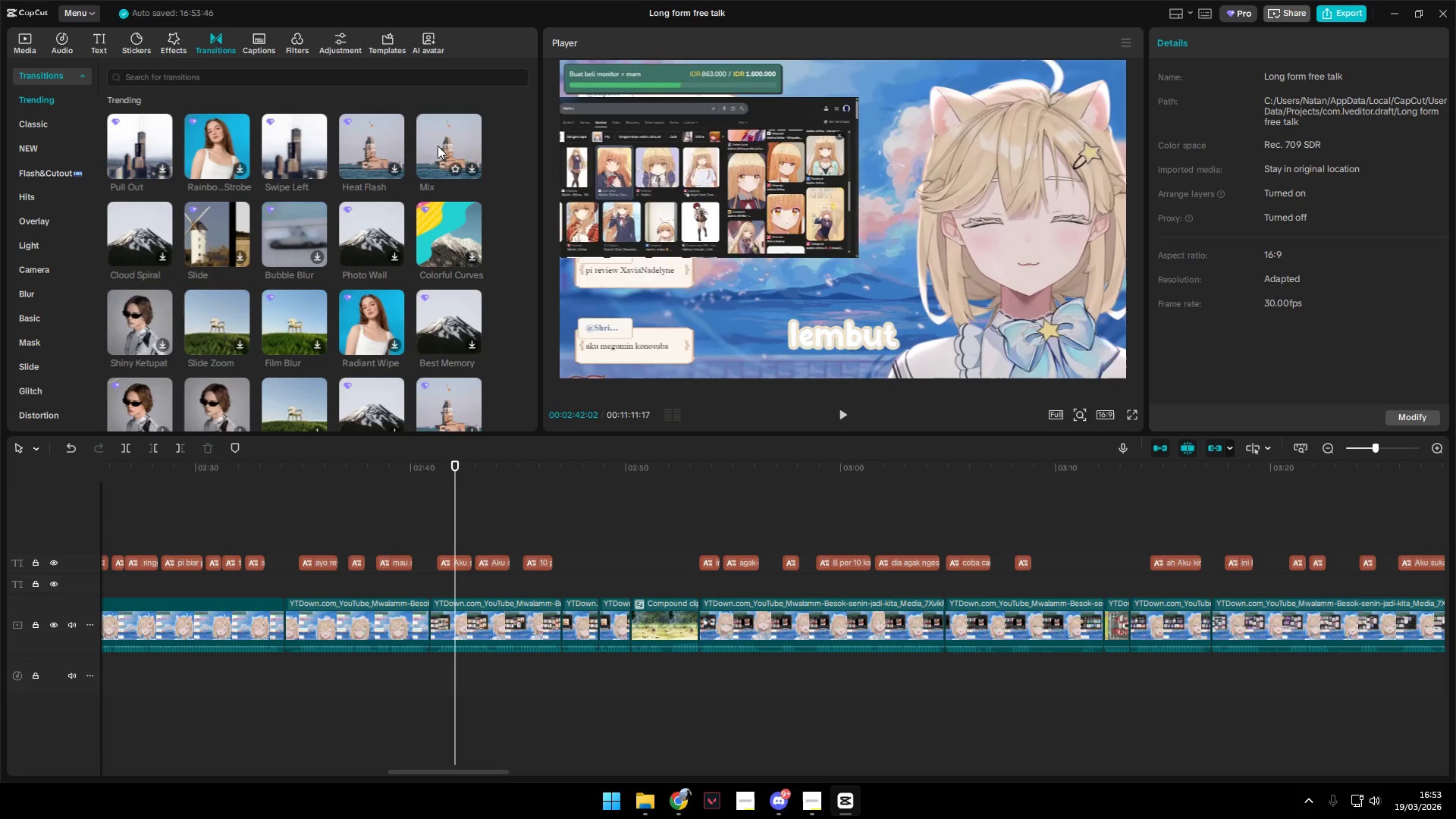 
left_click_drag(start_coordinate=[277, 152], to_coordinate=[416, 635])
 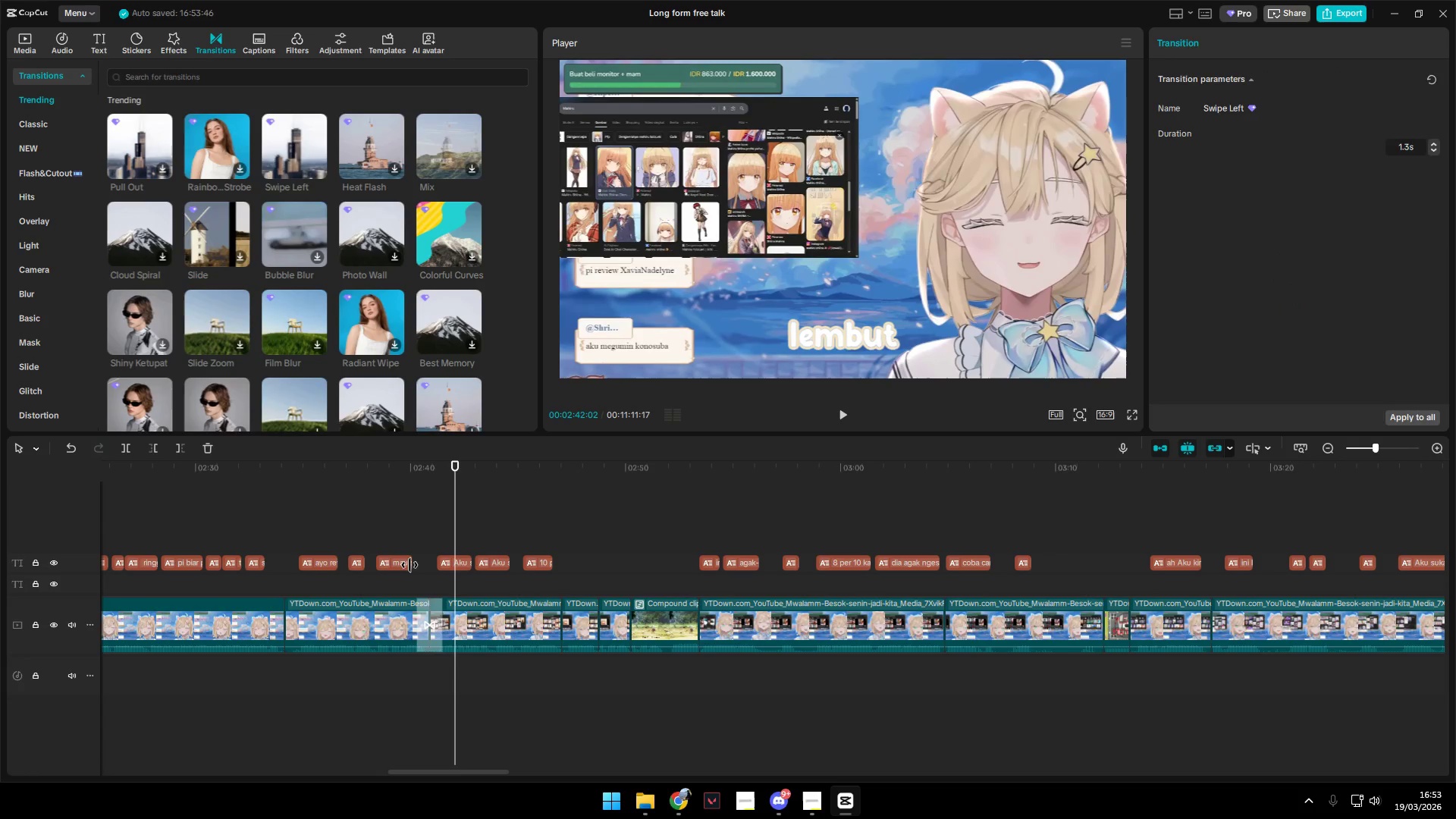 
left_click([408, 552])
 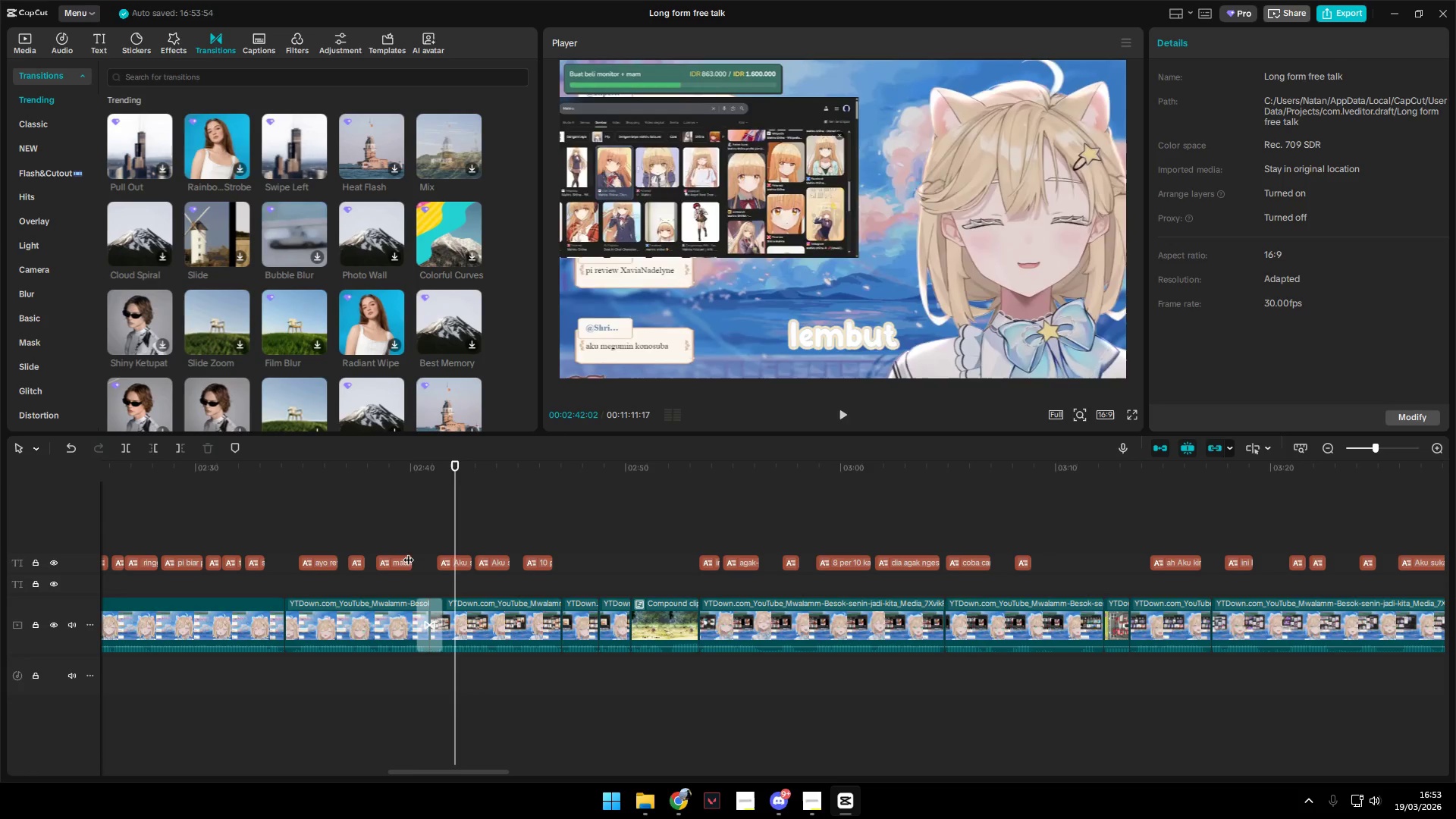 
key(Space)
 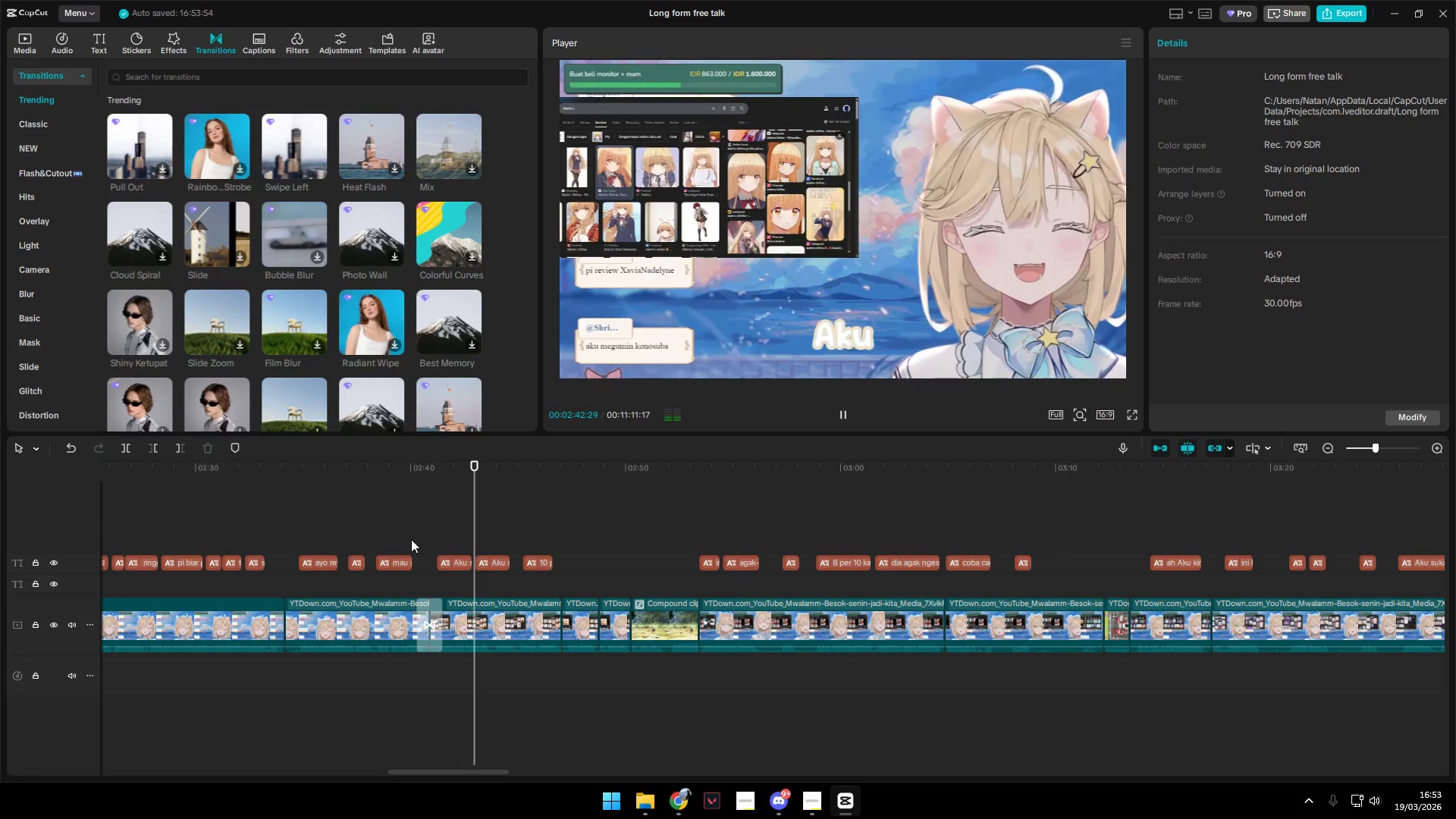 
hold_key(key=AltLeft, duration=1.5)
hold_key(key=AltLeft, duration=0.45)
hold_key(key=ControlLeft, duration=0.78)
scroll: coordinate [576, 560], scroll_direction: down, amount: 42.0
 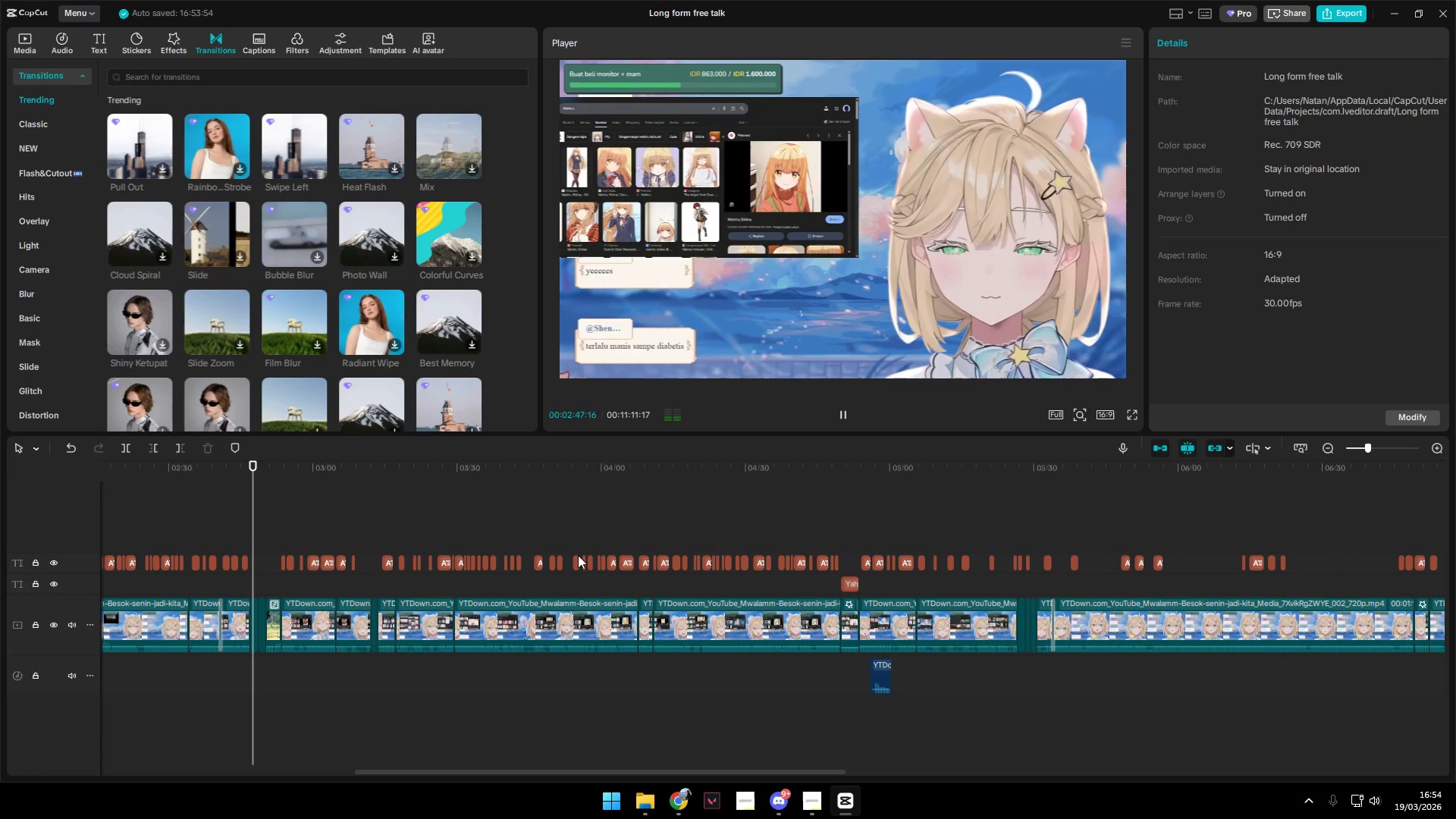 
key(Space)
 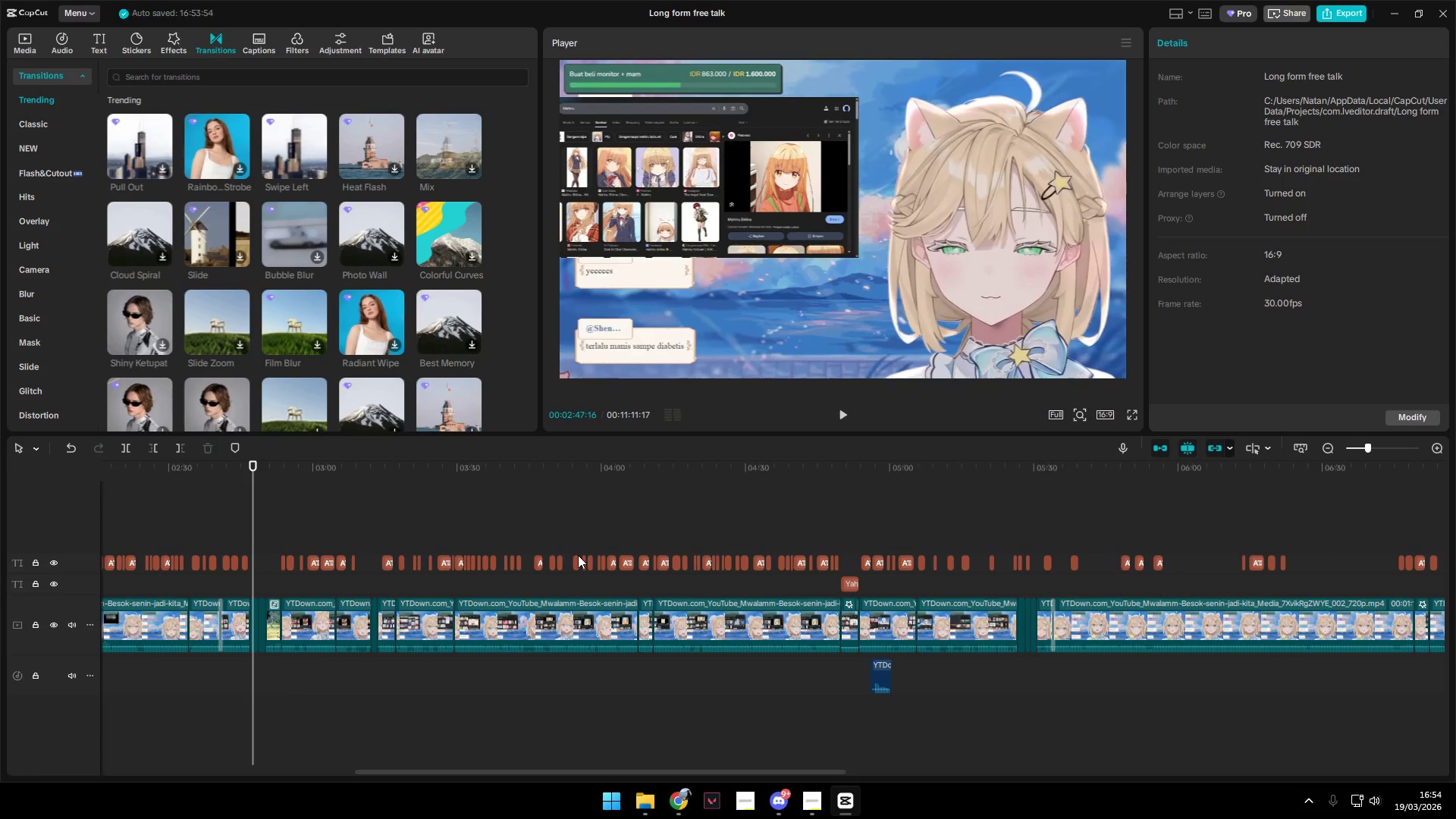 
key(Space)
 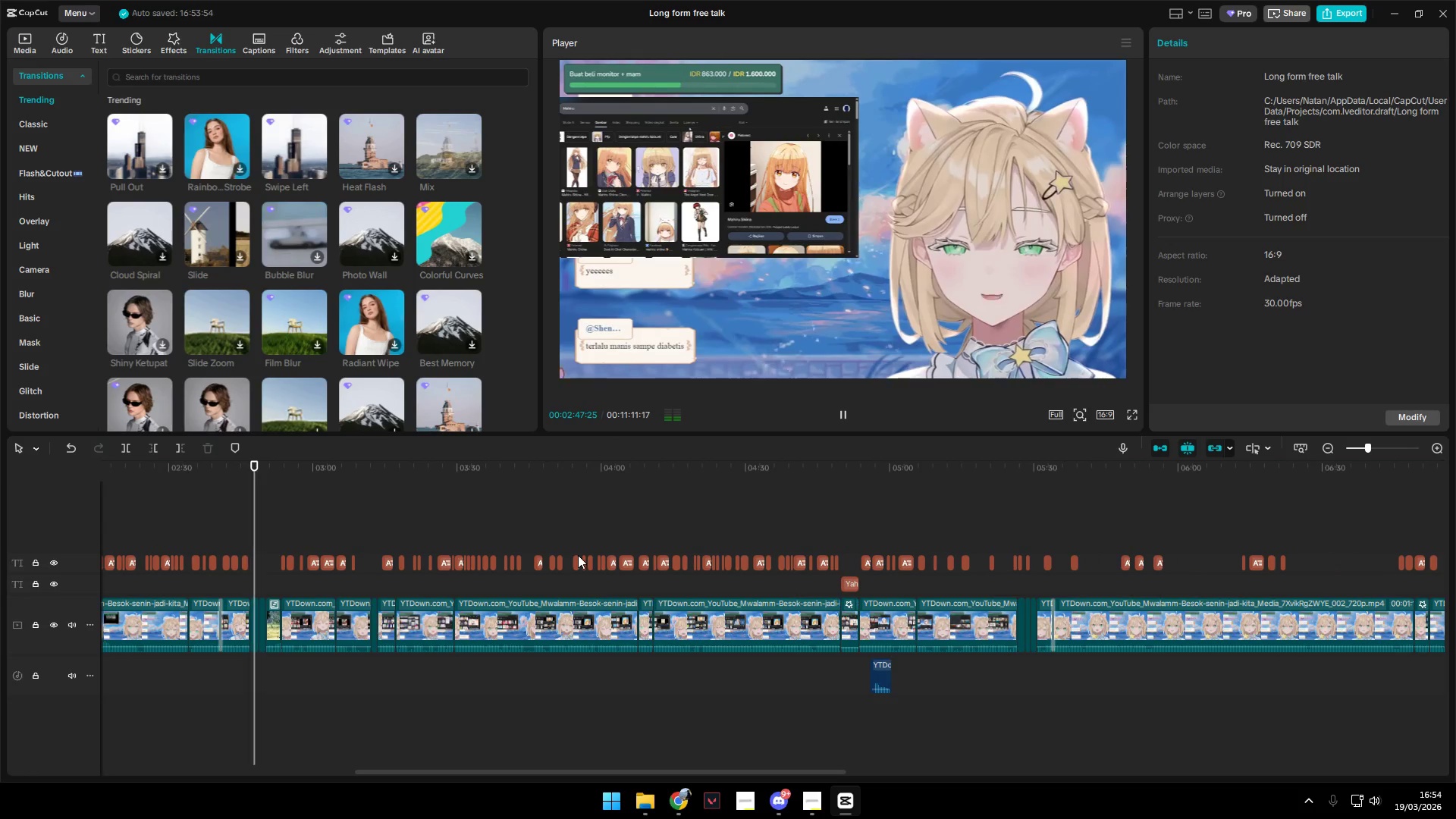 
hold_key(key=AltLeft, duration=0.41)
scroll: coordinate [578, 555], scroll_direction: down, amount: 4.0
 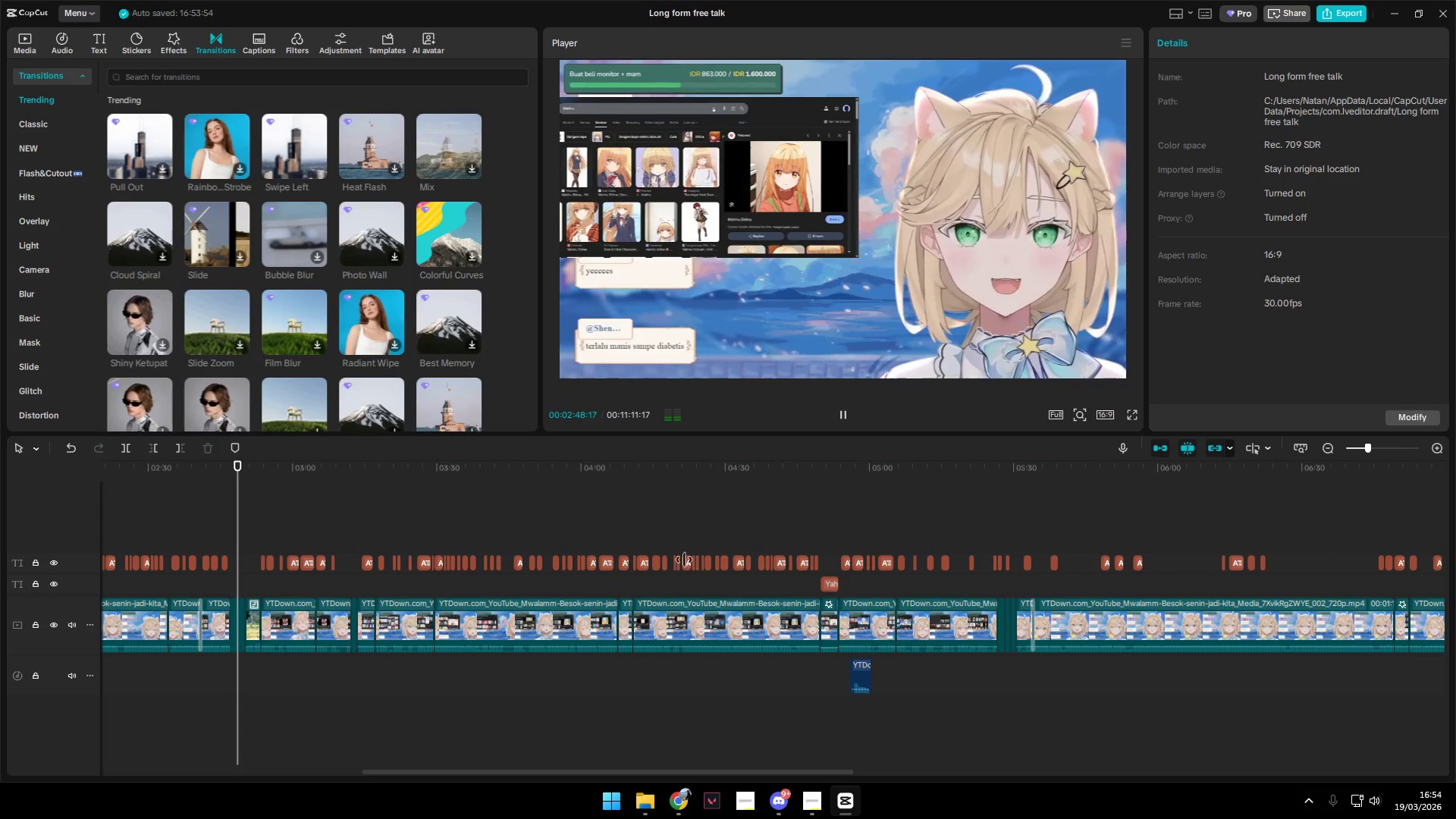 
key(Alt+AltLeft)
 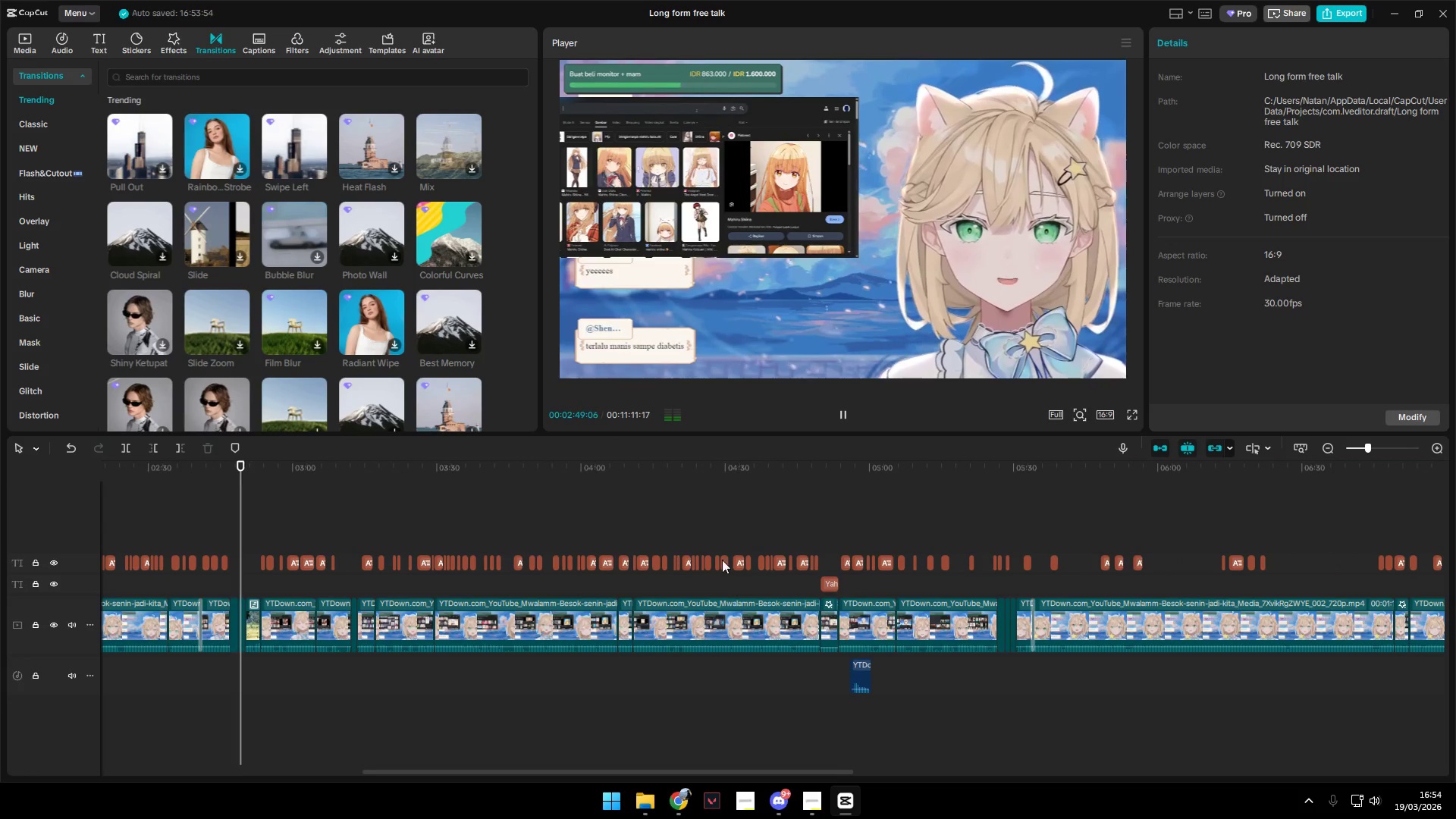 
left_click([924, 487])
 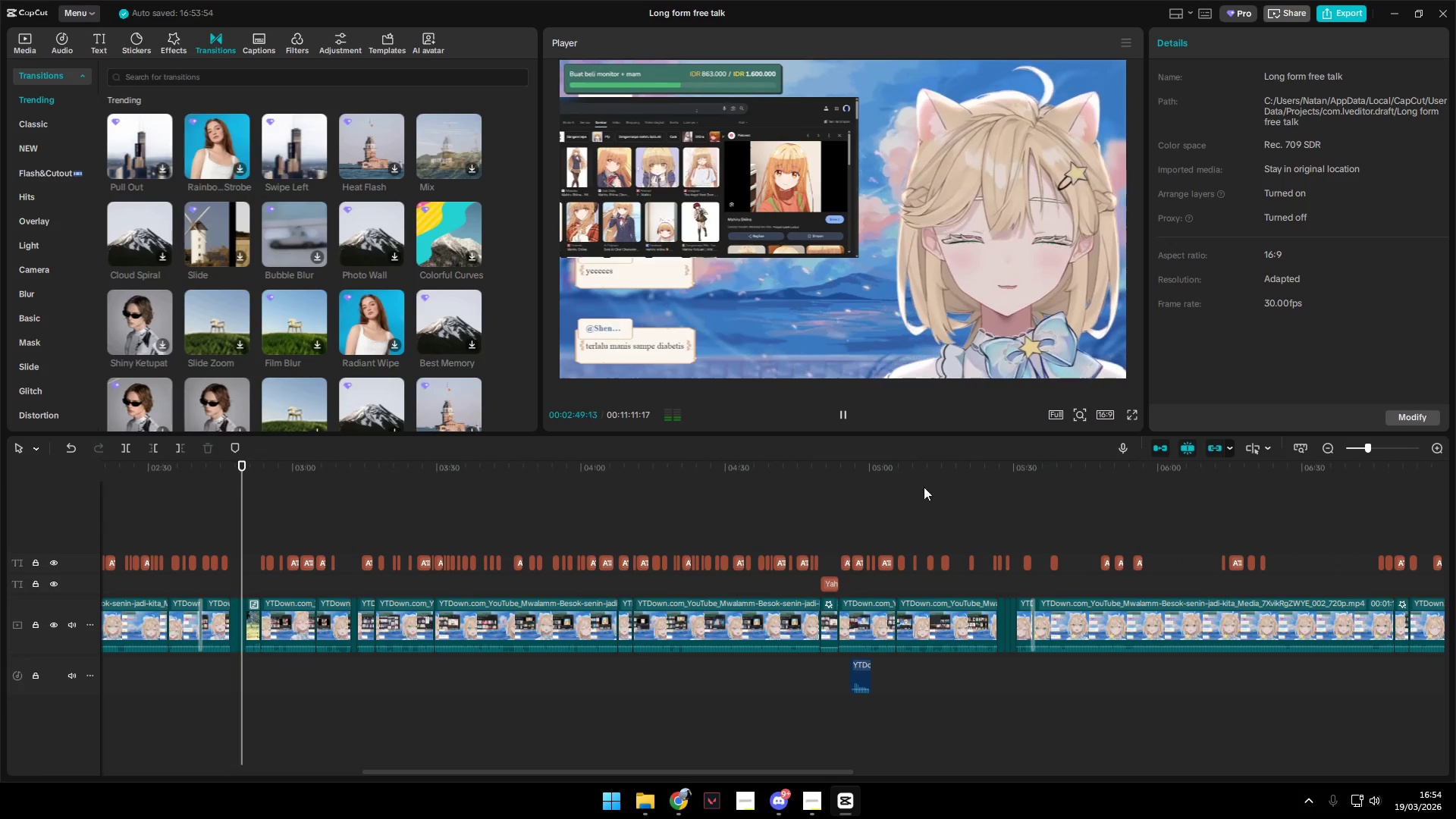 
key(Space)
 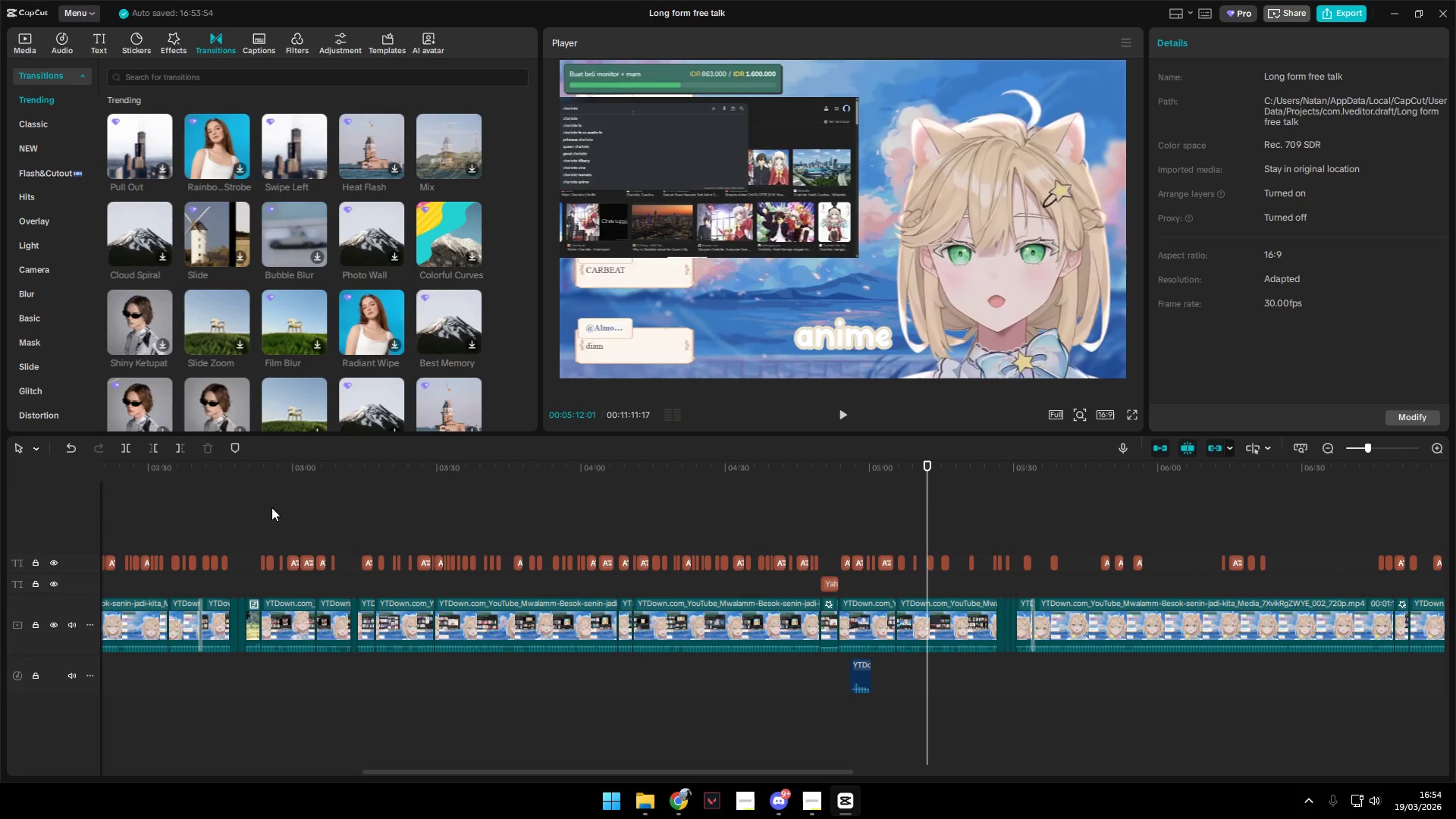 
key(Space)
 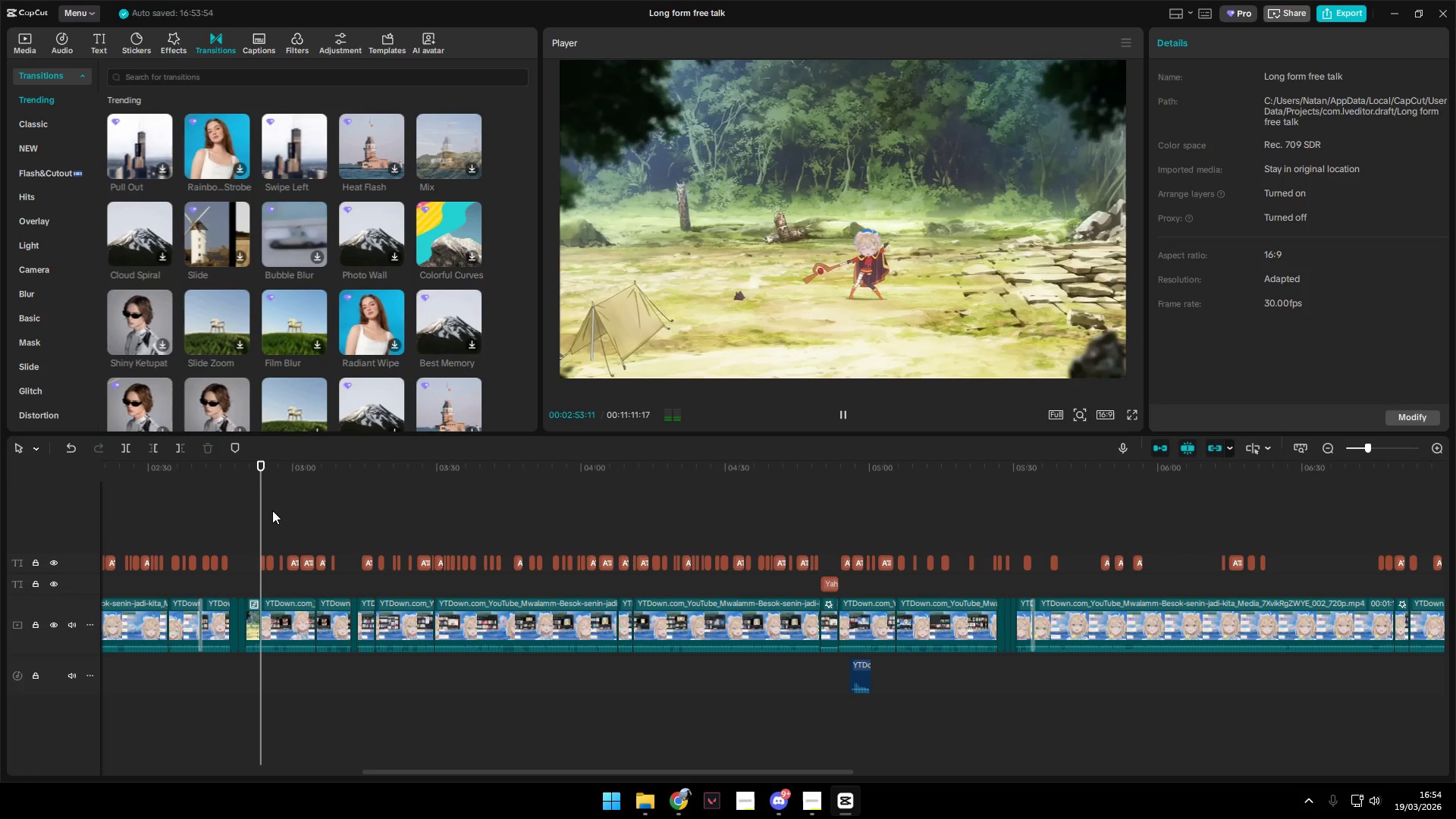 
key(Space)
 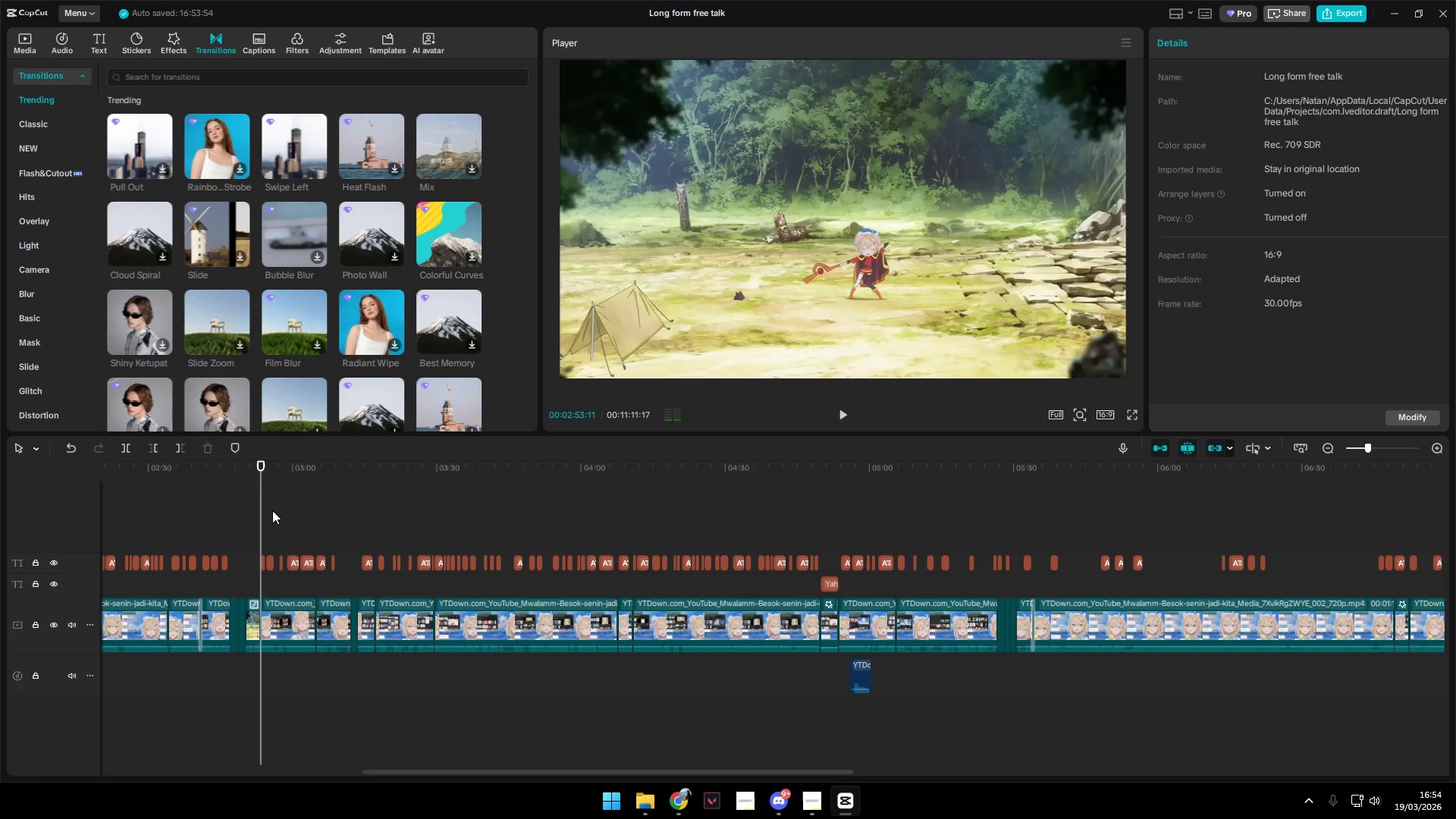 
key(Space)
 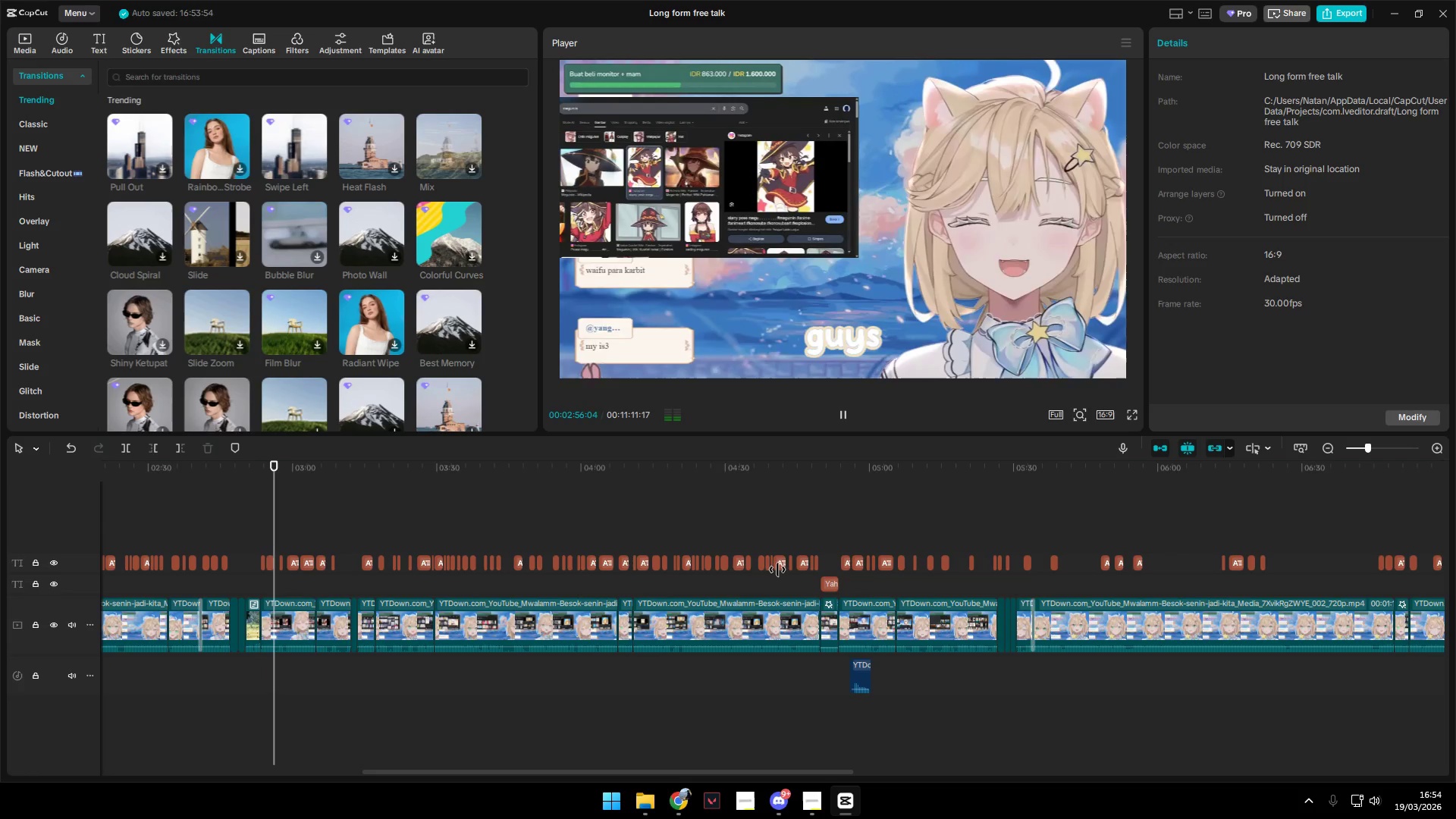 
left_click([986, 508])
 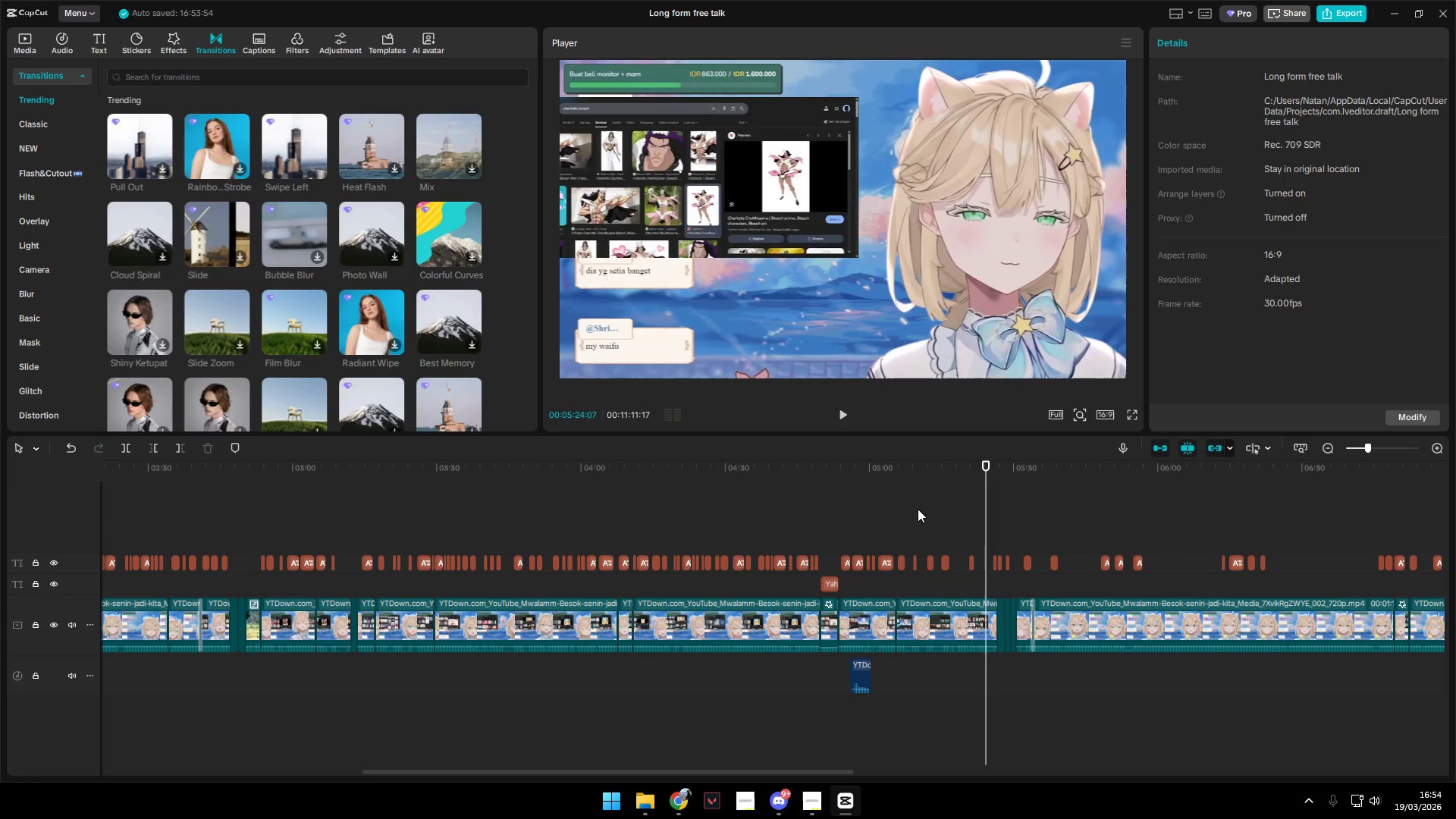 
key(Space)
 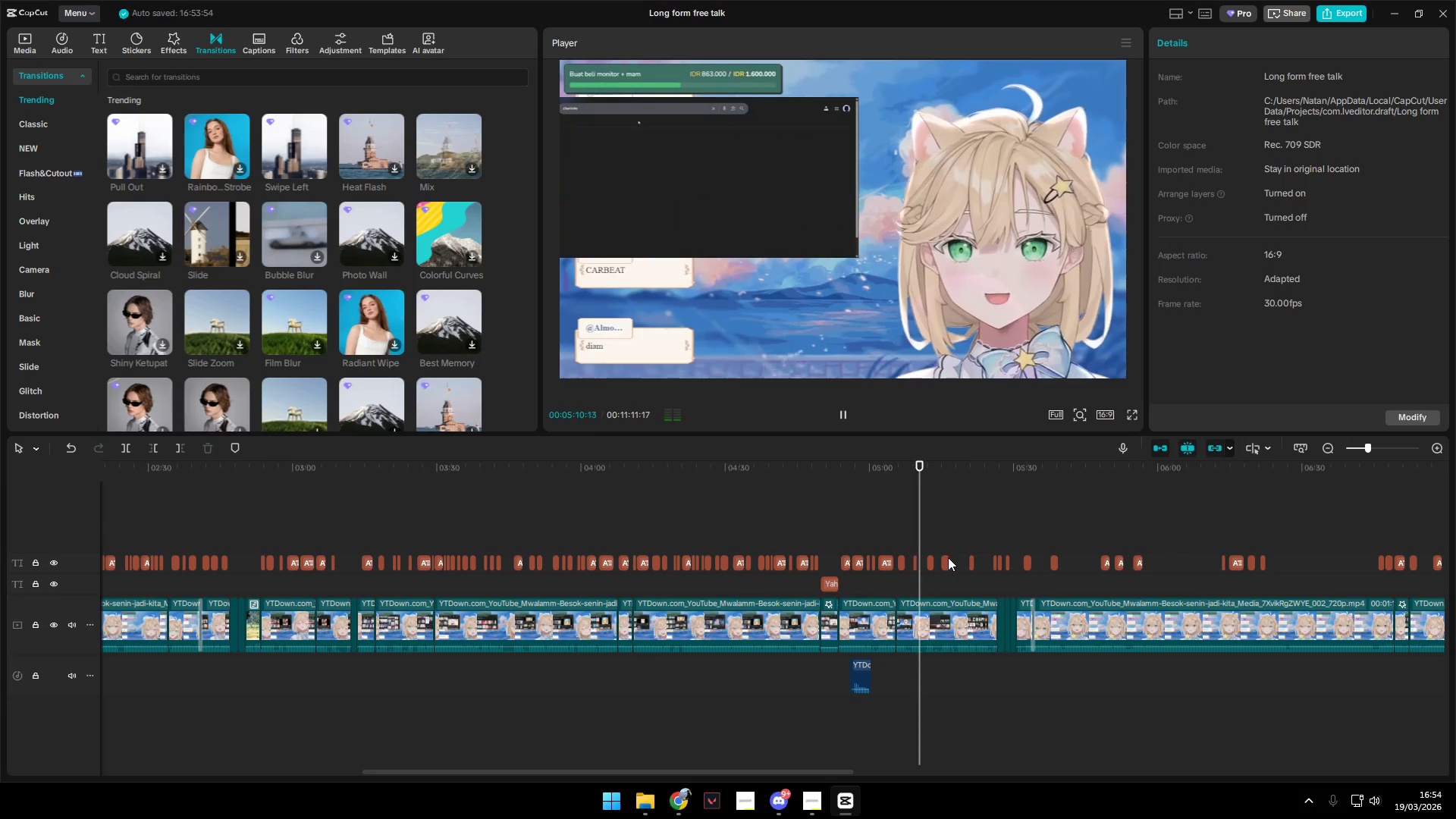 
hold_key(key=AltLeft, duration=1.5)
scroll: coordinate [952, 551], scroll_direction: up, amount: 4.0
 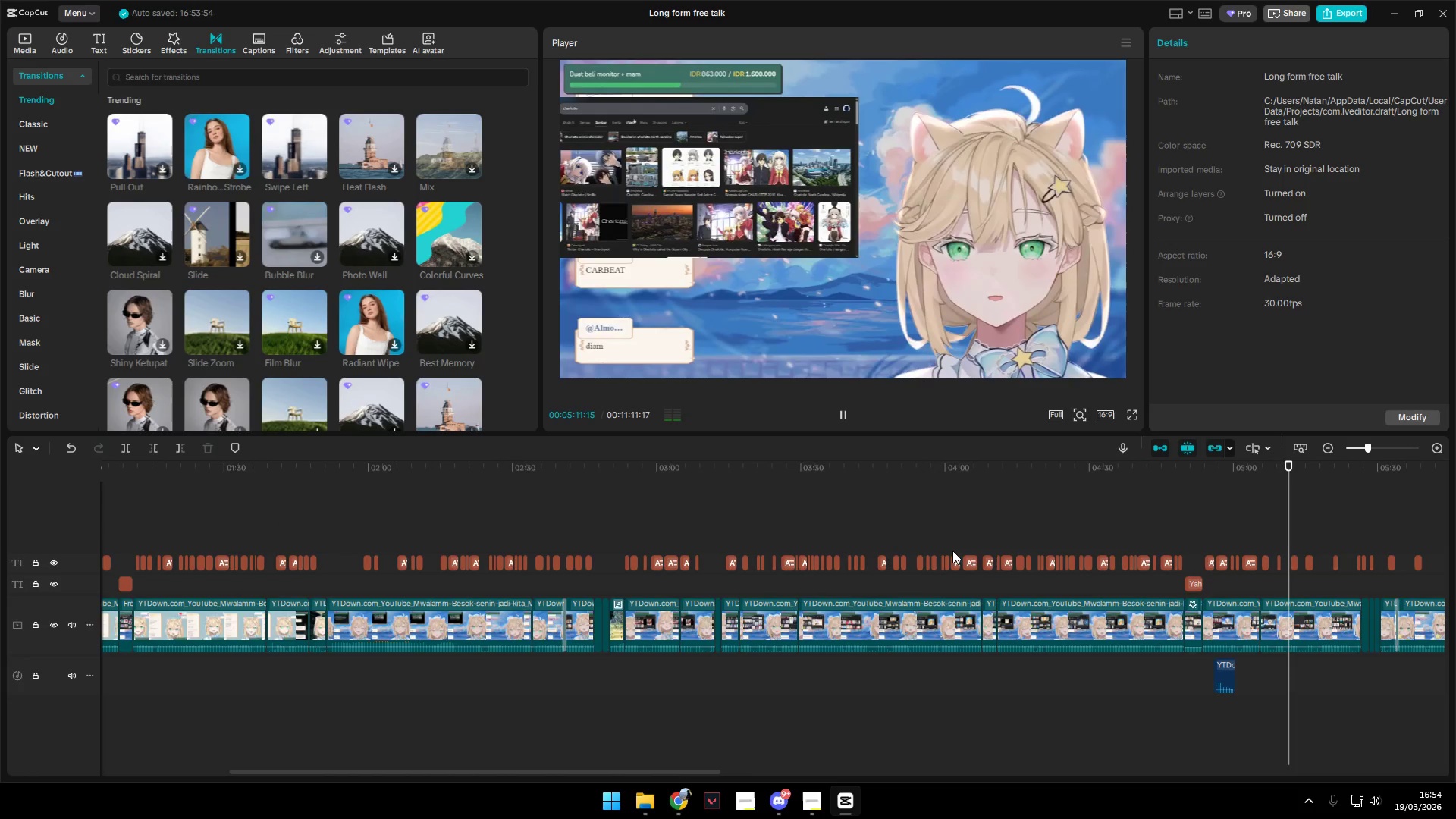 
scroll: coordinate [952, 551], scroll_direction: down, amount: 6.0
 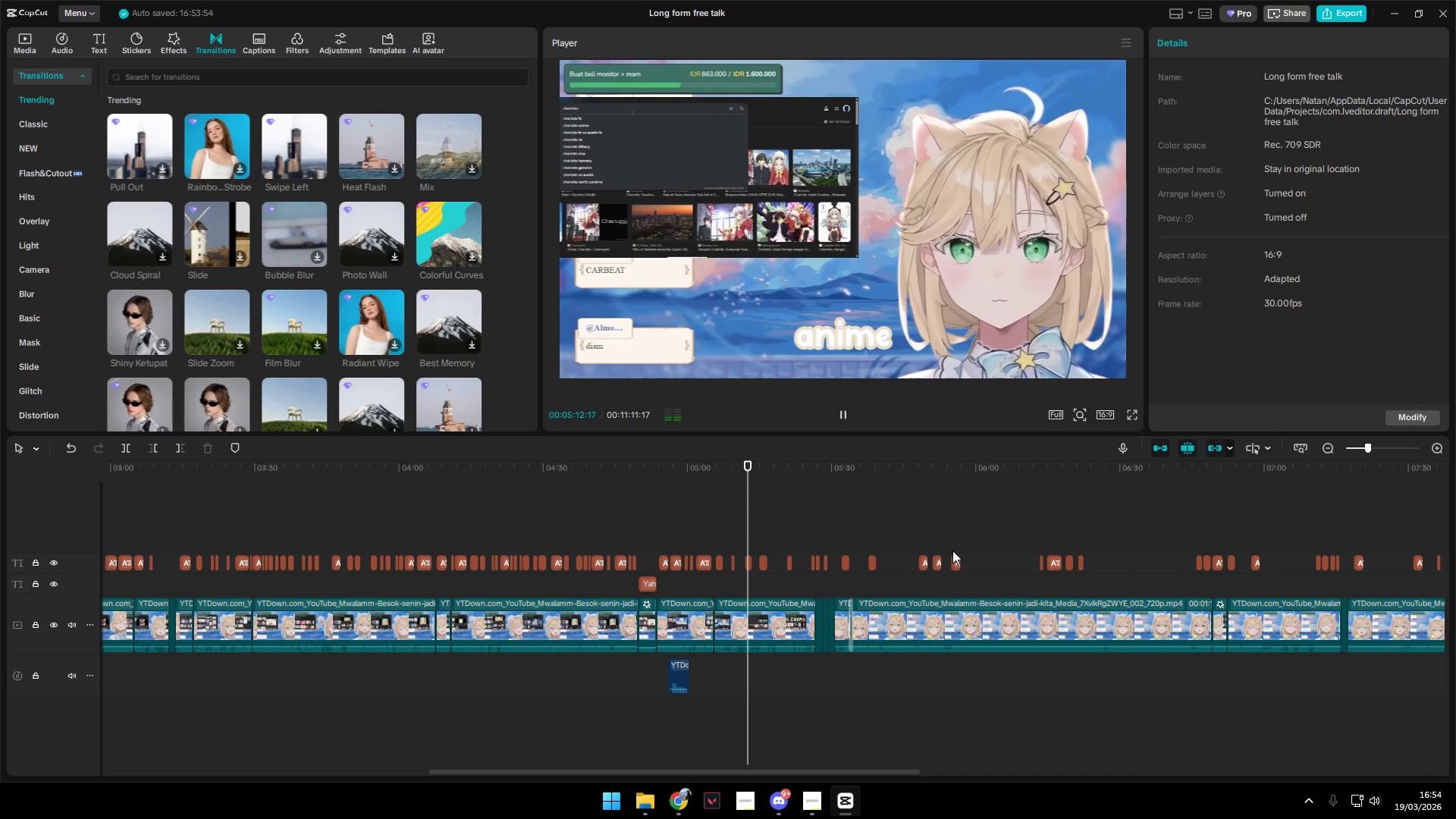 
hold_key(key=ControlLeft, duration=1.3)
scroll: coordinate [952, 551], scroll_direction: up, amount: 7.0
 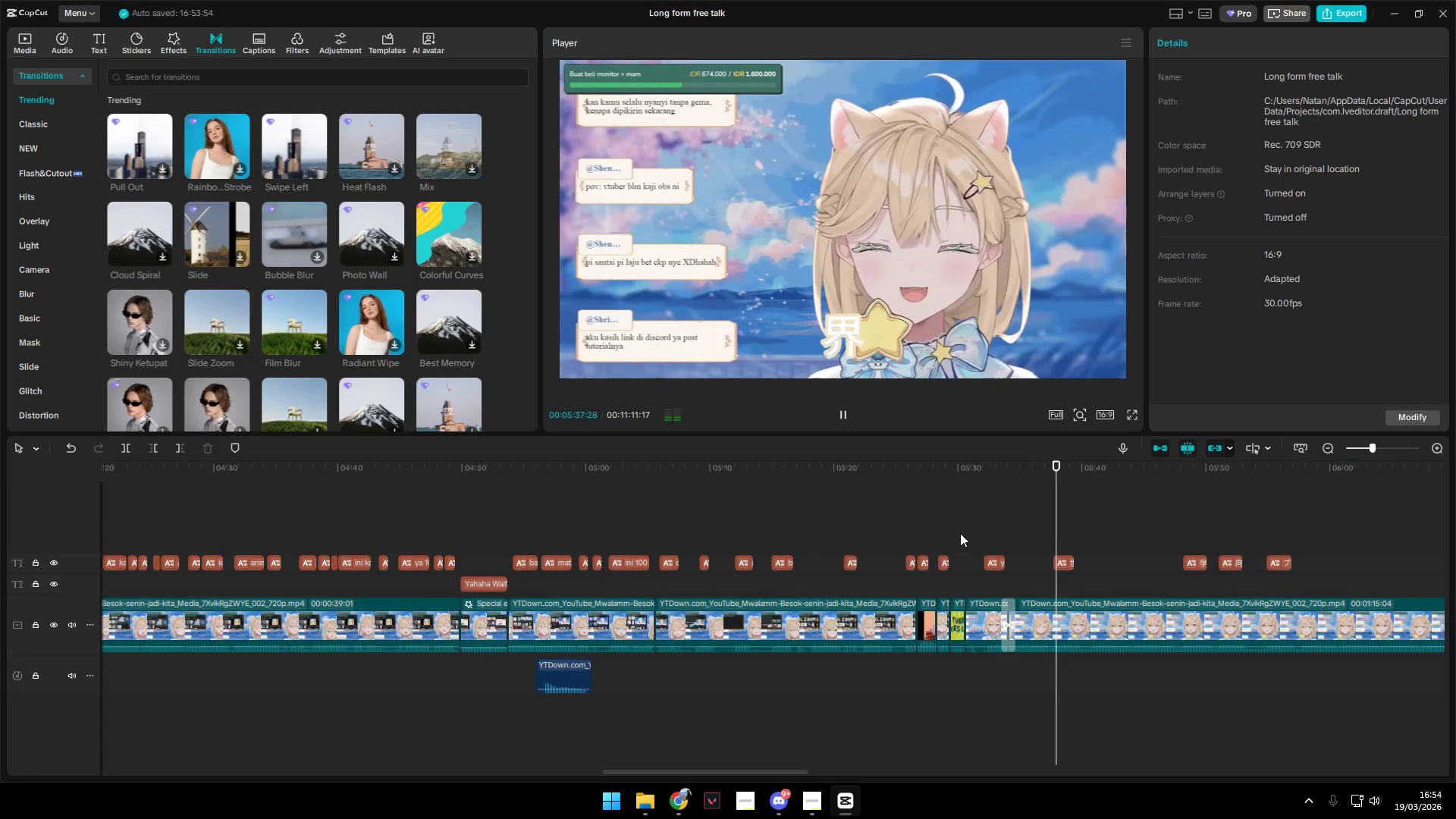 
wait(29.03)
 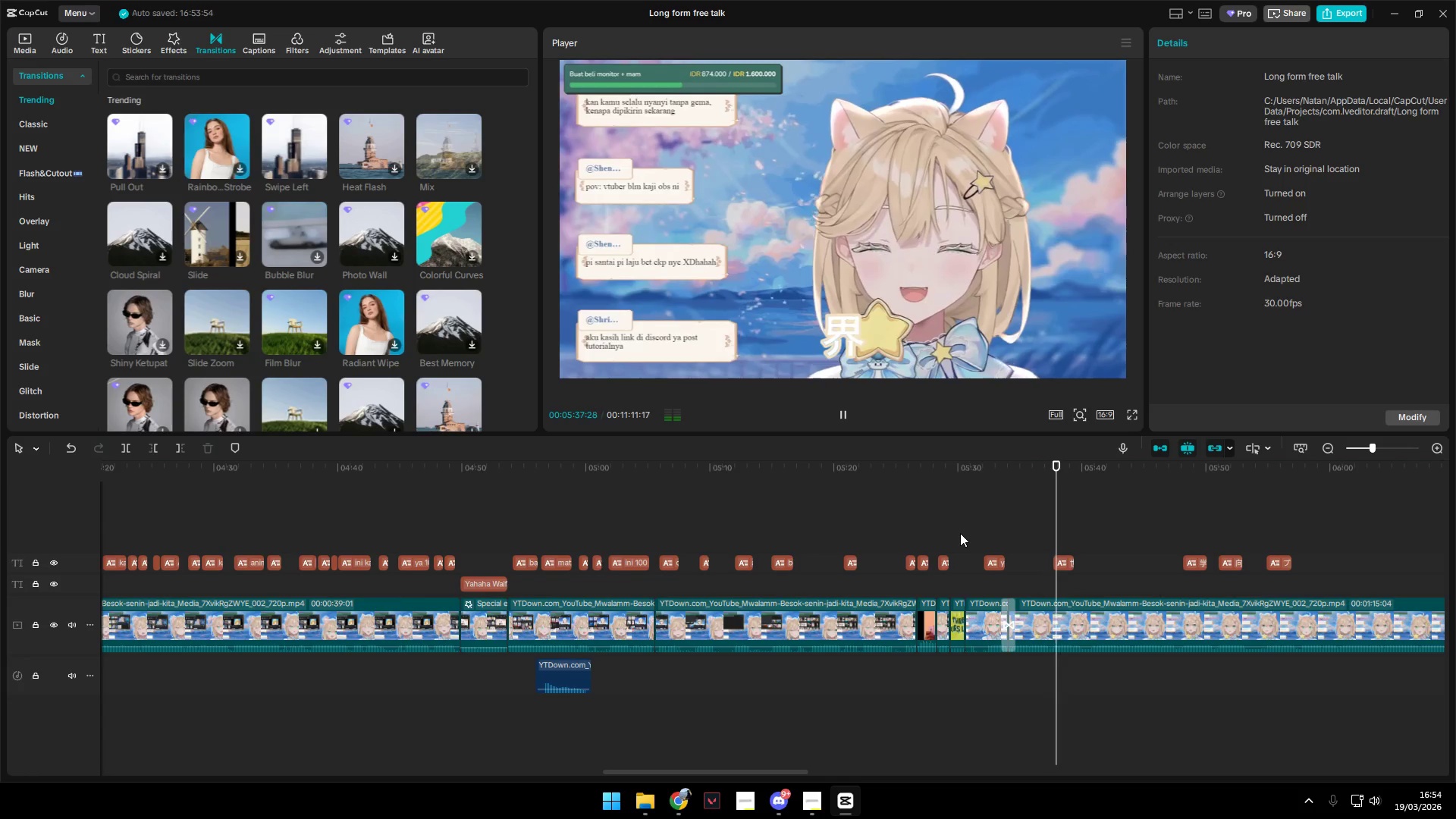 
hold_key(key=ControlLeft, duration=1.5)
scroll: coordinate [1164, 532], scroll_direction: down, amount: 7.0
 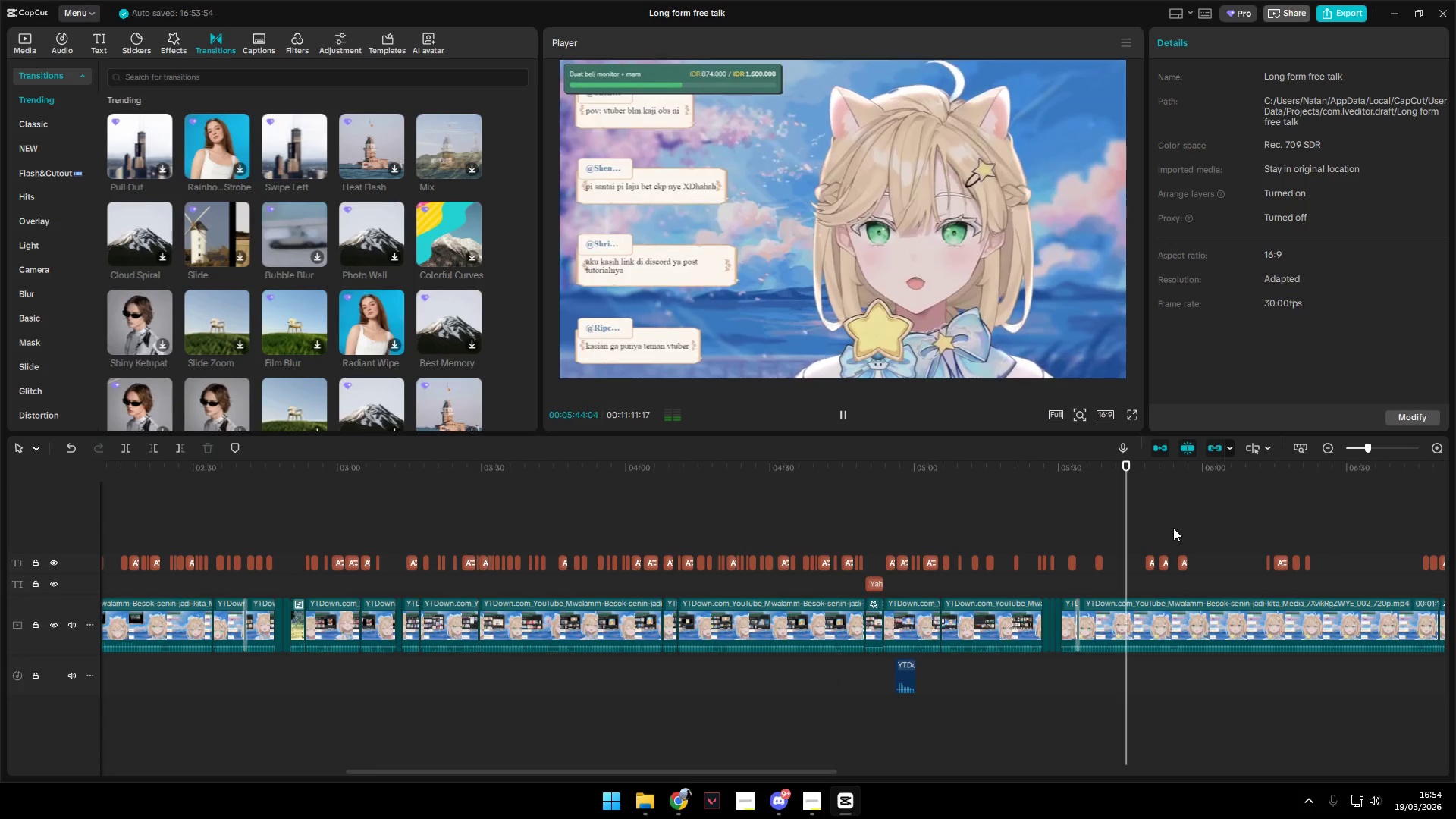 
hold_key(key=ControlLeft, duration=0.89)
 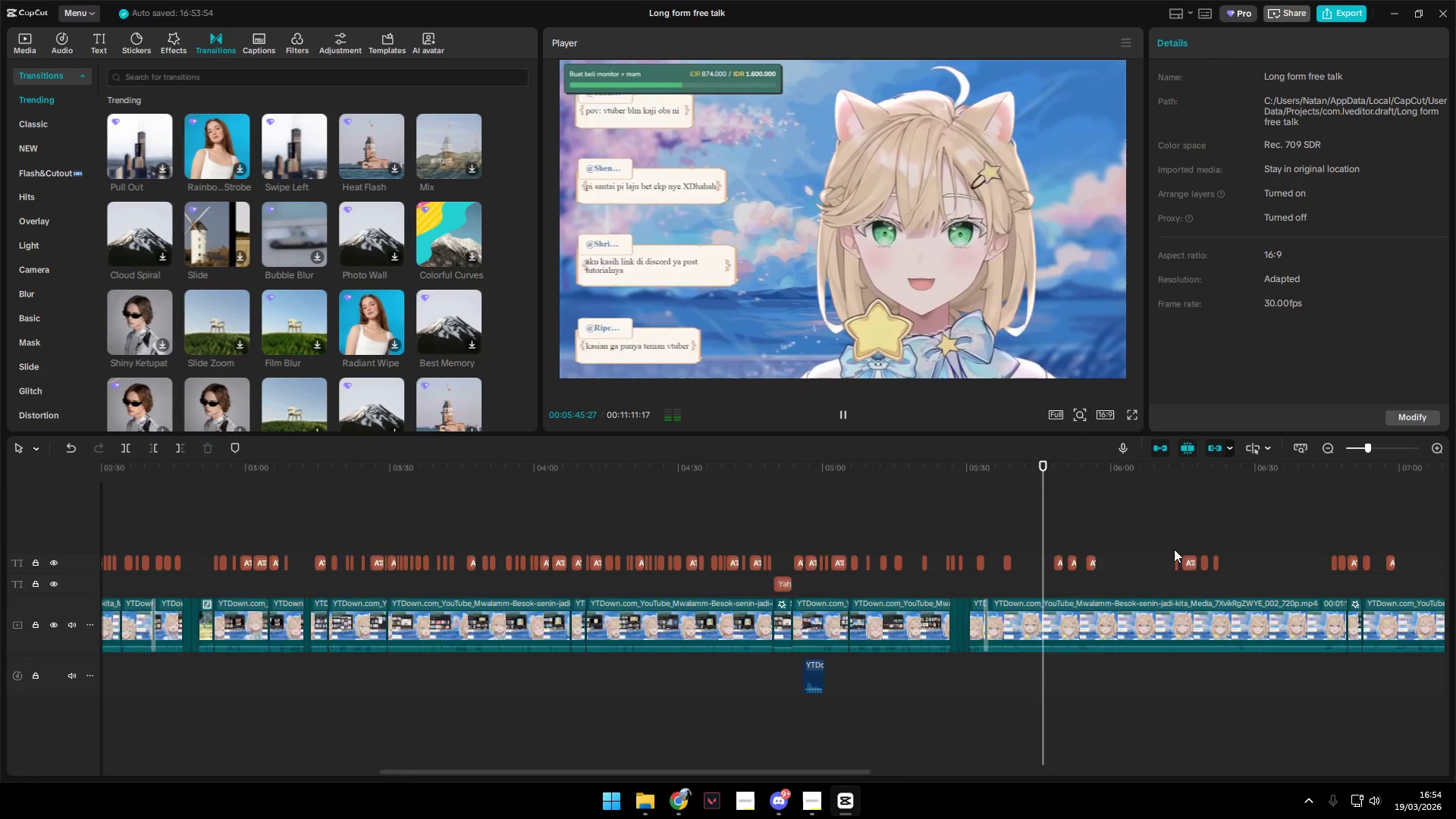 
scroll: coordinate [1174, 549], scroll_direction: down, amount: 2.0
 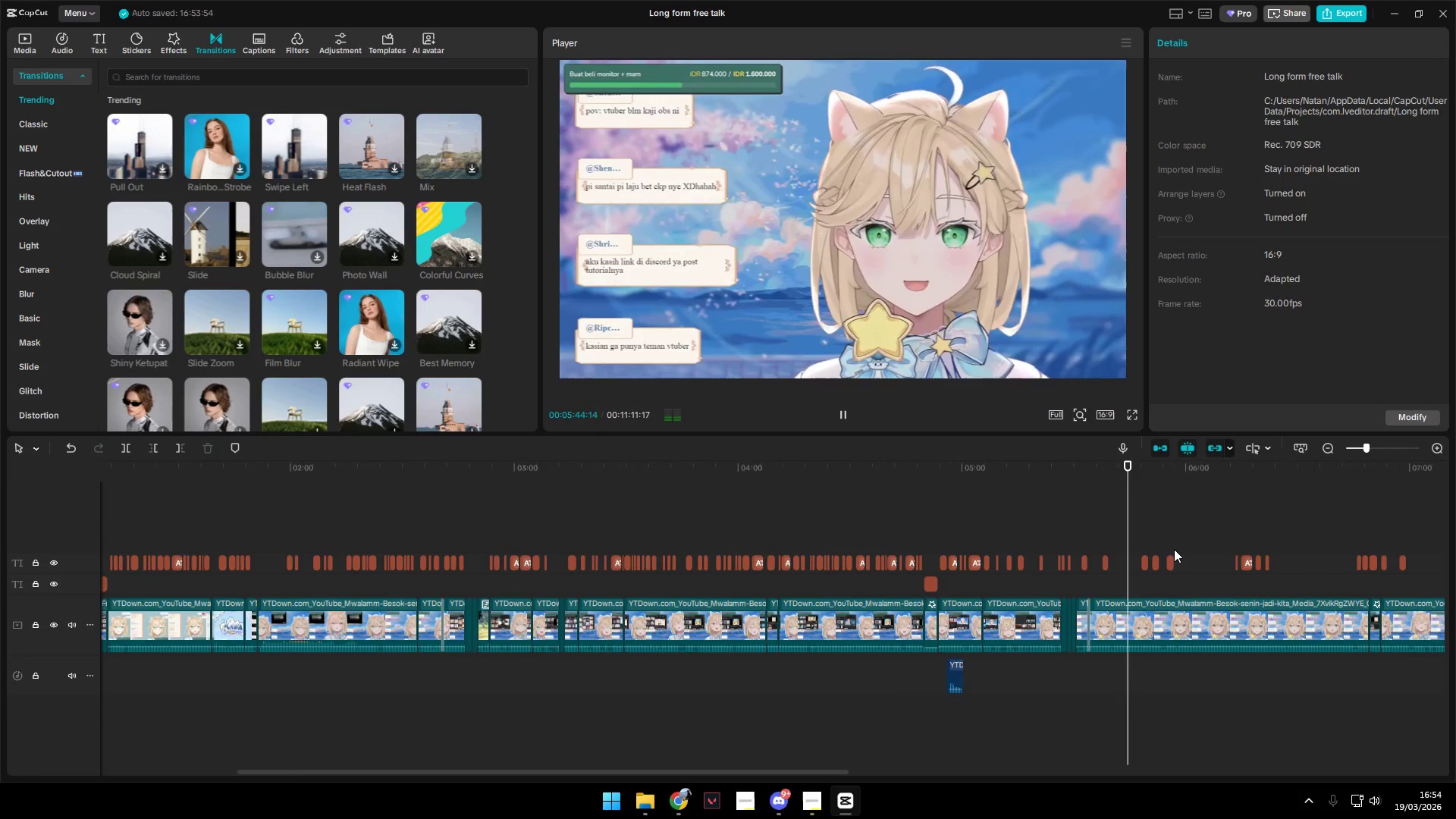 
scroll: coordinate [1174, 549], scroll_direction: up, amount: 2.0
 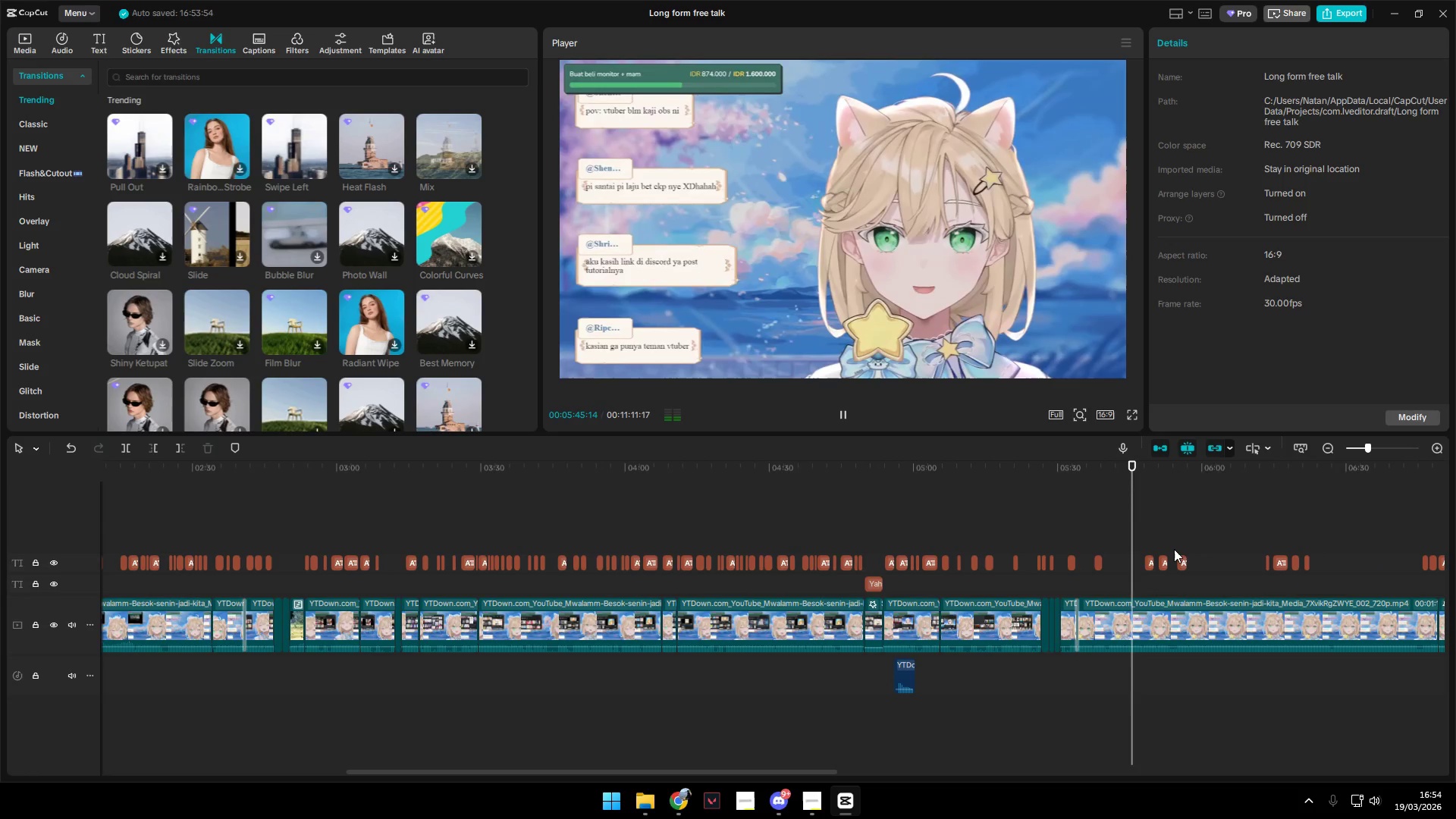 
hold_key(key=AltLeft, duration=1.5)
scroll: coordinate [1174, 549], scroll_direction: down, amount: 2.0
 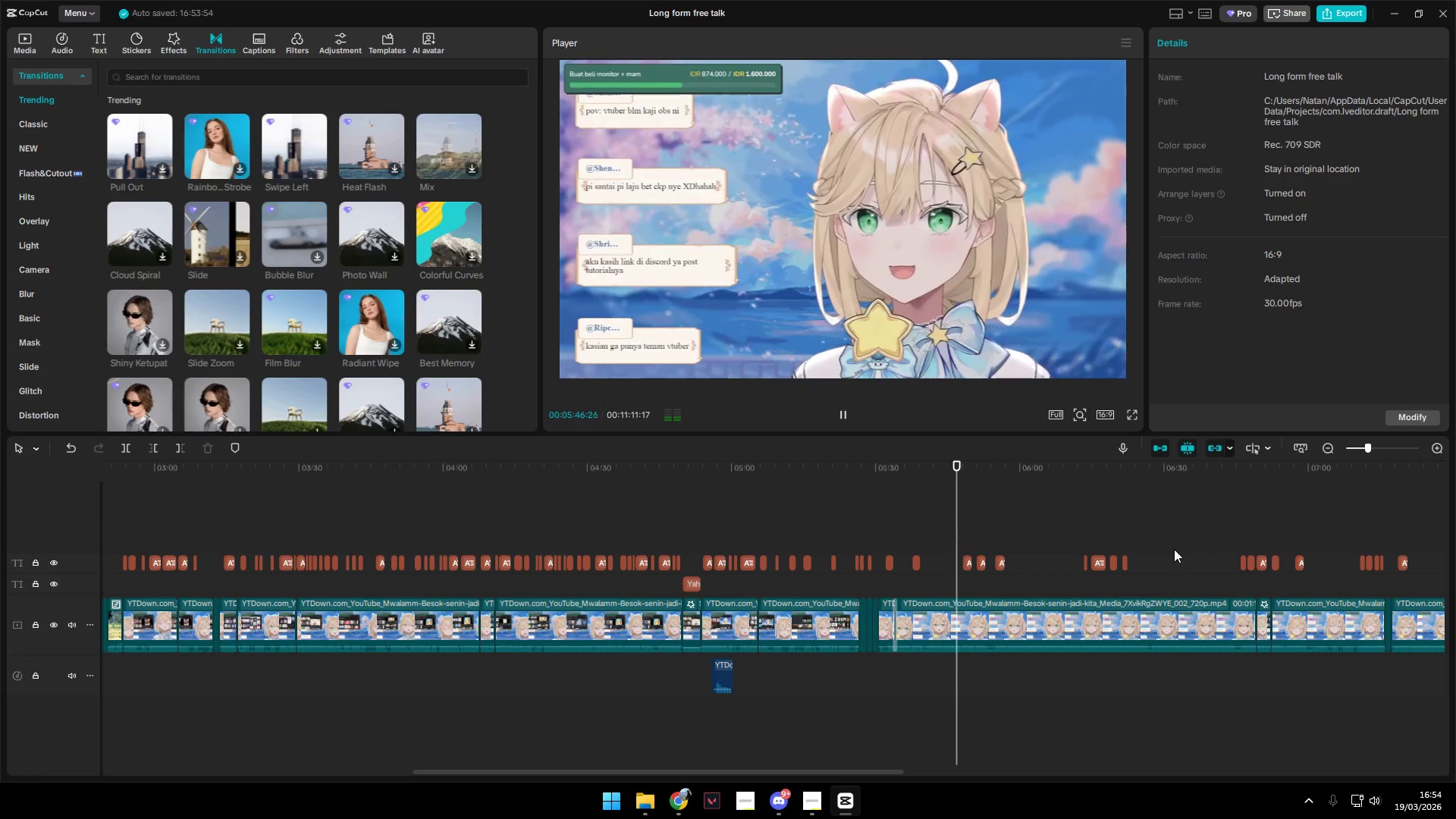 
hold_key(key=AltLeft, duration=0.88)
 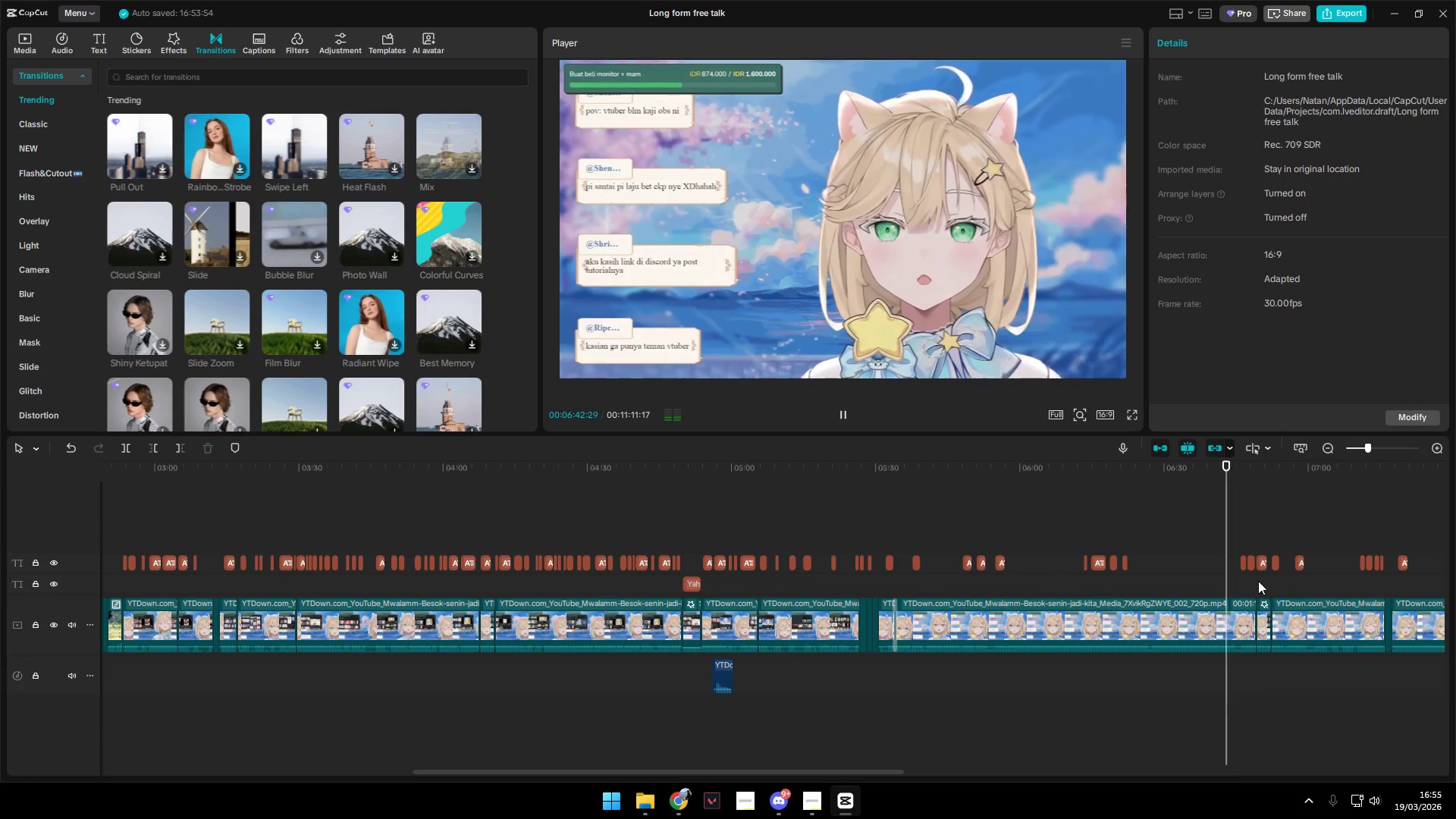 
wait(59.97)
 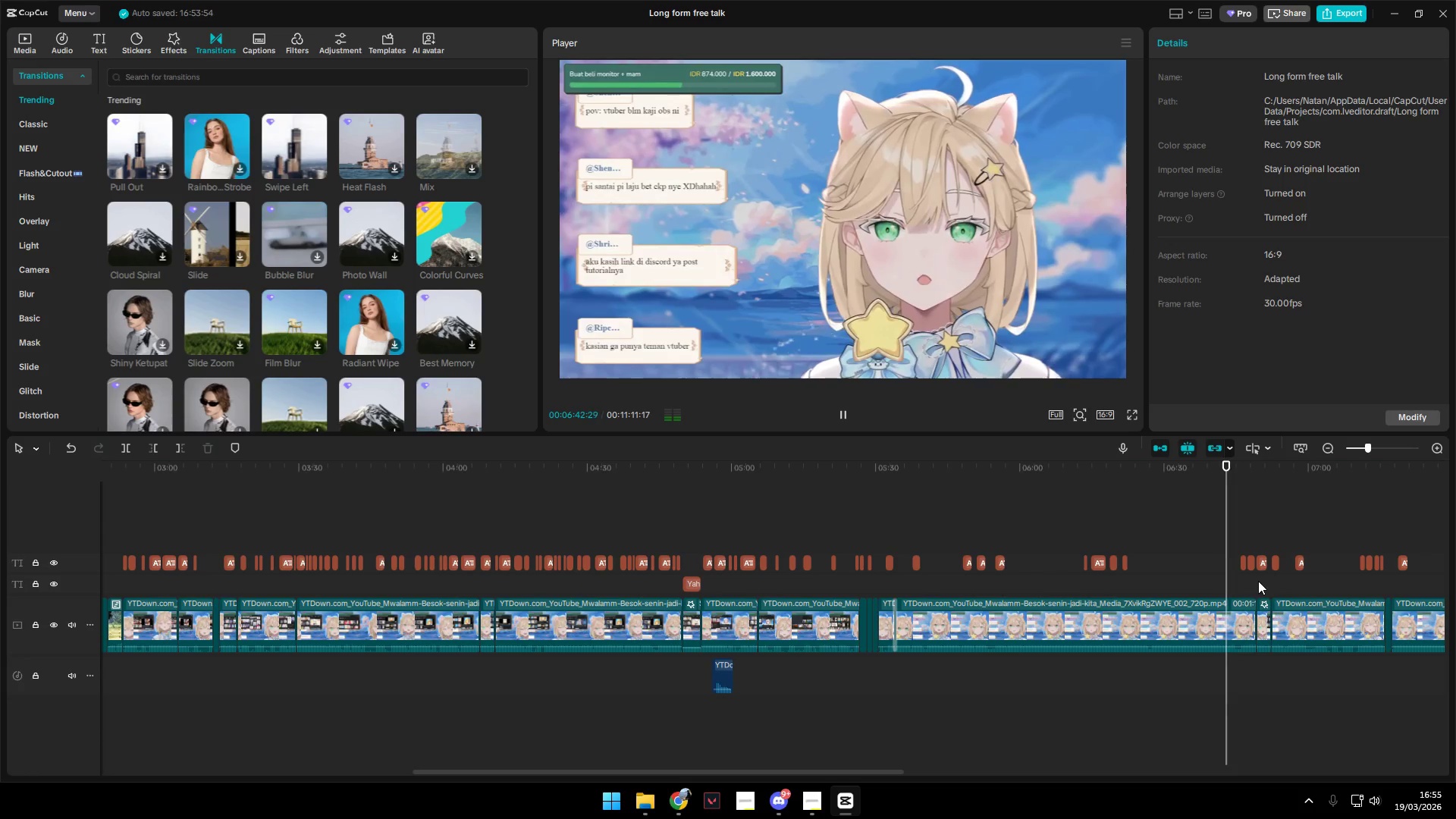 
key(Space)
 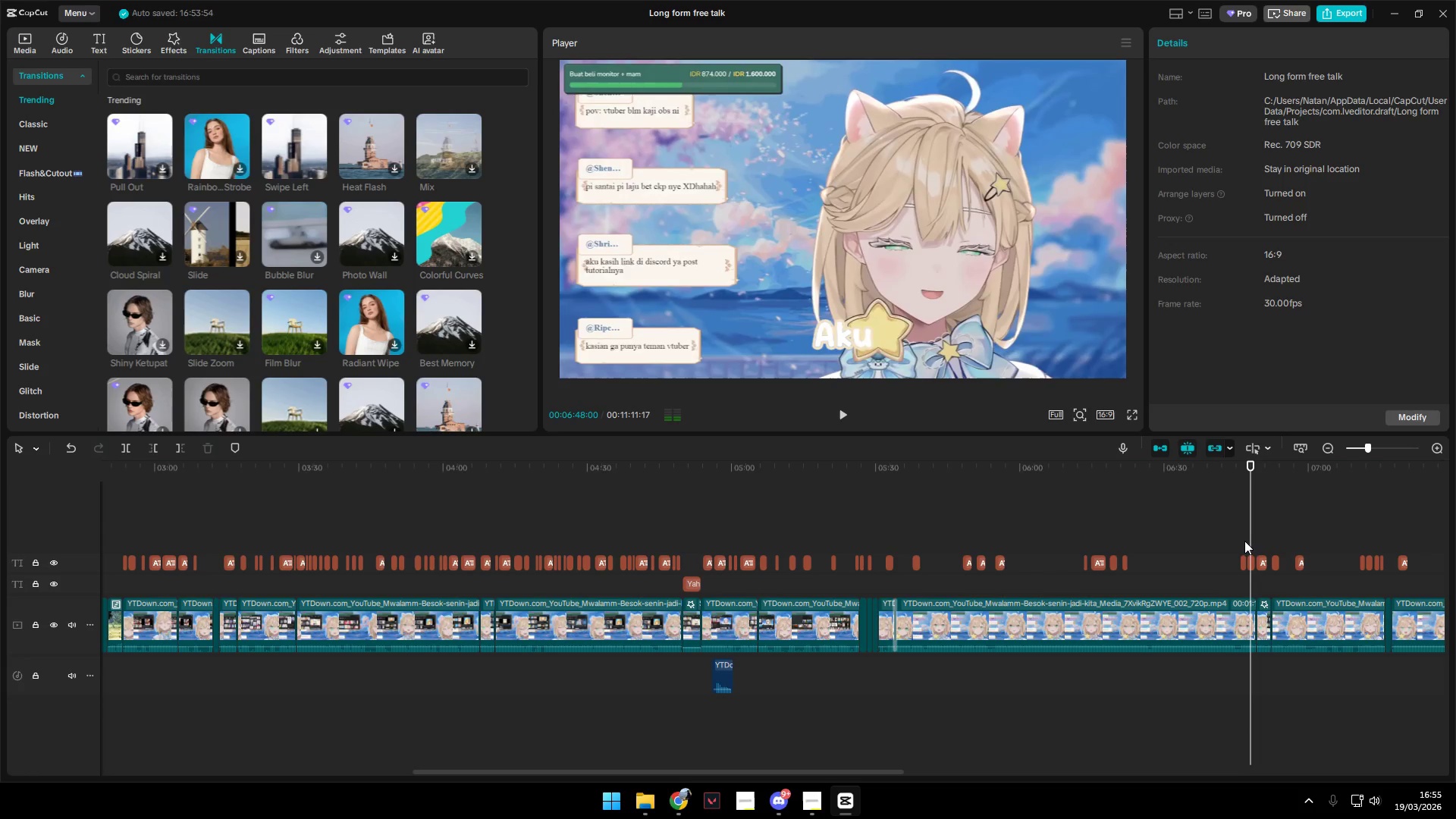 
left_click([1244, 540])
 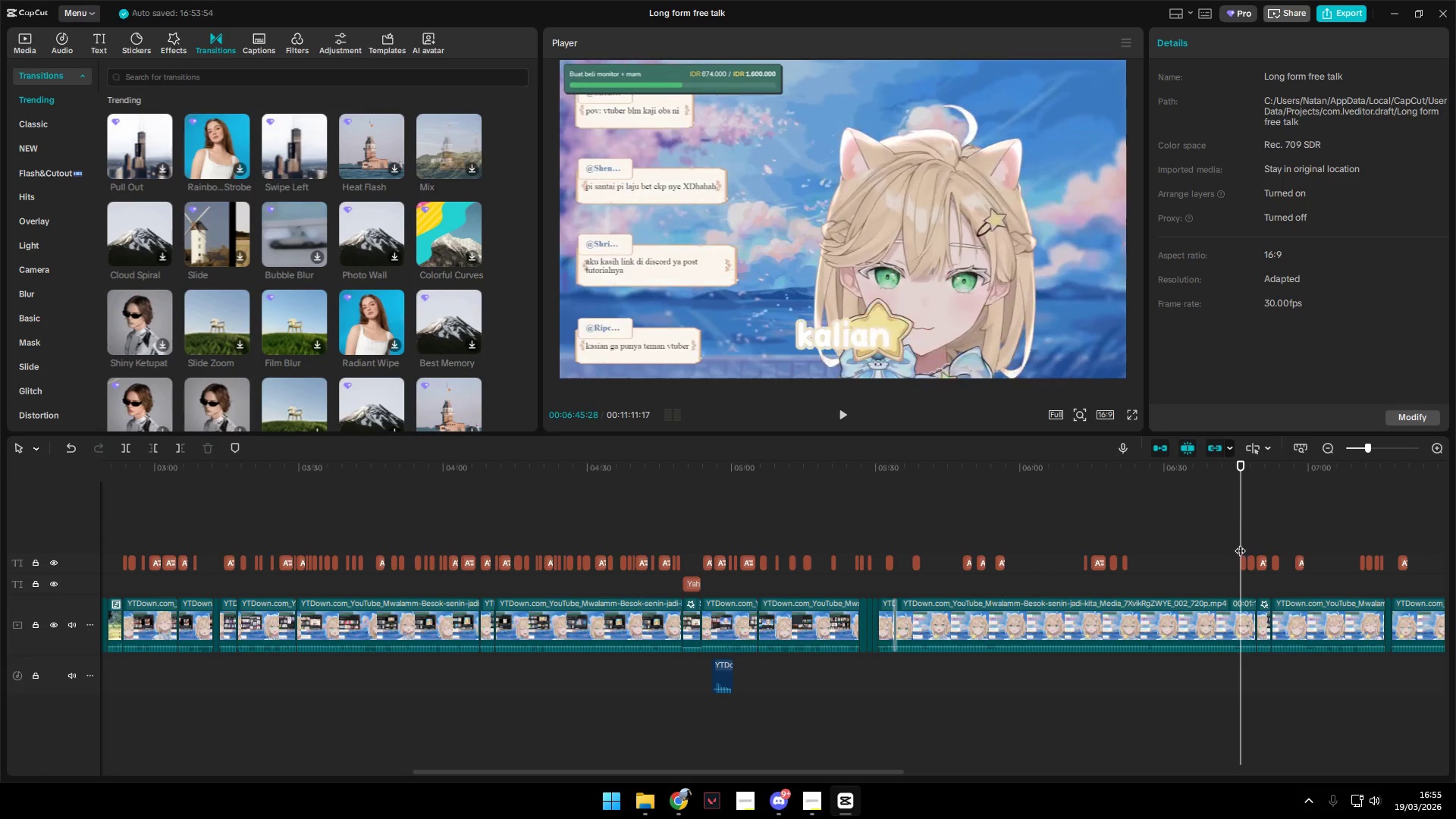 
left_click([1246, 552])
 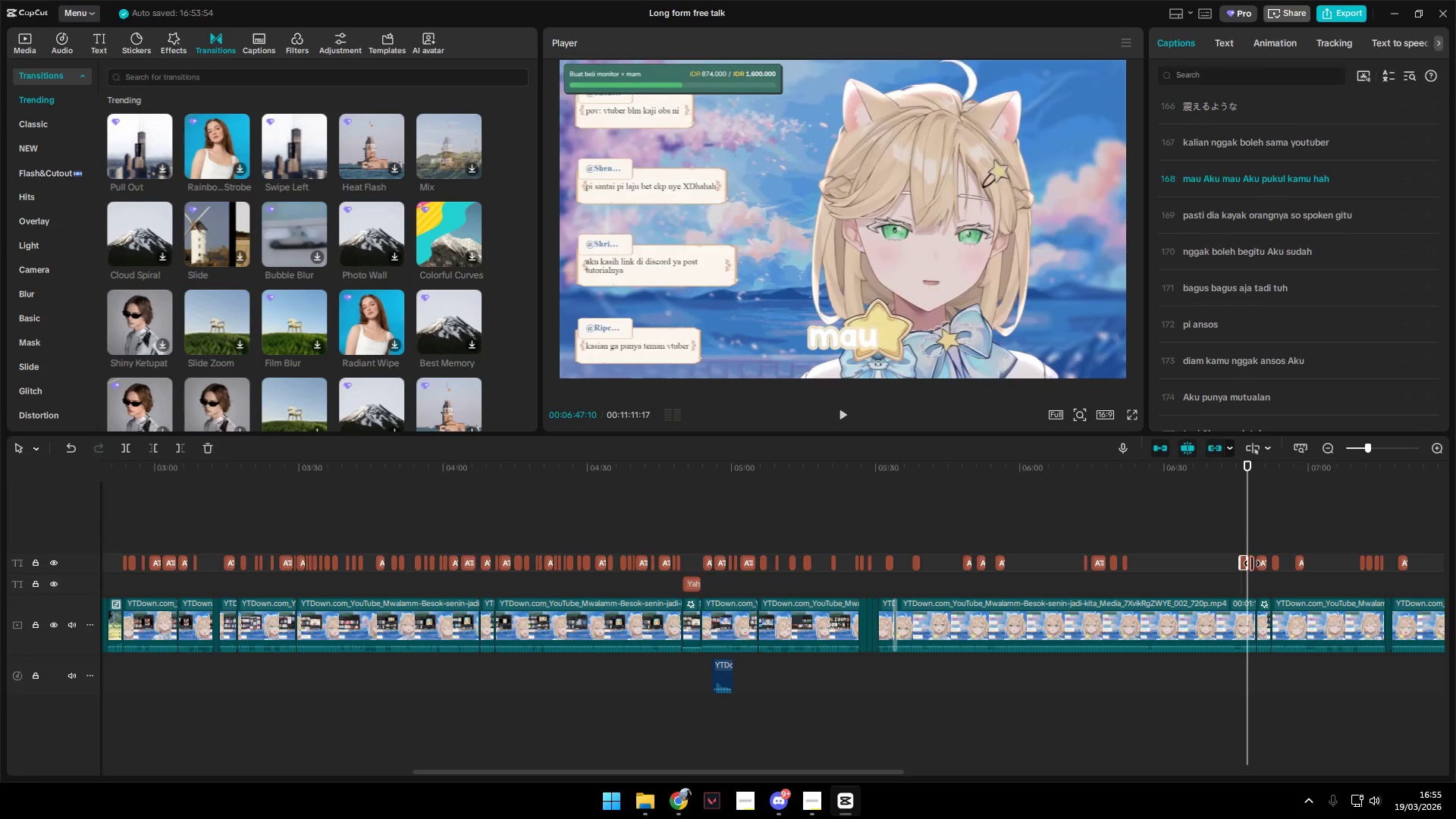 
key(Control+ControlLeft)
 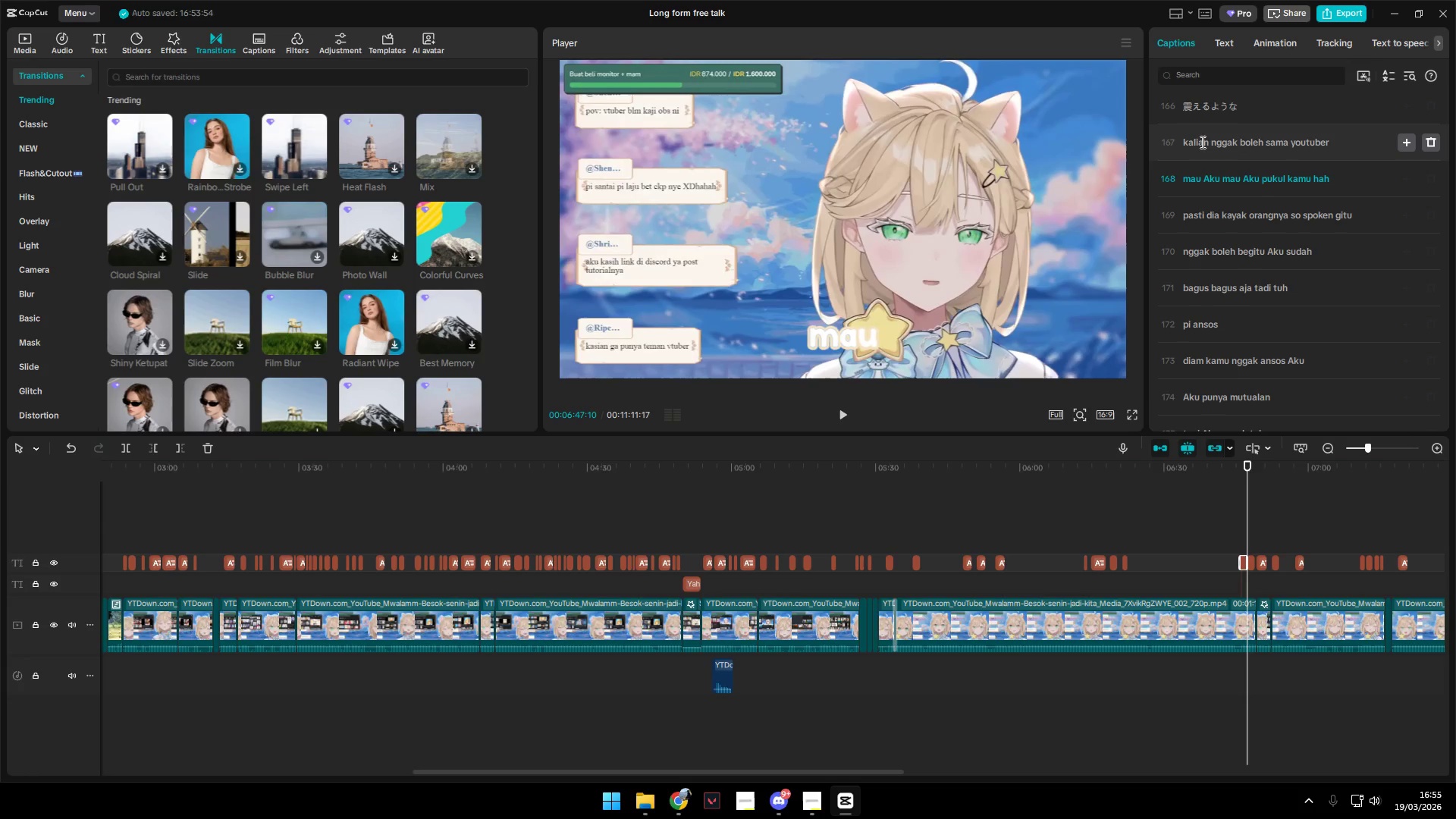 
left_click_drag(start_coordinate=[1183, 143], to_coordinate=[1340, 145])
 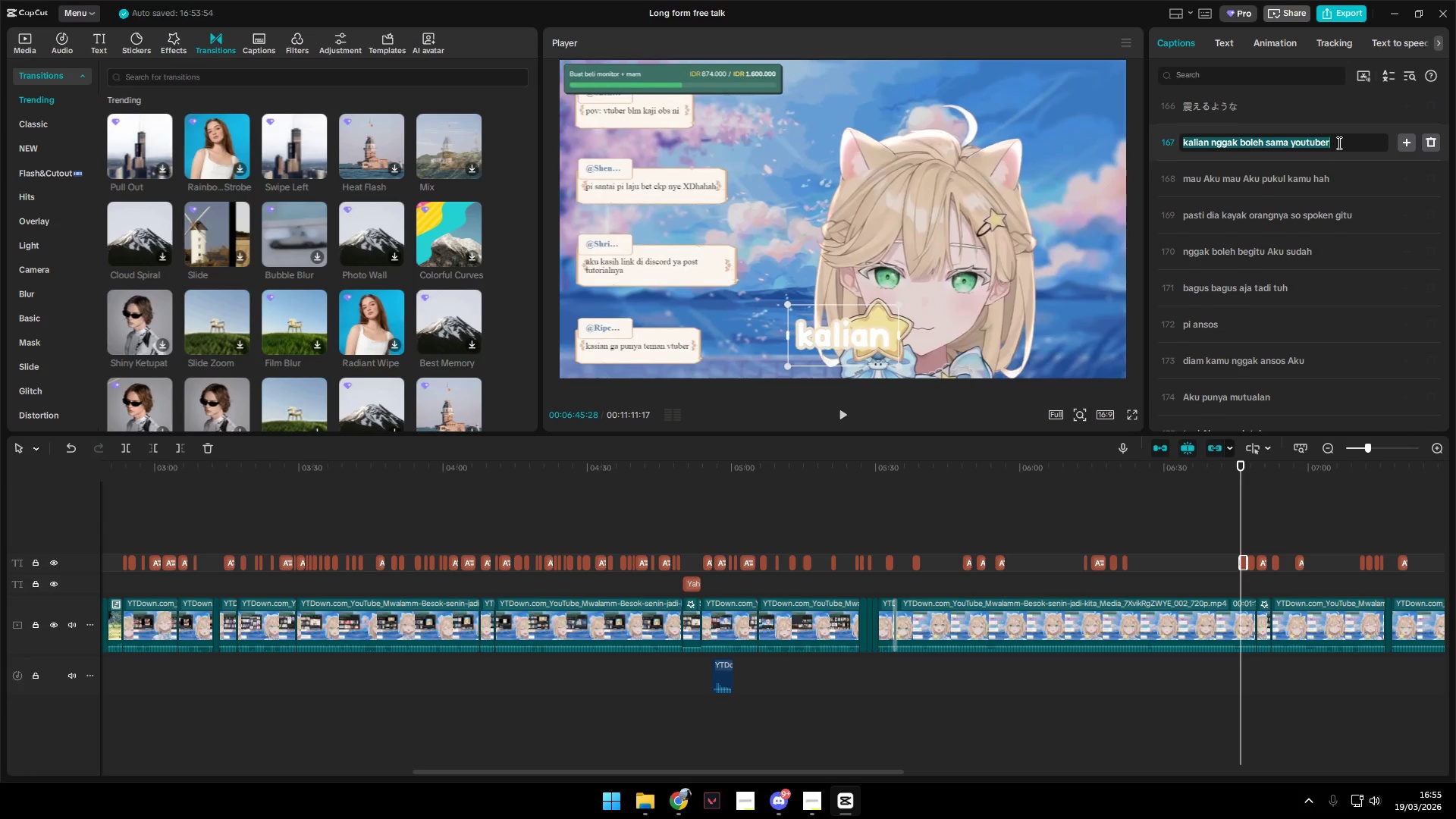 
type(Ksa)
key(Backspace)
key(Backspace)
type(asian ga punya temen Vtuber)
 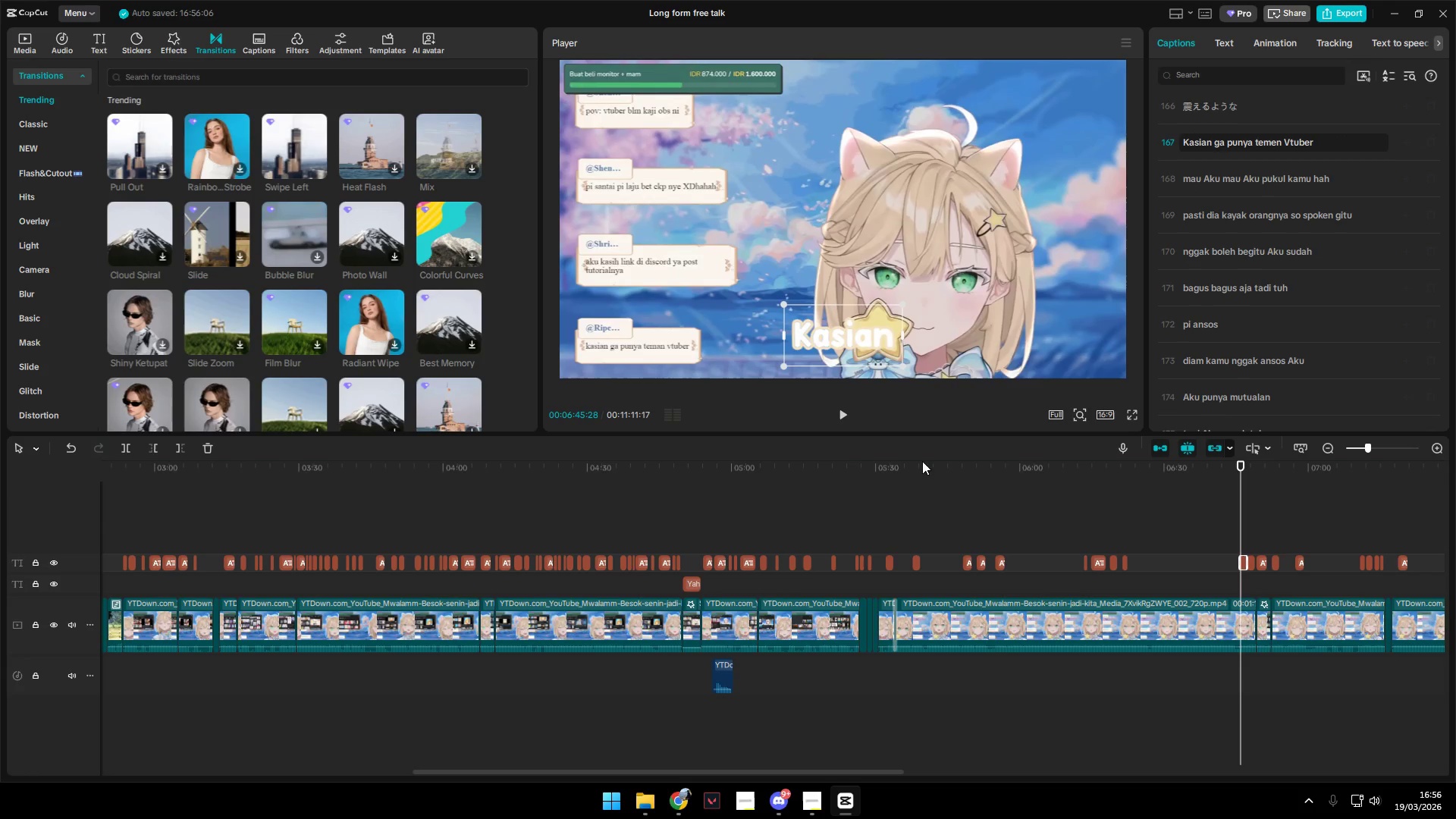 
left_click([844, 411])
 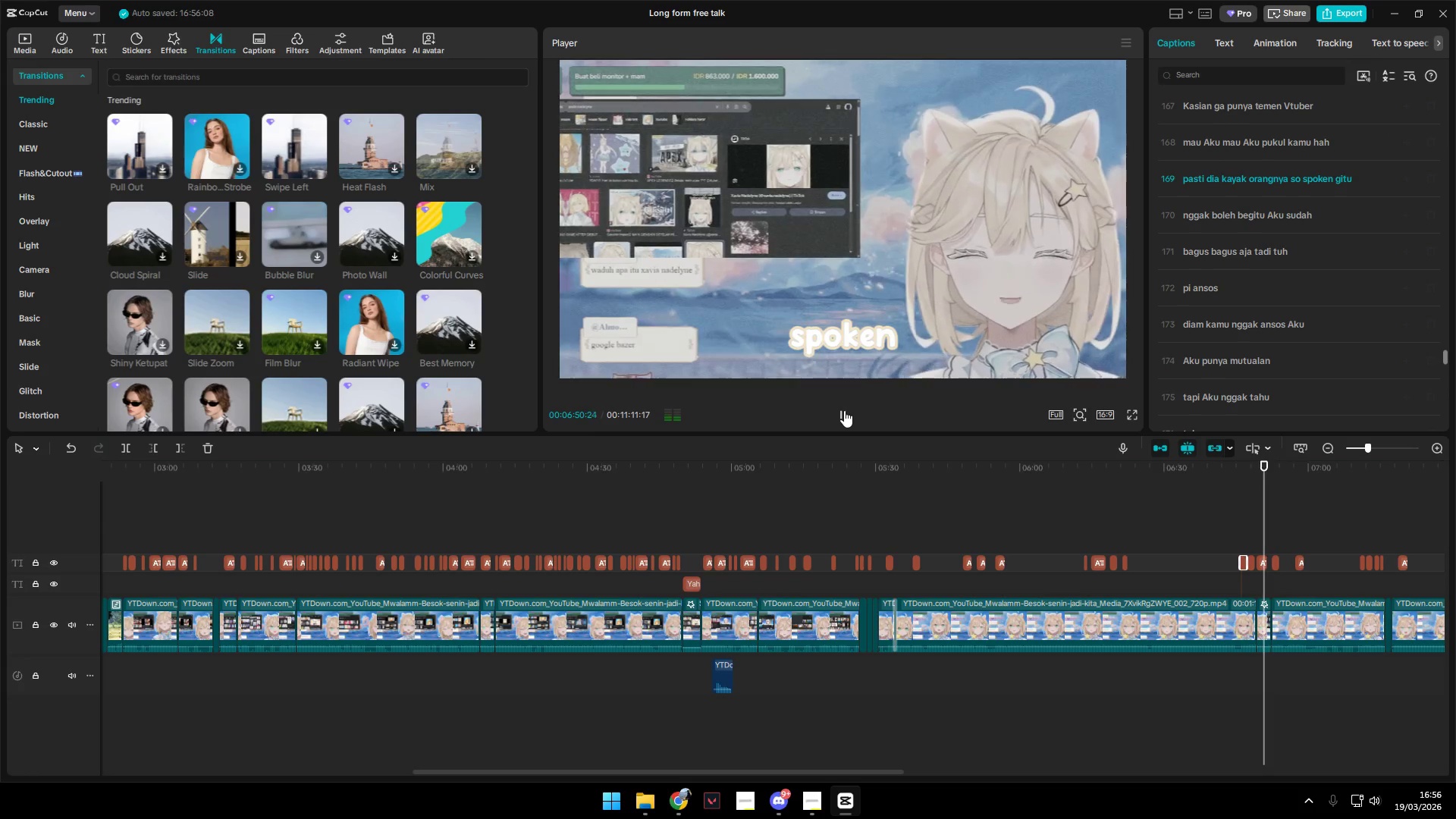 
wait(6.88)
 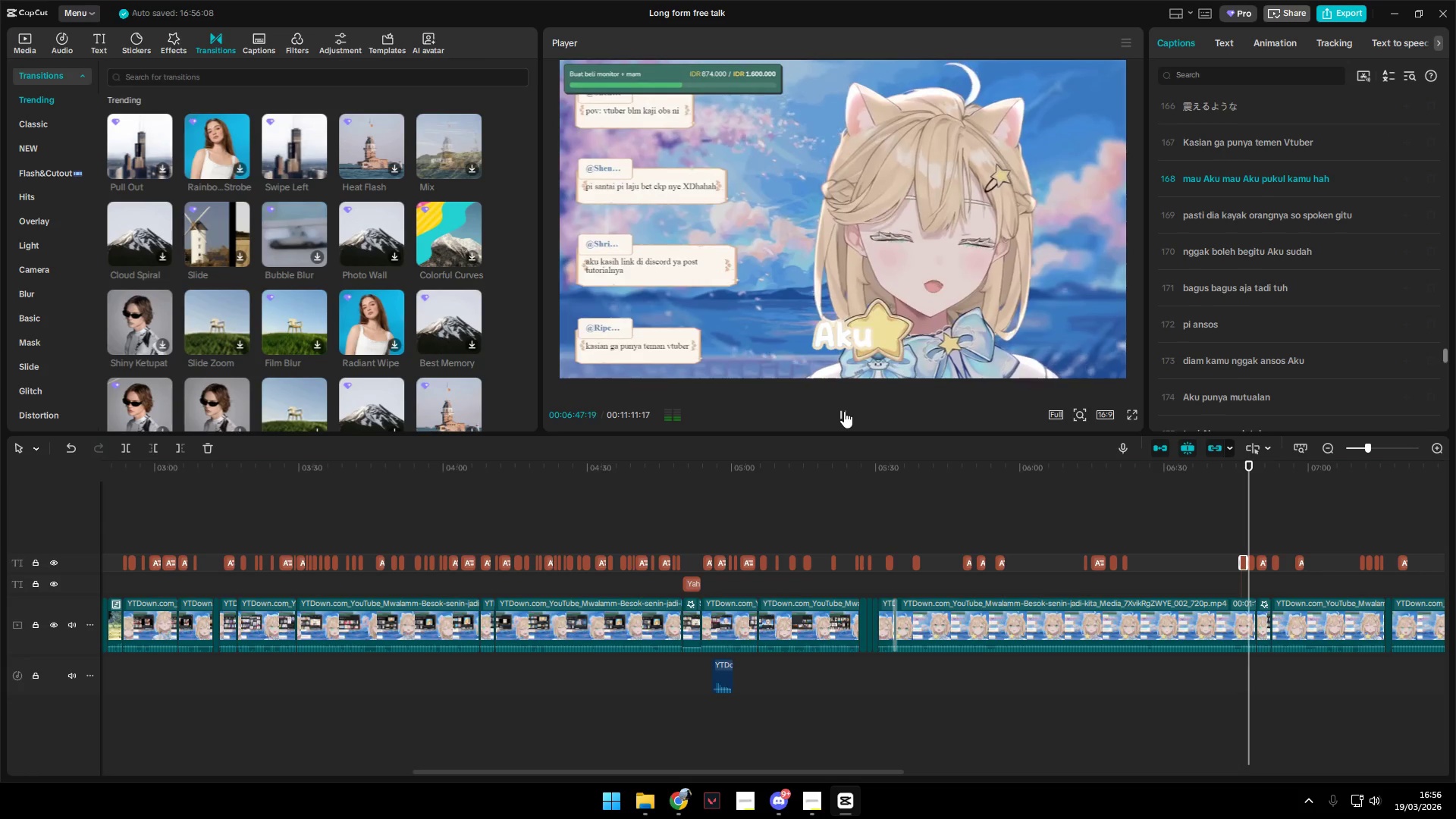 
left_click([1264, 559])
 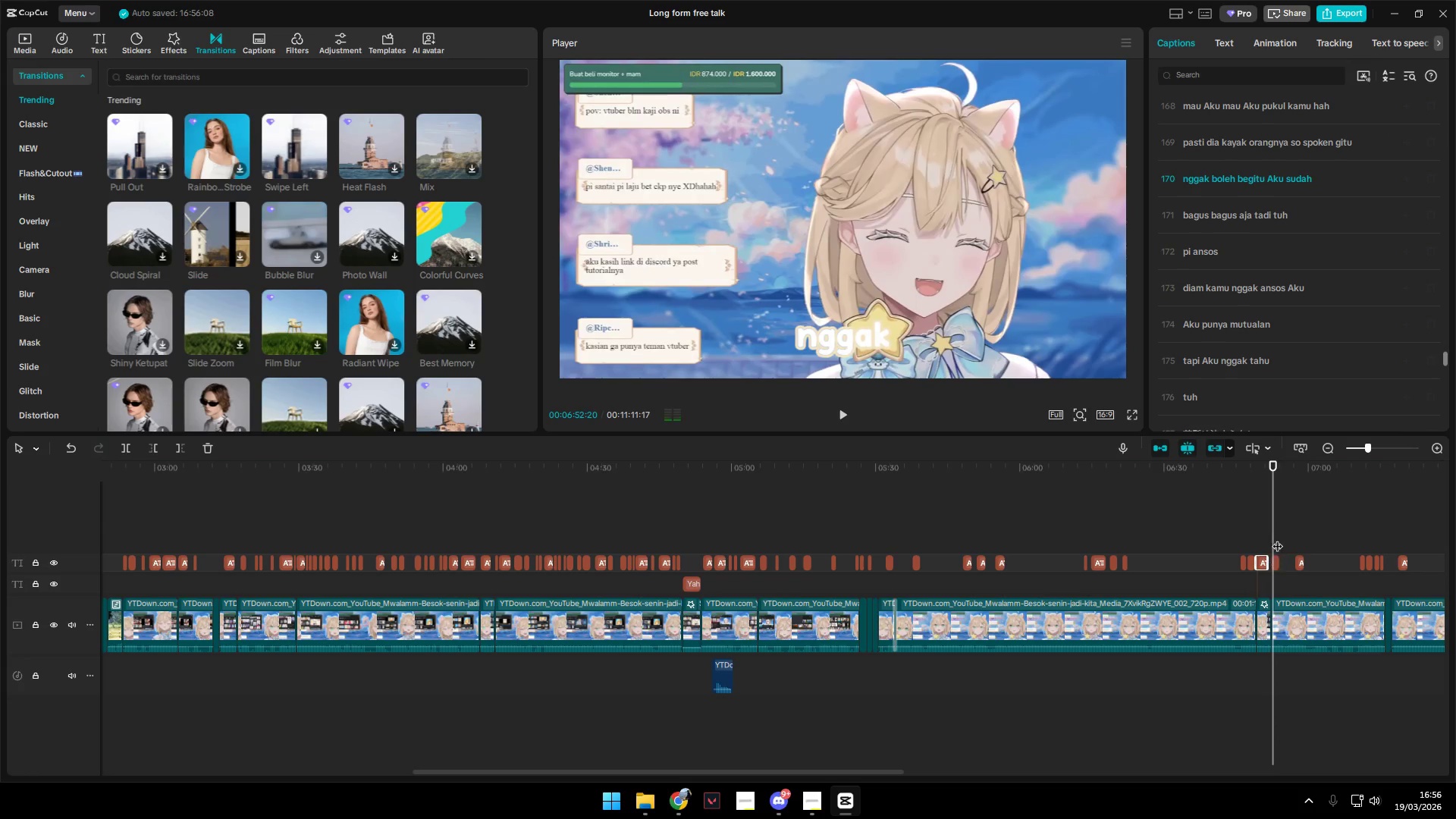 
hold_key(key=ControlLeft, duration=0.59)
scroll: coordinate [1256, 554], scroll_direction: up, amount: 9.0
 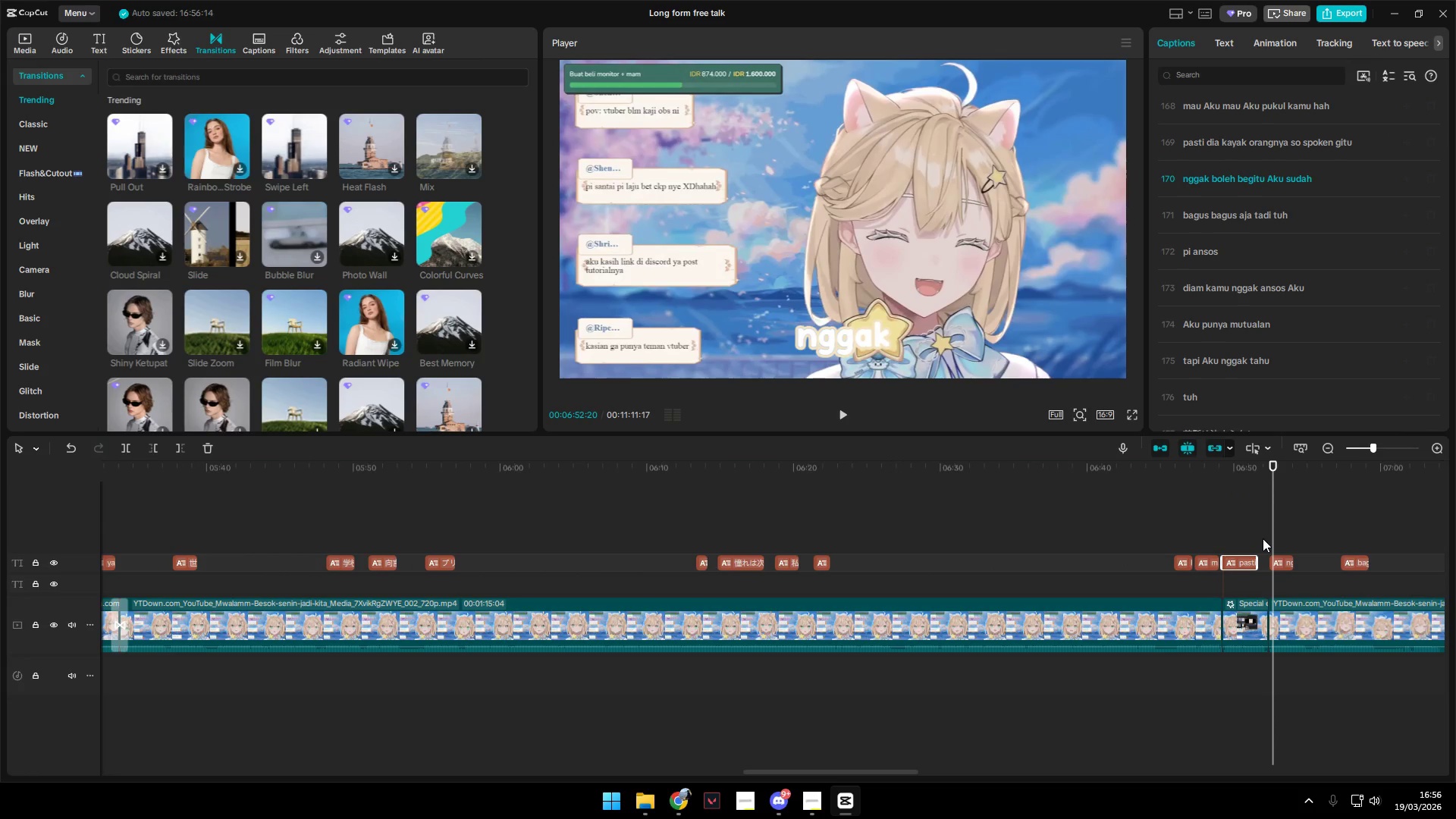 
key(Backspace)
 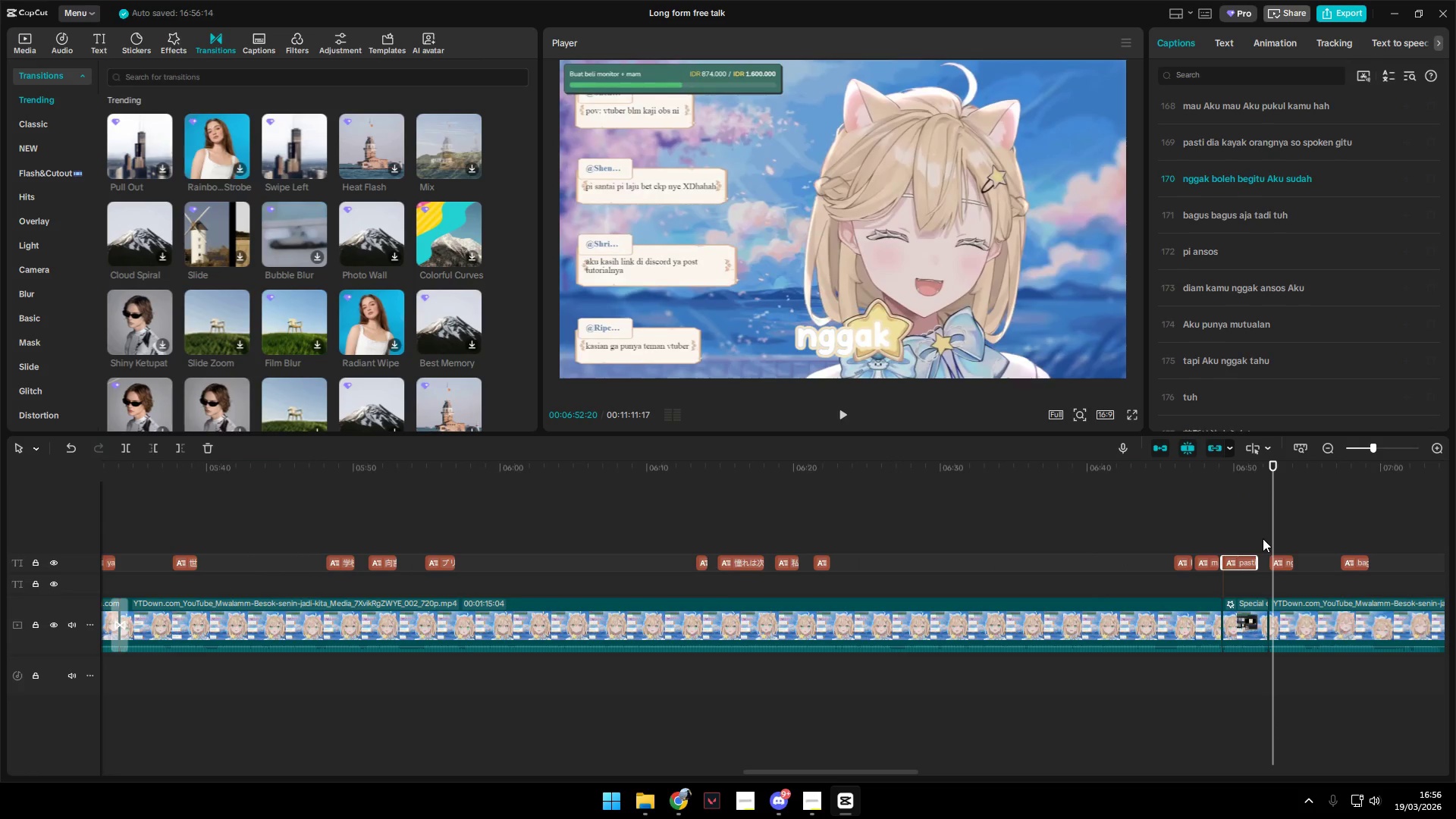 
key(Space)
 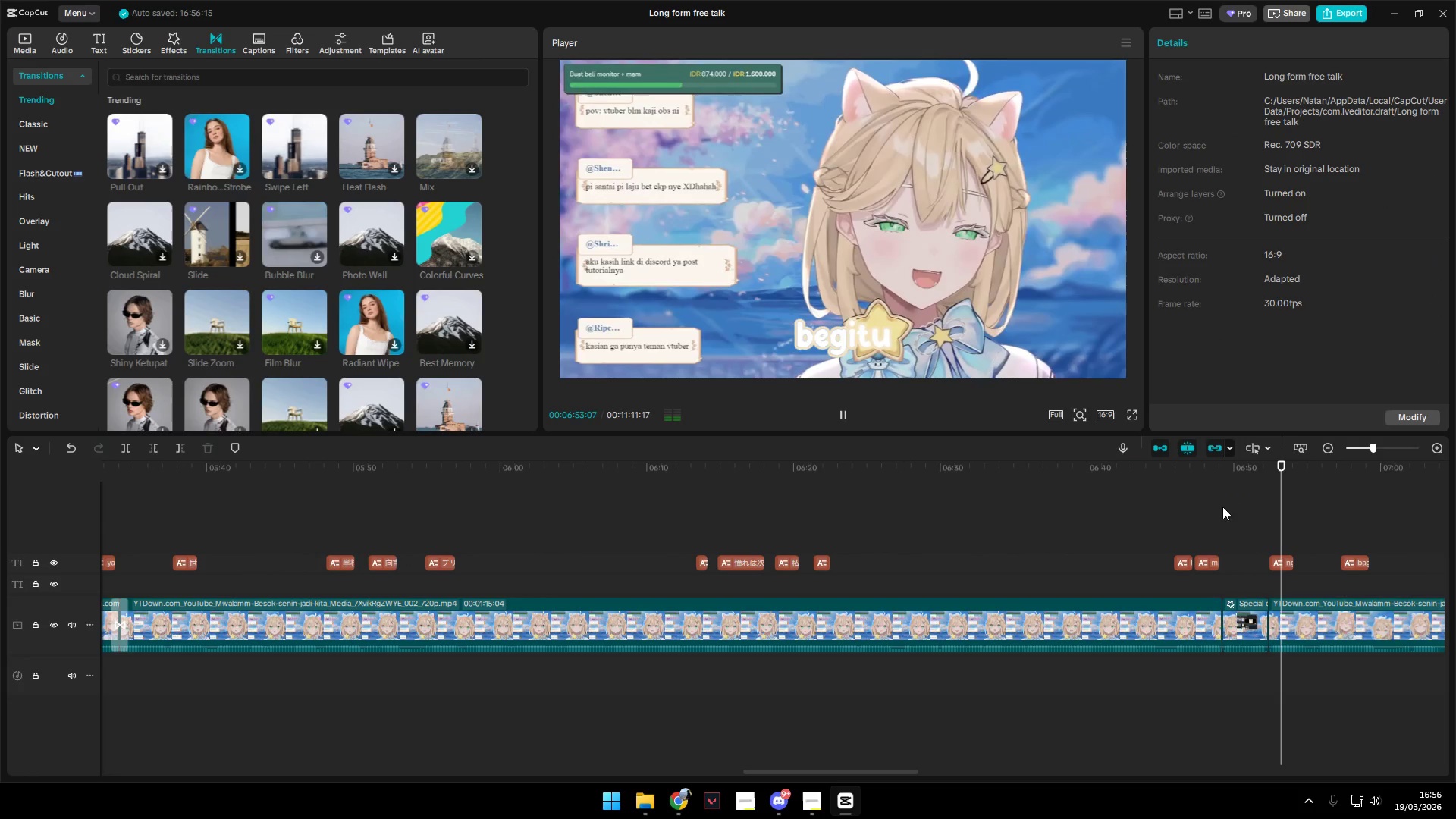 
hold_key(key=ControlLeft, duration=1.5)
scroll: coordinate [1137, 545], scroll_direction: down, amount: 7.0
 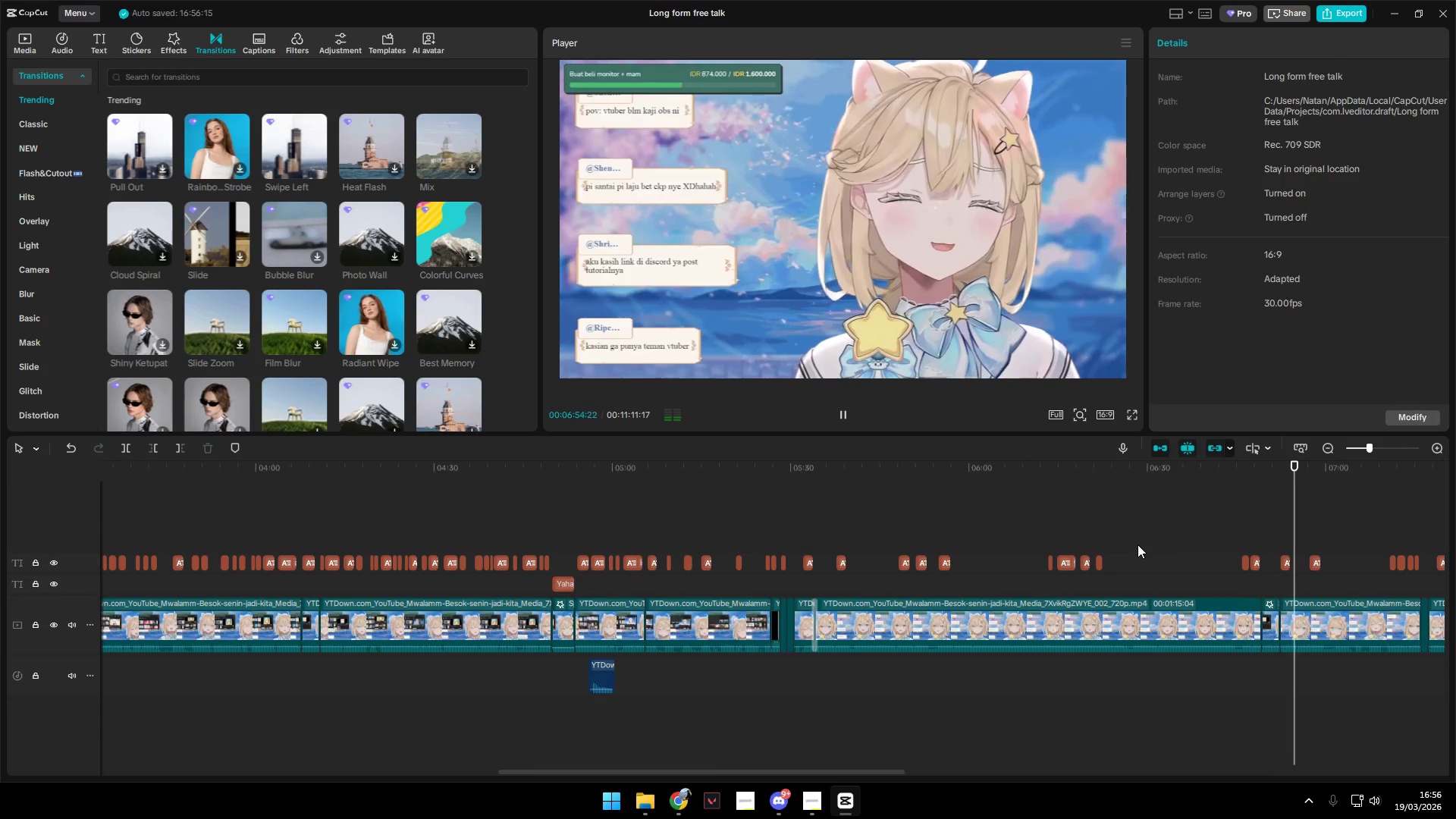 
hold_key(key=ControlLeft, duration=1.51)
 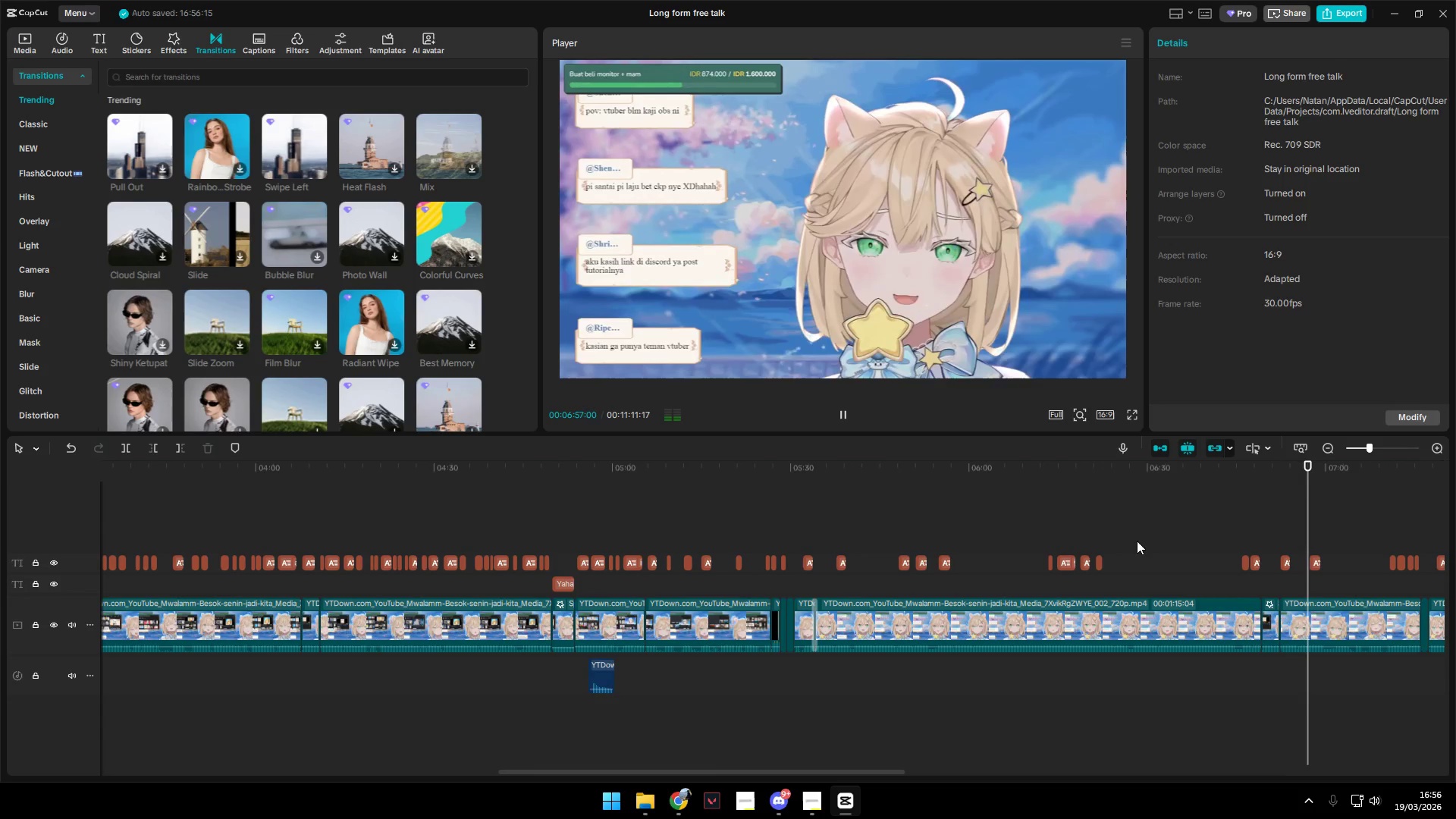 
hold_key(key=ControlLeft, duration=1.52)
 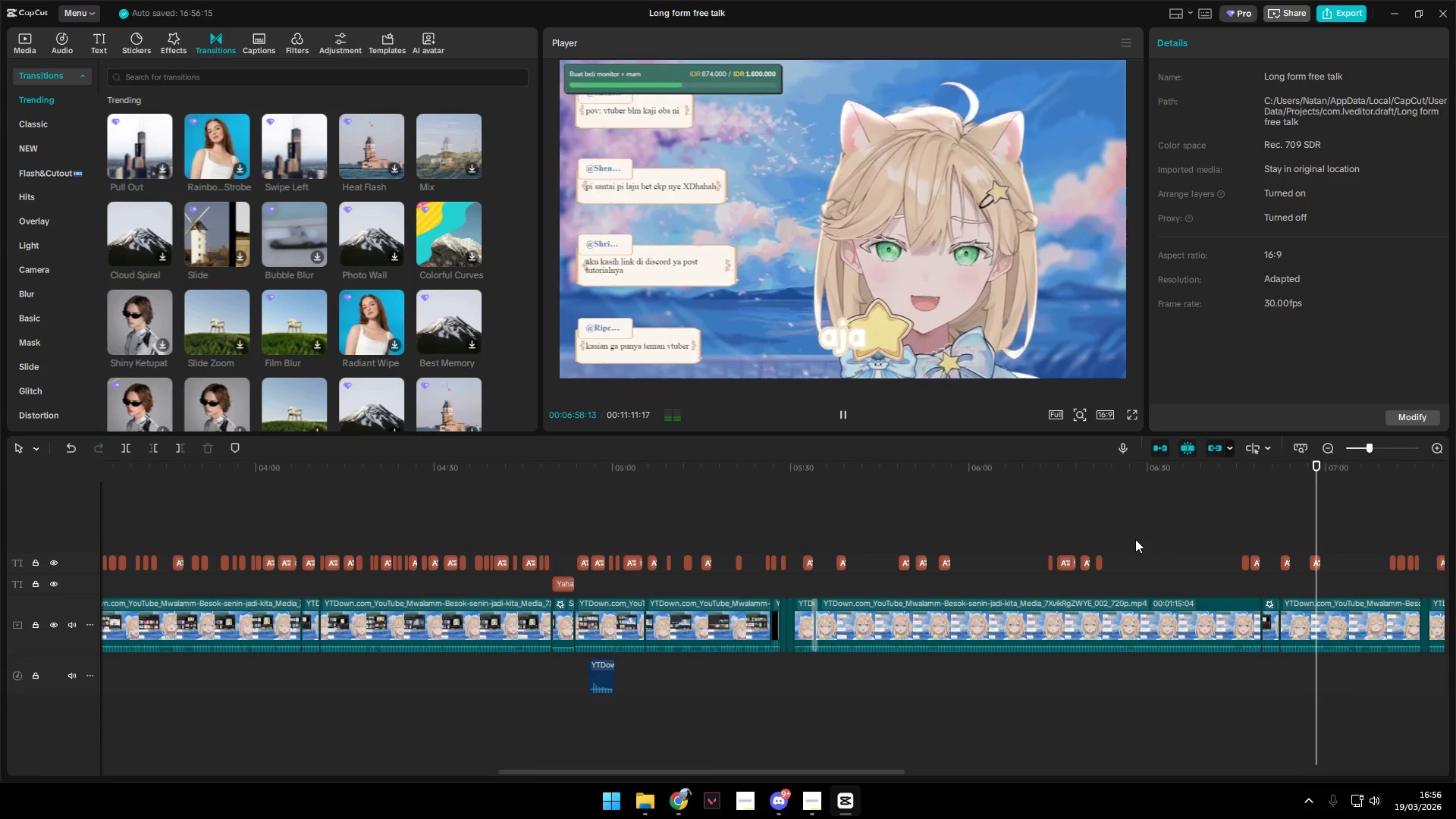 
hold_key(key=ControlLeft, duration=1.51)
scroll: coordinate [1135, 539], scroll_direction: down, amount: 2.0
 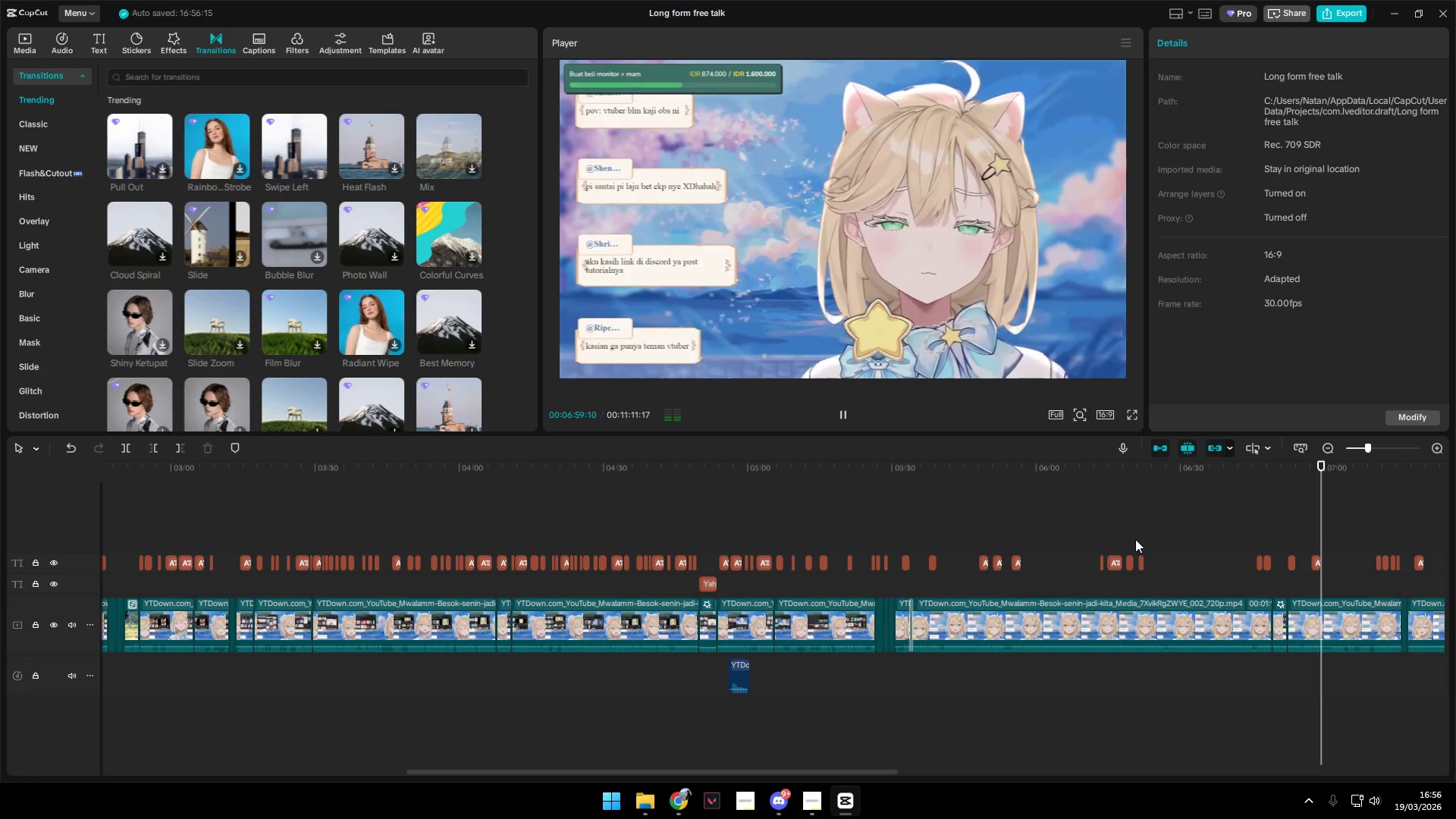 
hold_key(key=ControlLeft, duration=1.5)
scroll: coordinate [1134, 535], scroll_direction: up, amount: 3.0
 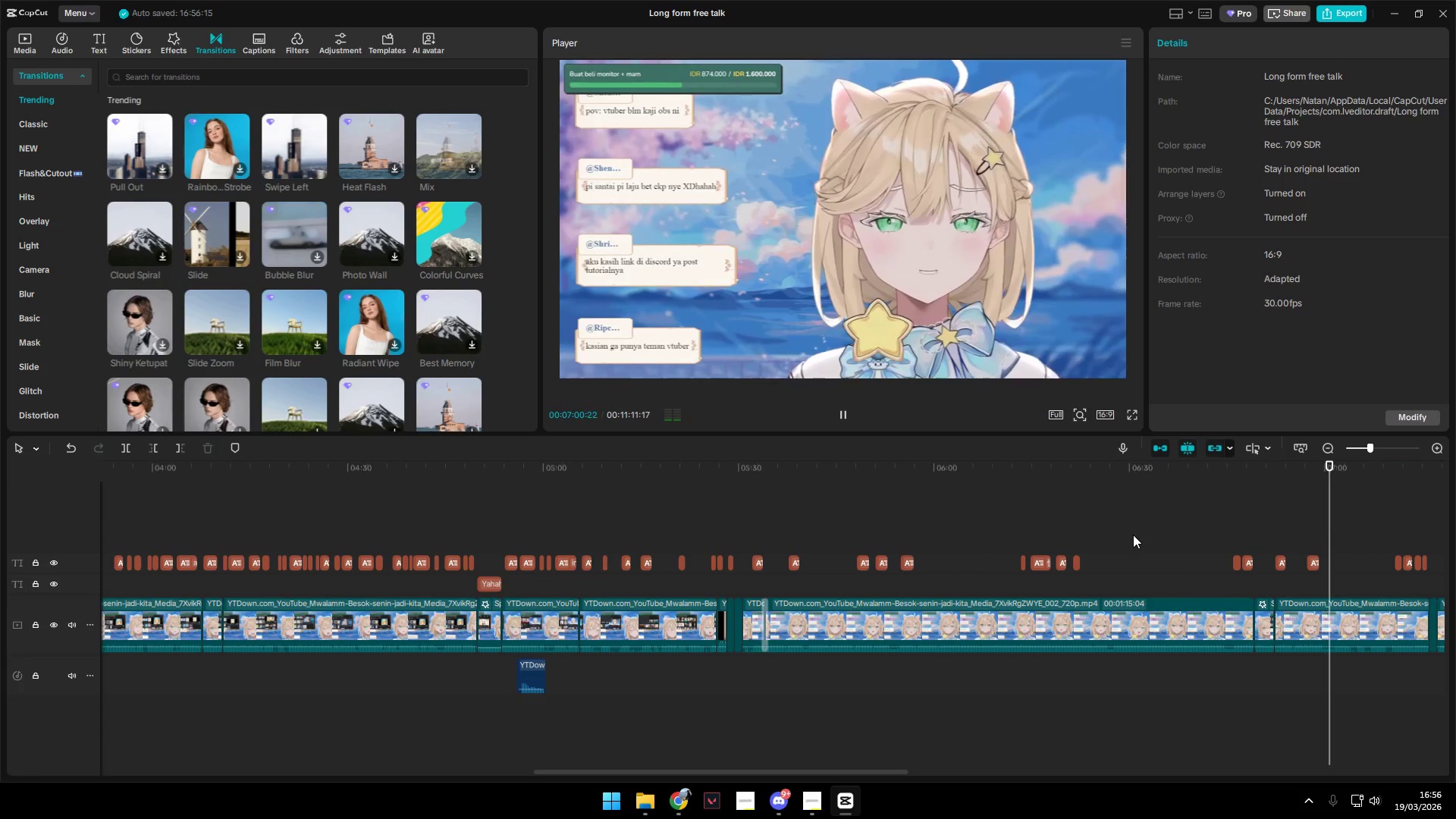 
hold_key(key=ControlLeft, duration=0.95)
 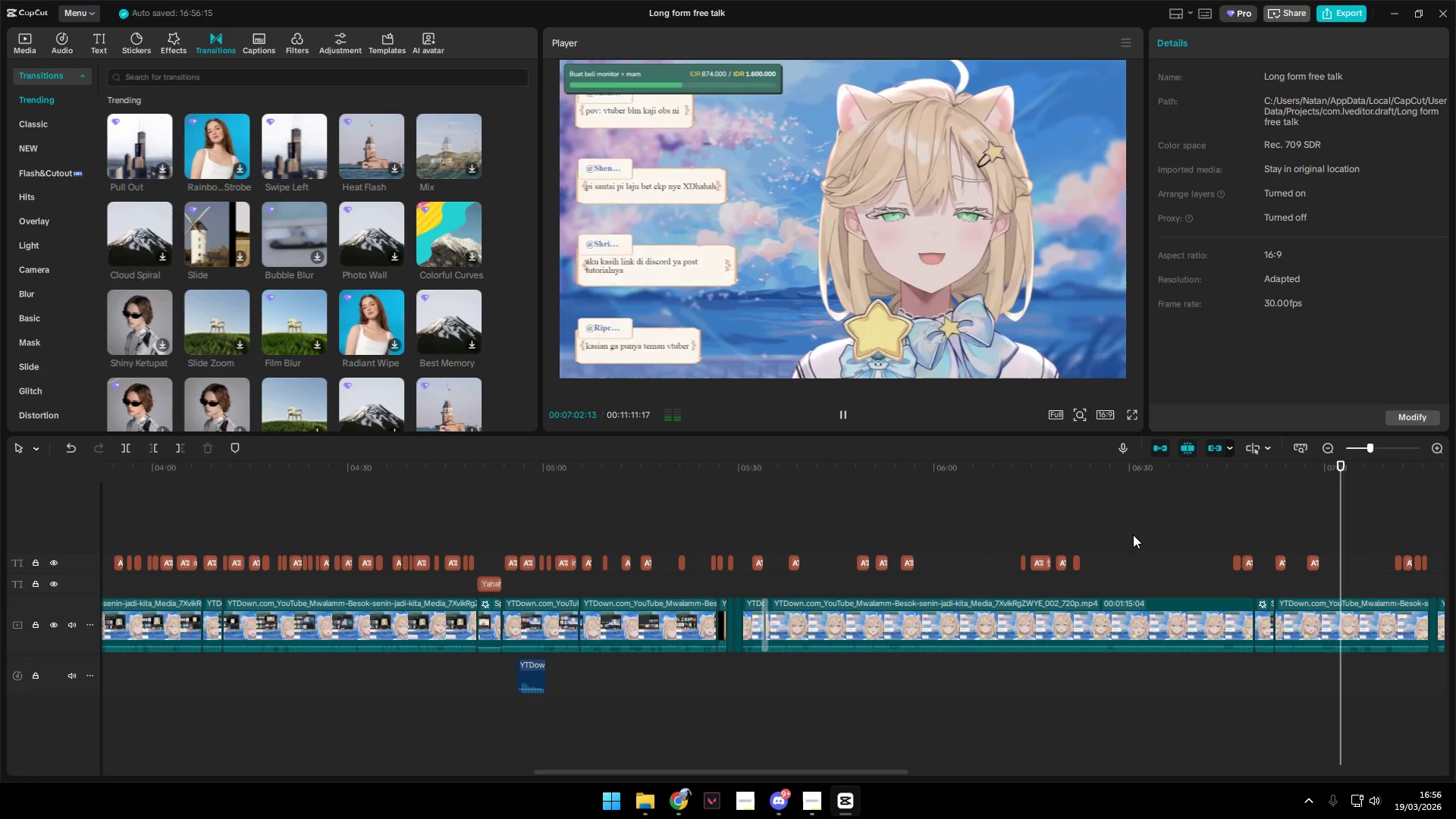 
hold_key(key=AltLeft, duration=1.51)
scroll: coordinate [1133, 535], scroll_direction: down, amount: 2.0
 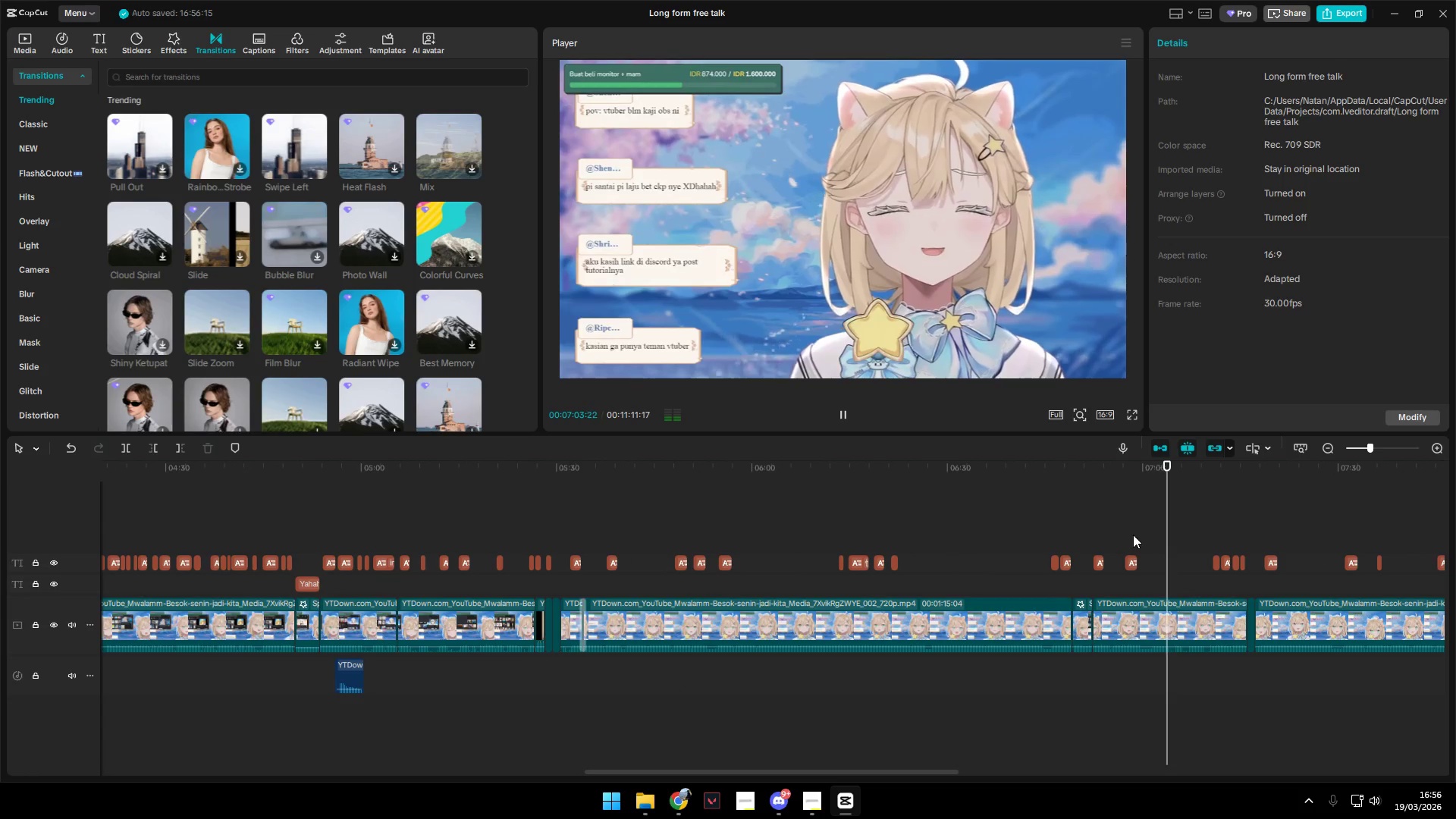 
hold_key(key=AltLeft, duration=1.5)
 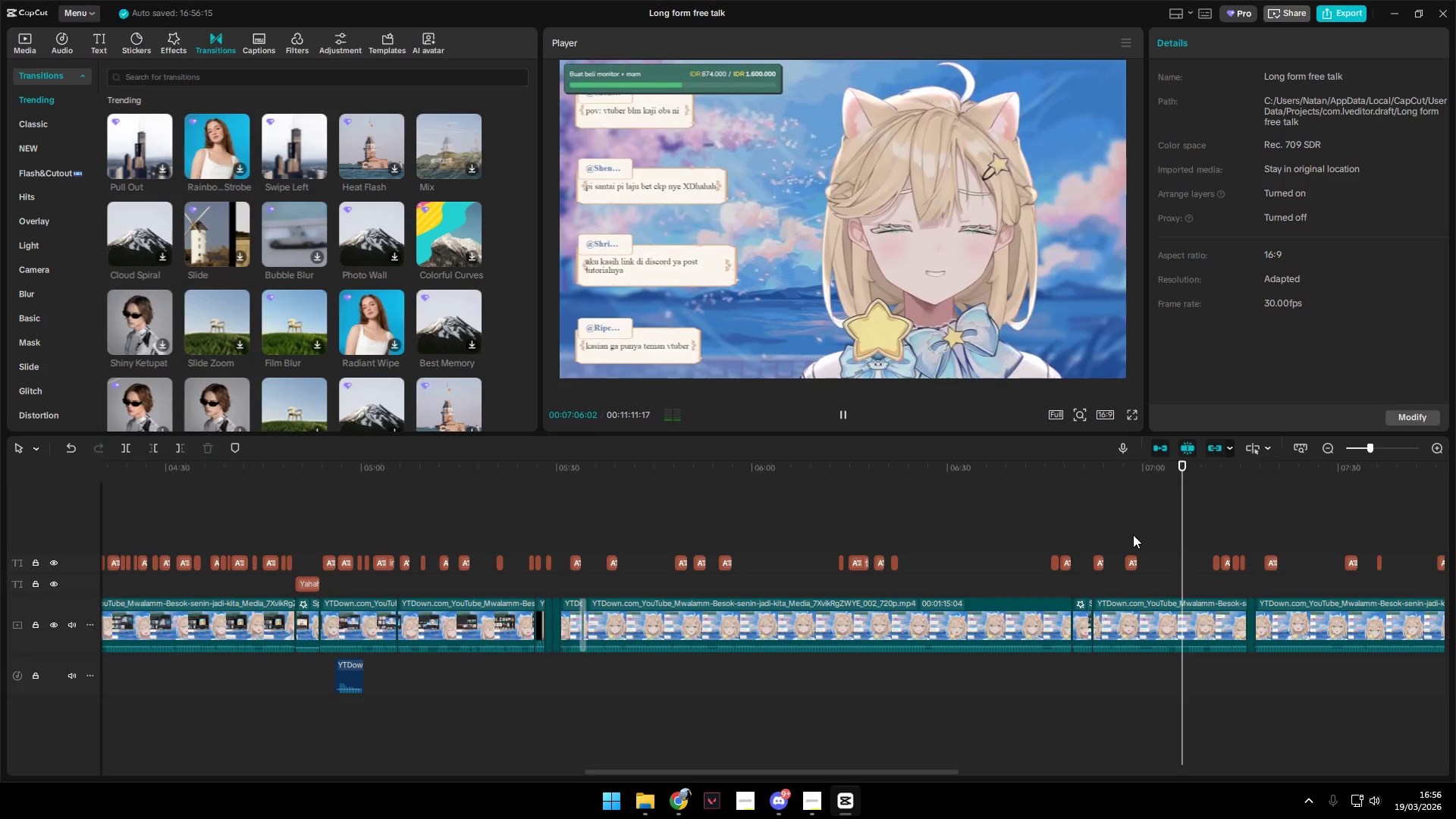 
hold_key(key=AltLeft, duration=1.52)
scroll: coordinate [1133, 535], scroll_direction: down, amount: 3.0
 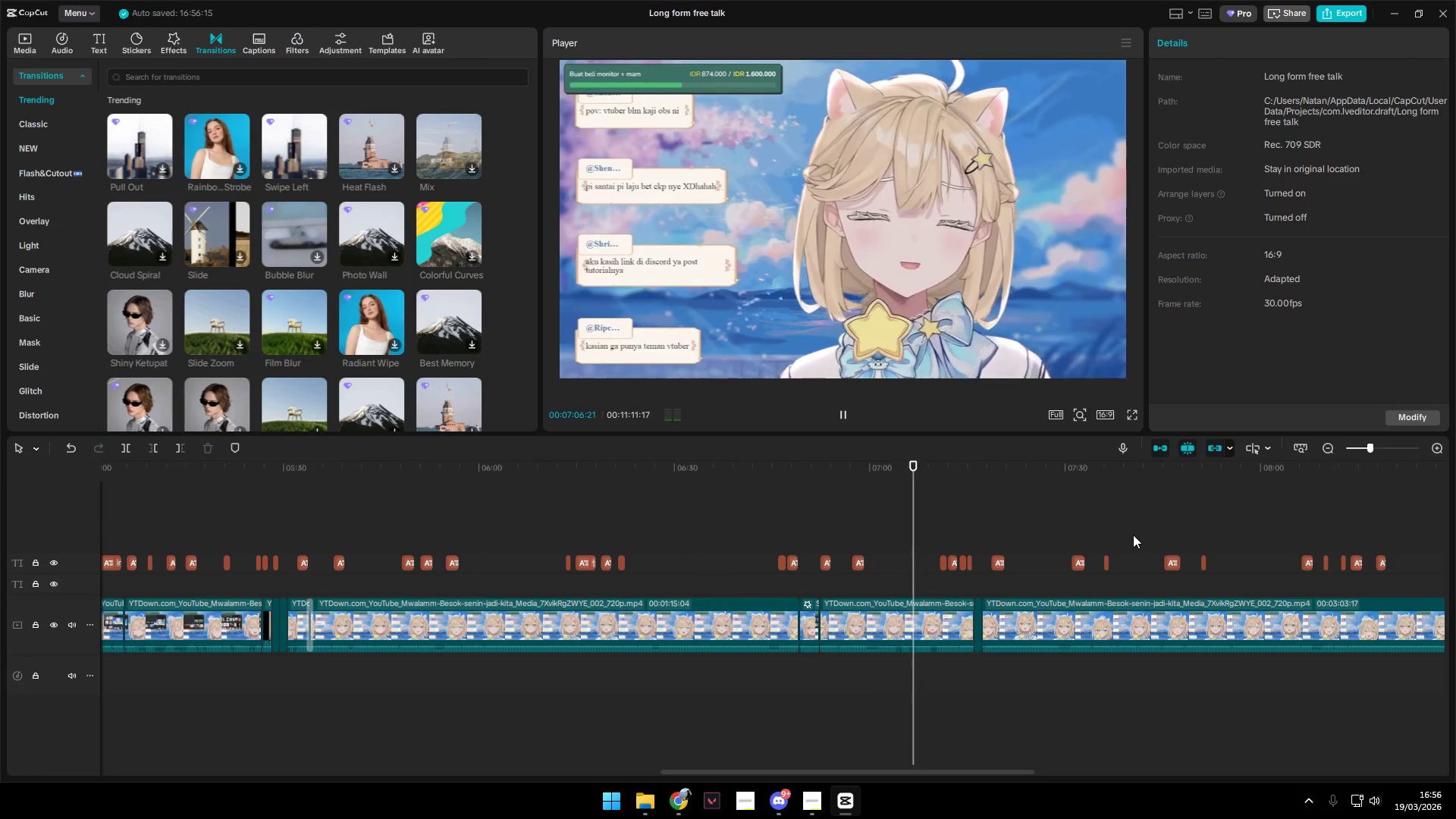 
hold_key(key=AltLeft, duration=1.51)
scroll: coordinate [1131, 532], scroll_direction: down, amount: 6.0
 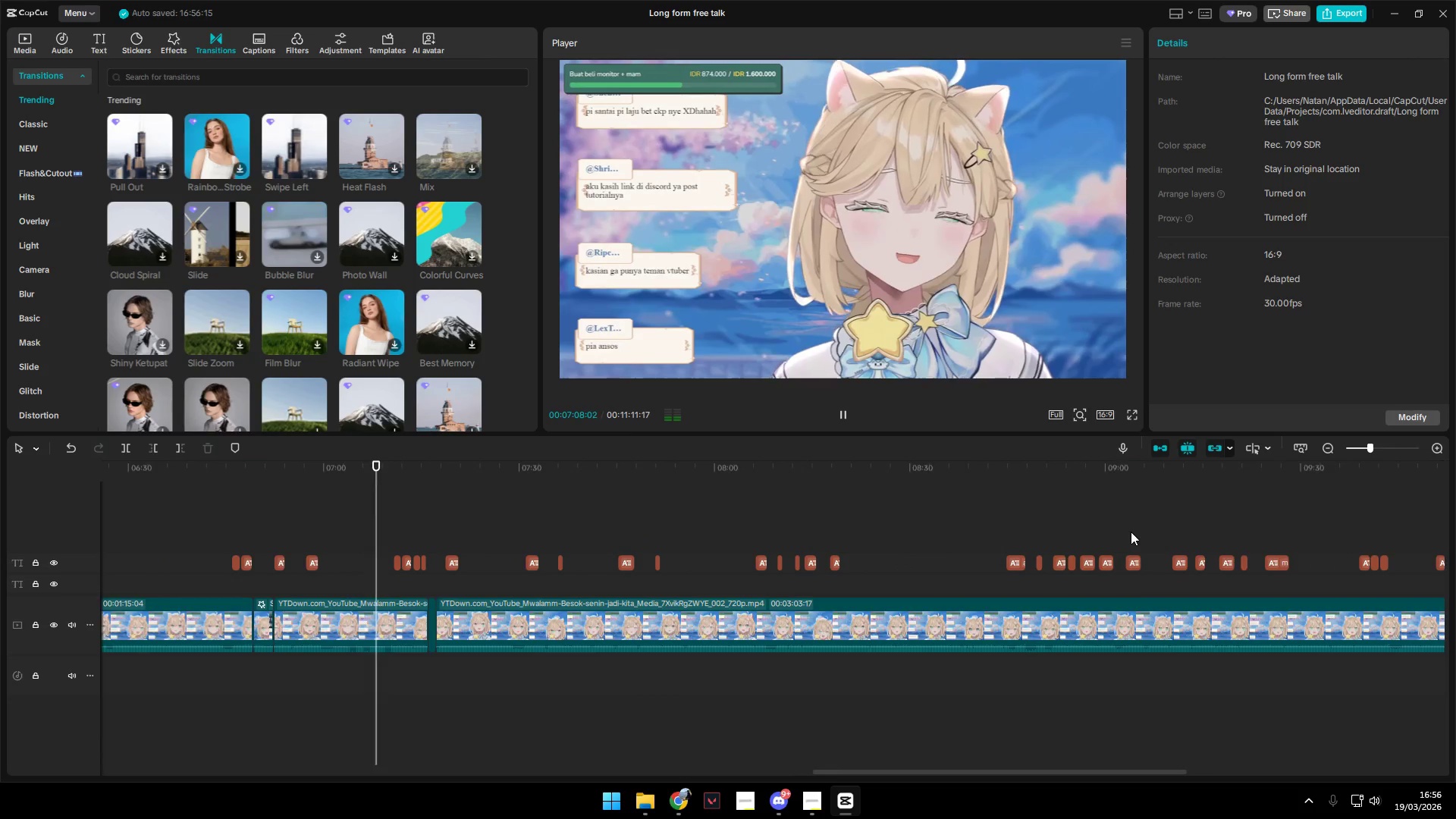 
hold_key(key=AltLeft, duration=1.52)
 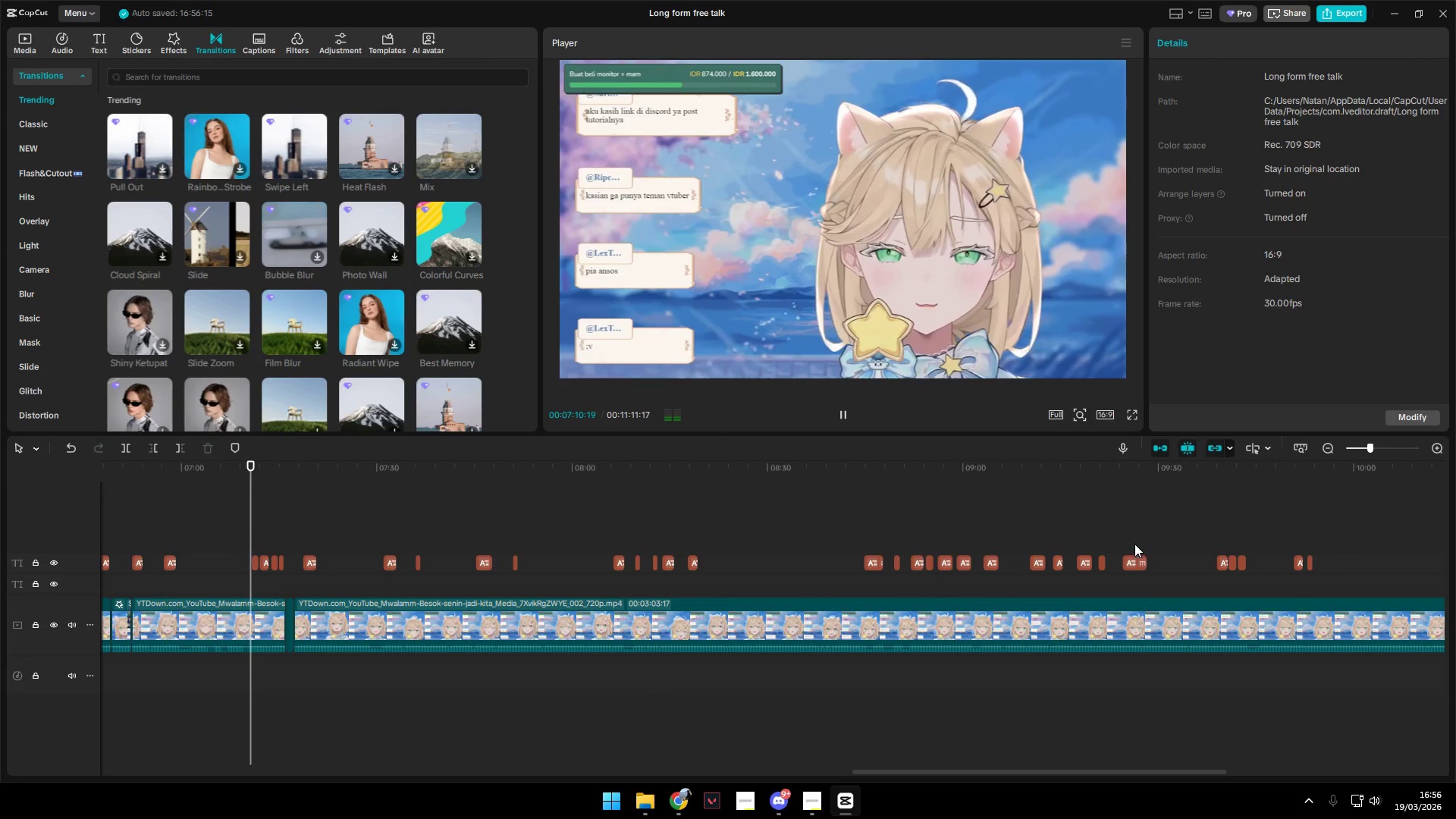 
hold_key(key=AltLeft, duration=0.38)
 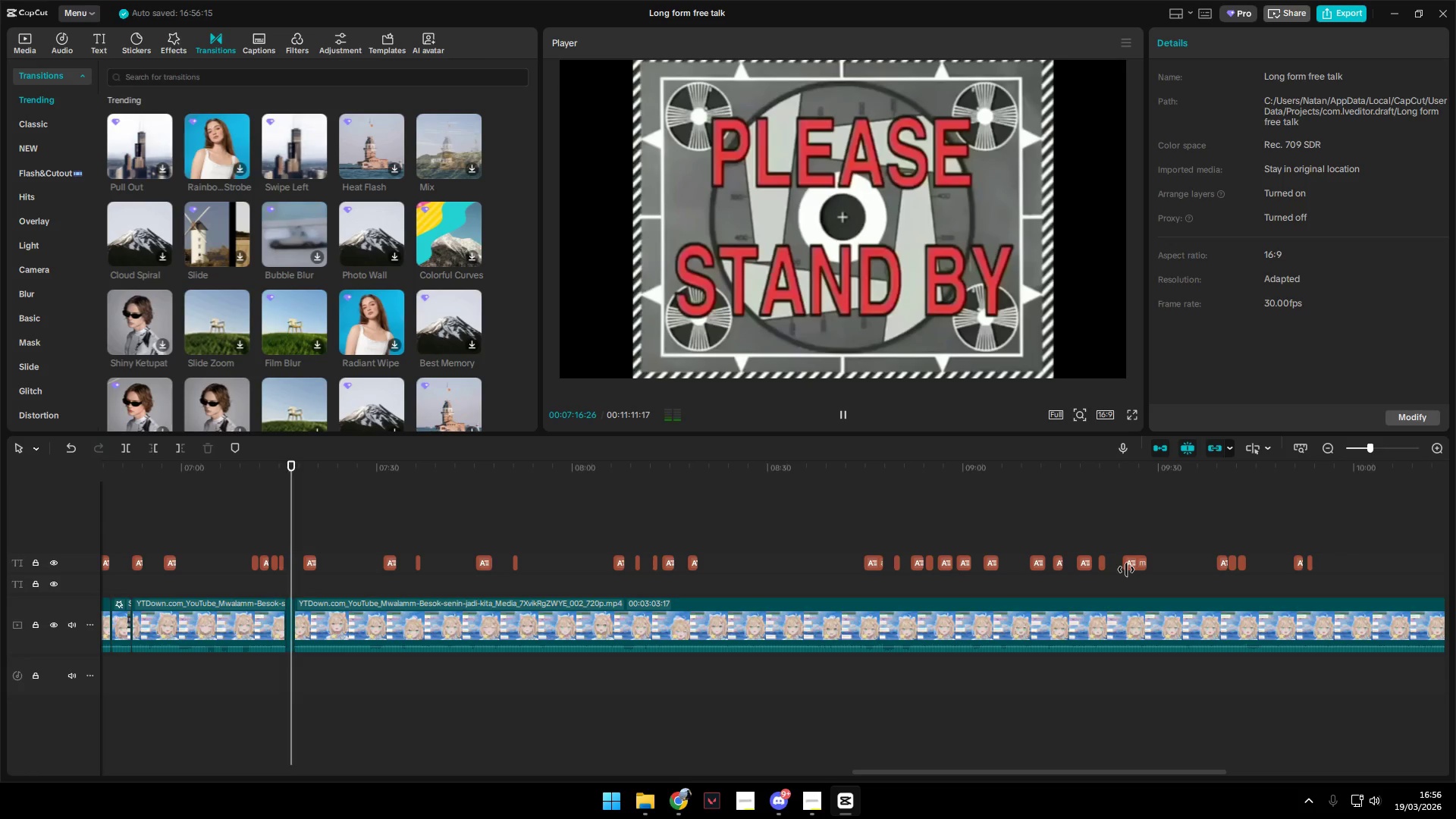 
wait(11.31)
 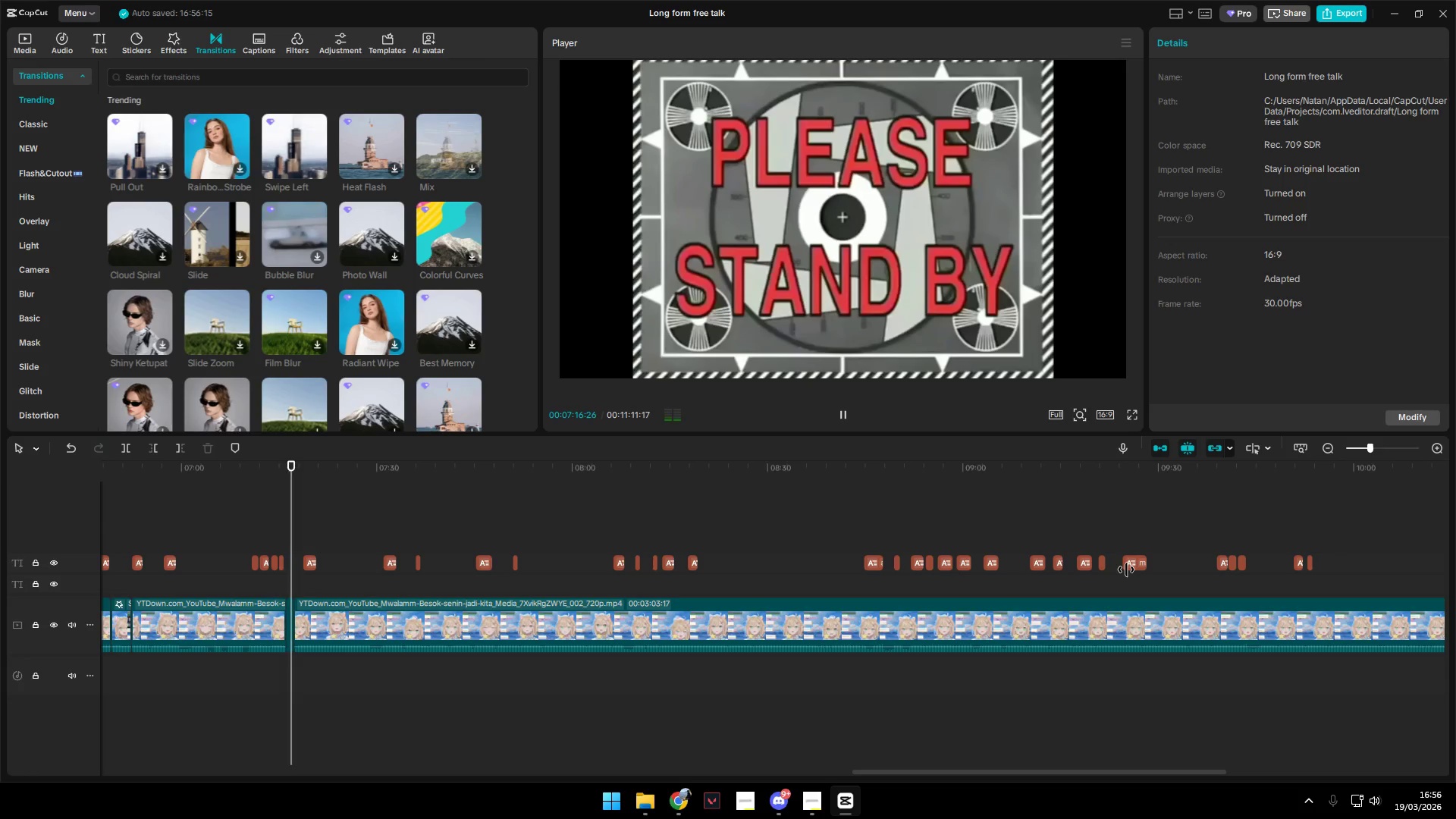 
left_click_drag(start_coordinate=[301, 534], to_coordinate=[1127, 557])
 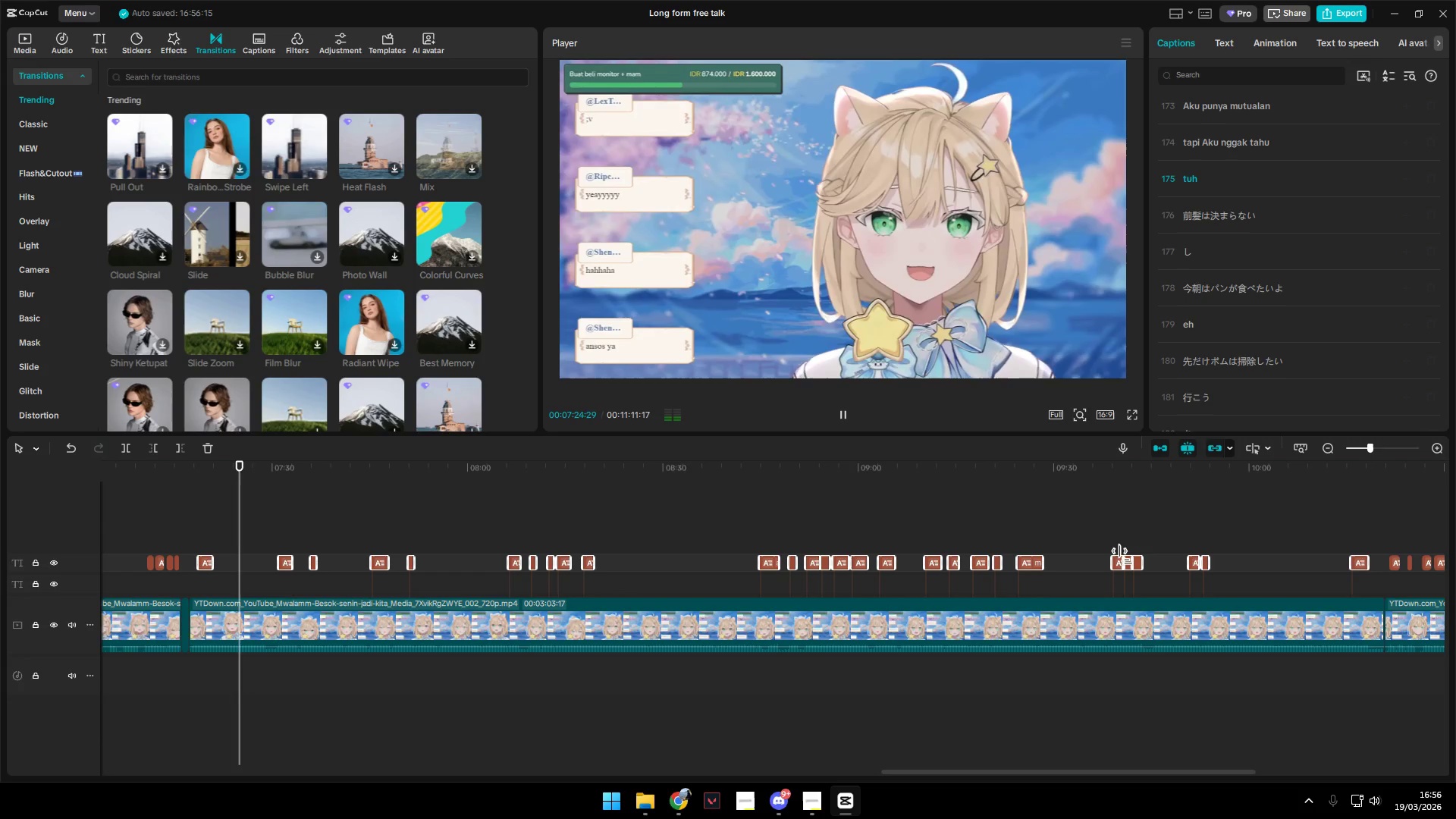 
key(Backspace)
 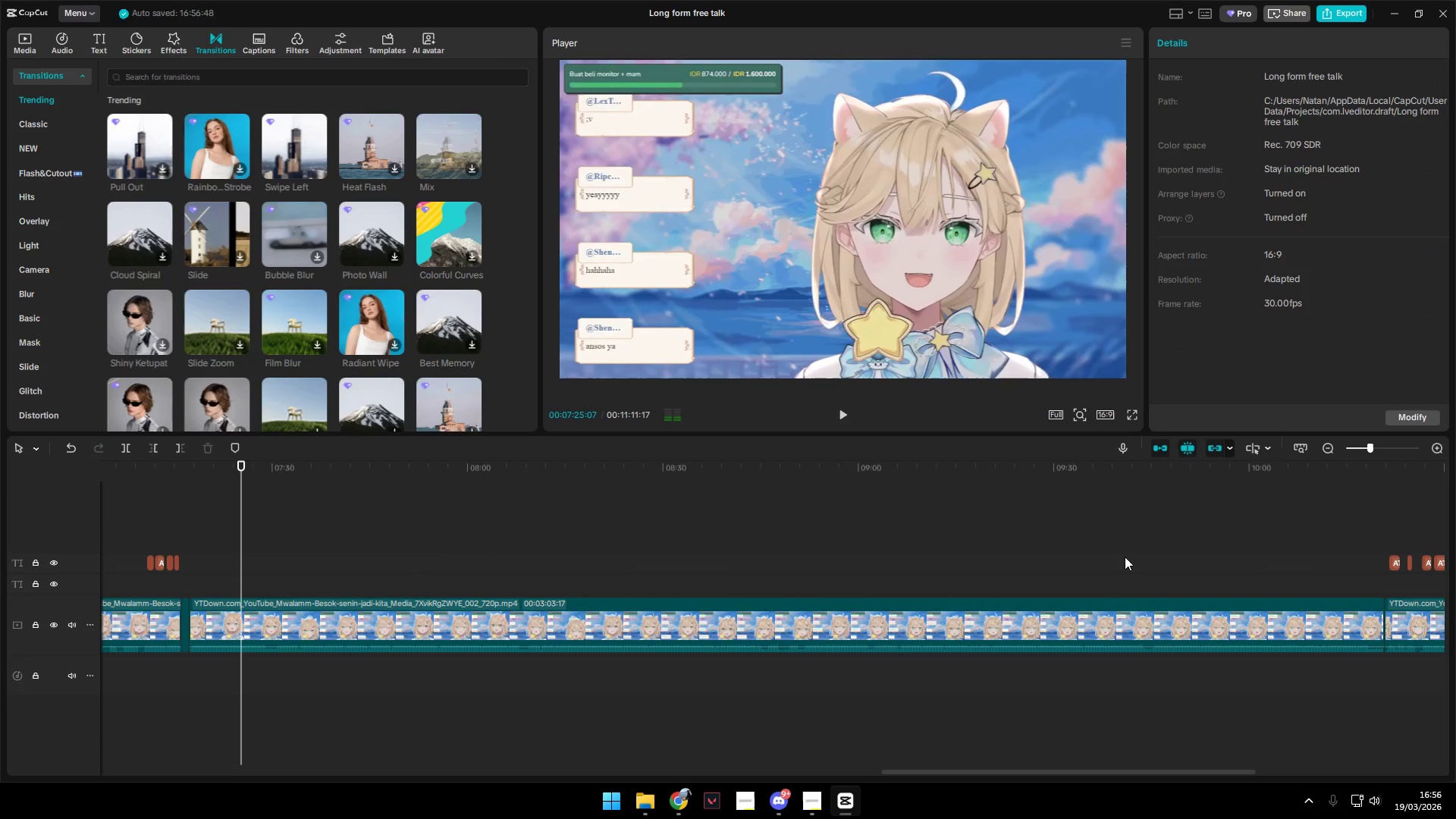 
key(Space)
 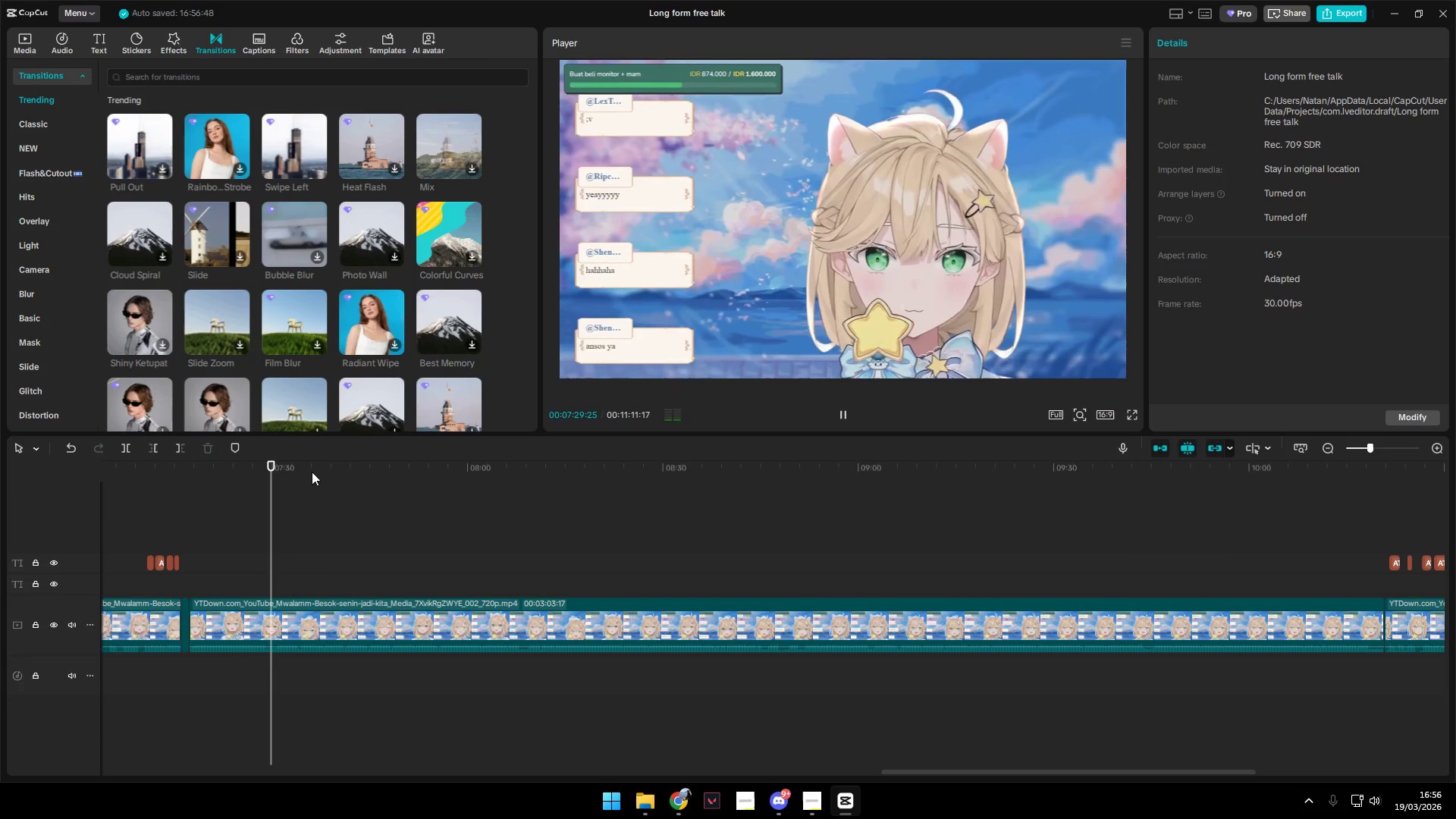 
wait(9.64)
 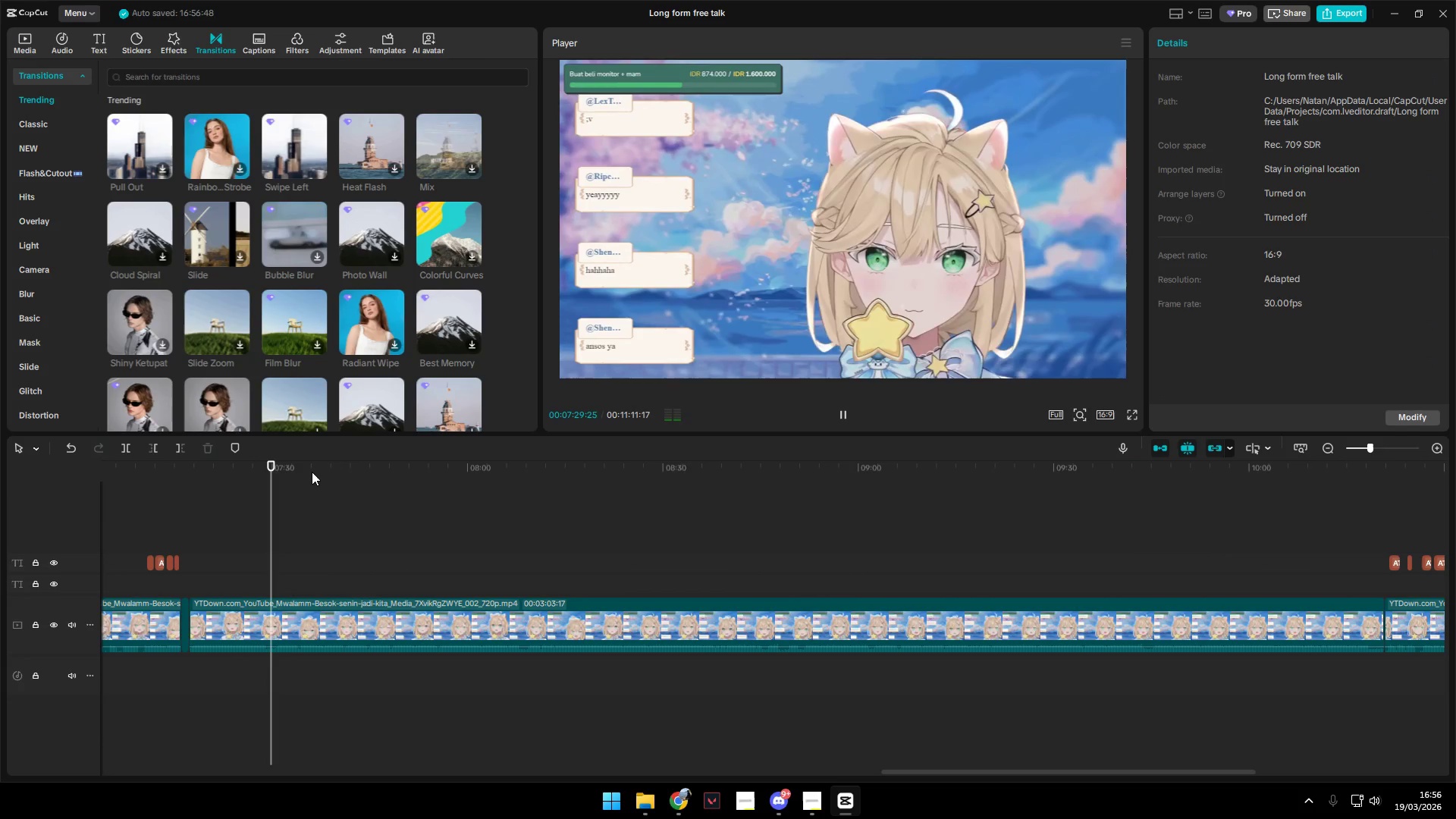 
mouse_move([190, 165])
 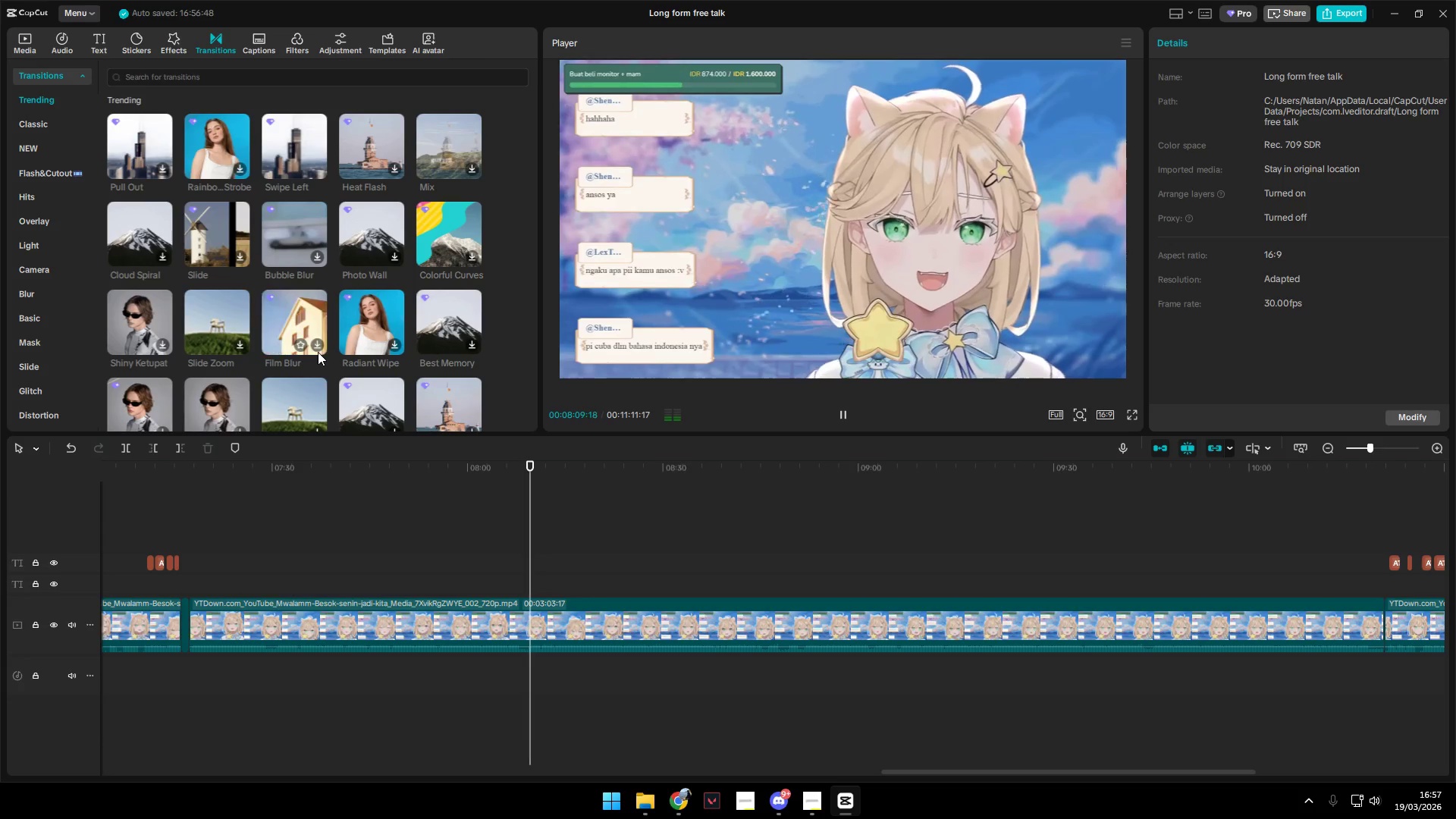 
wait(37.82)
 